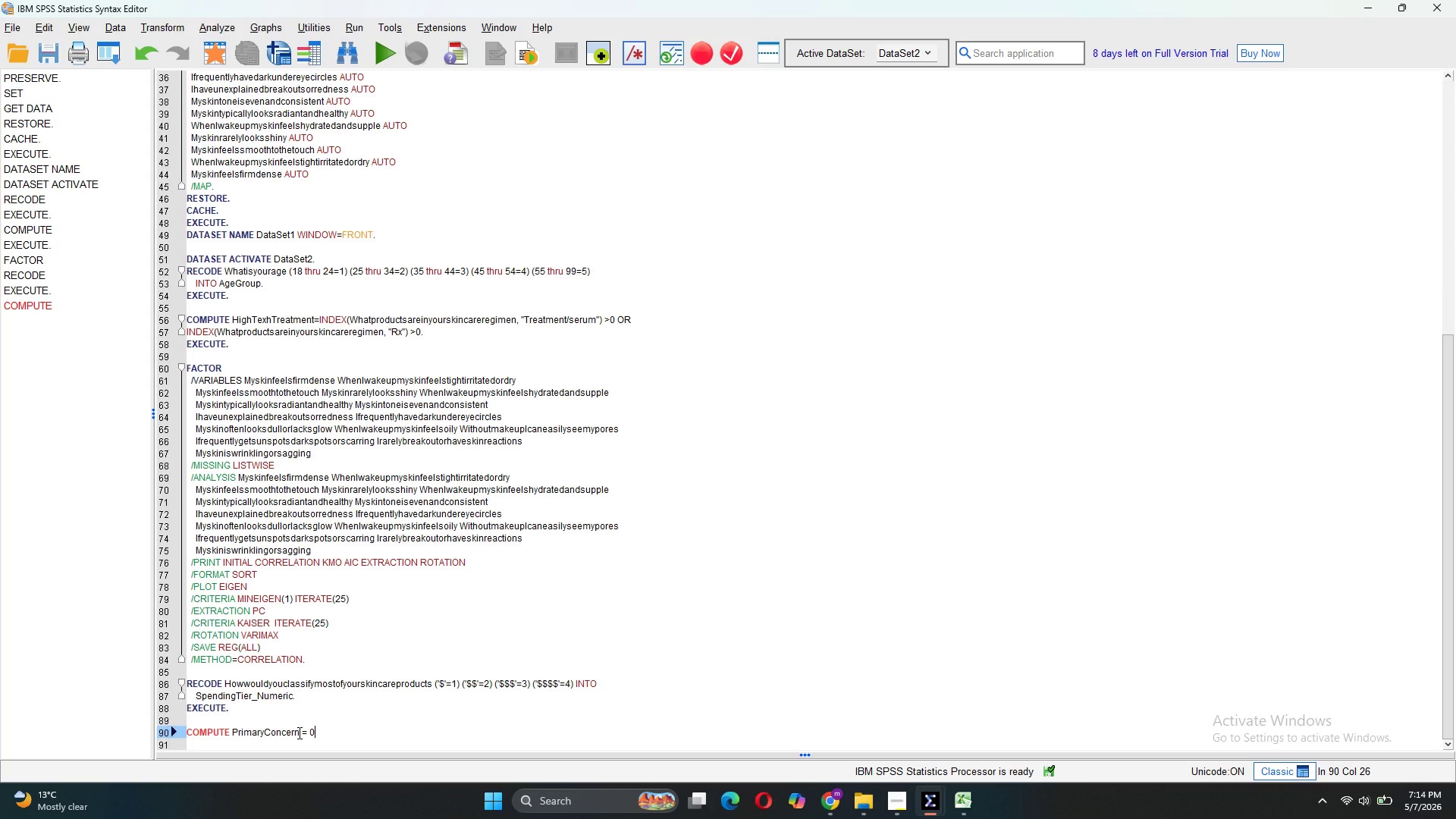 
key(Period)
 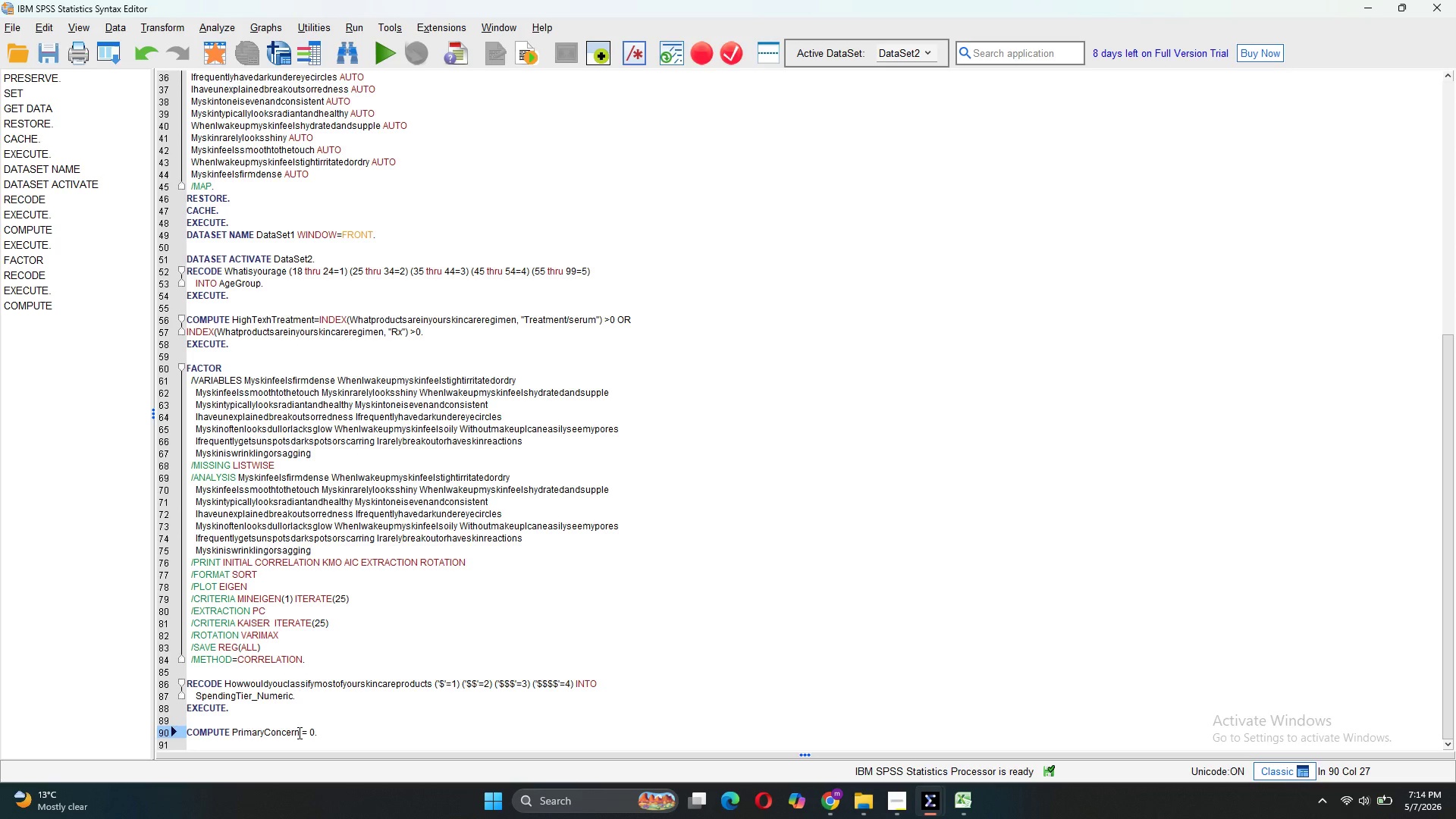 
key(Shift+ShiftRight)
 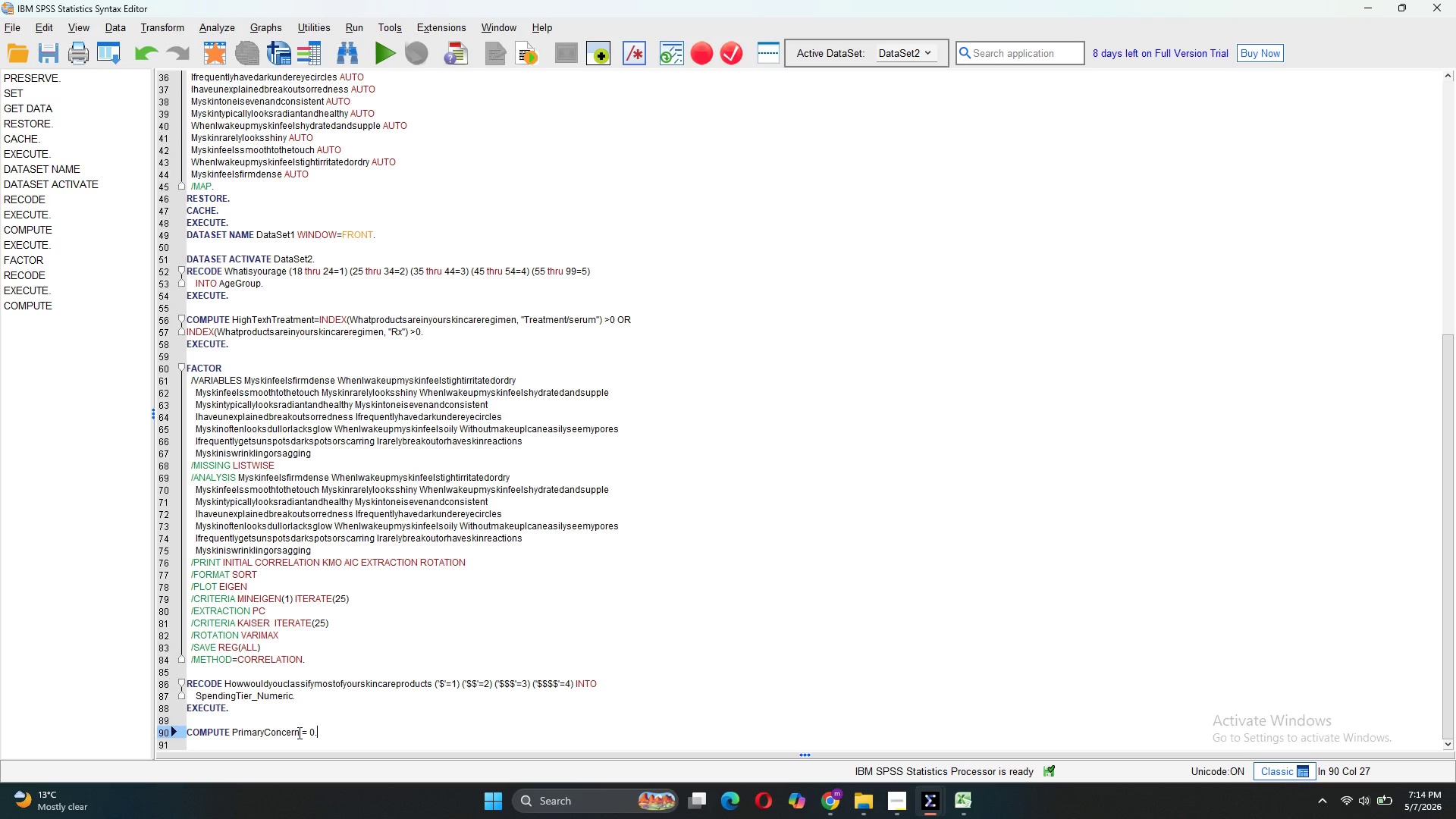 
key(Enter)
 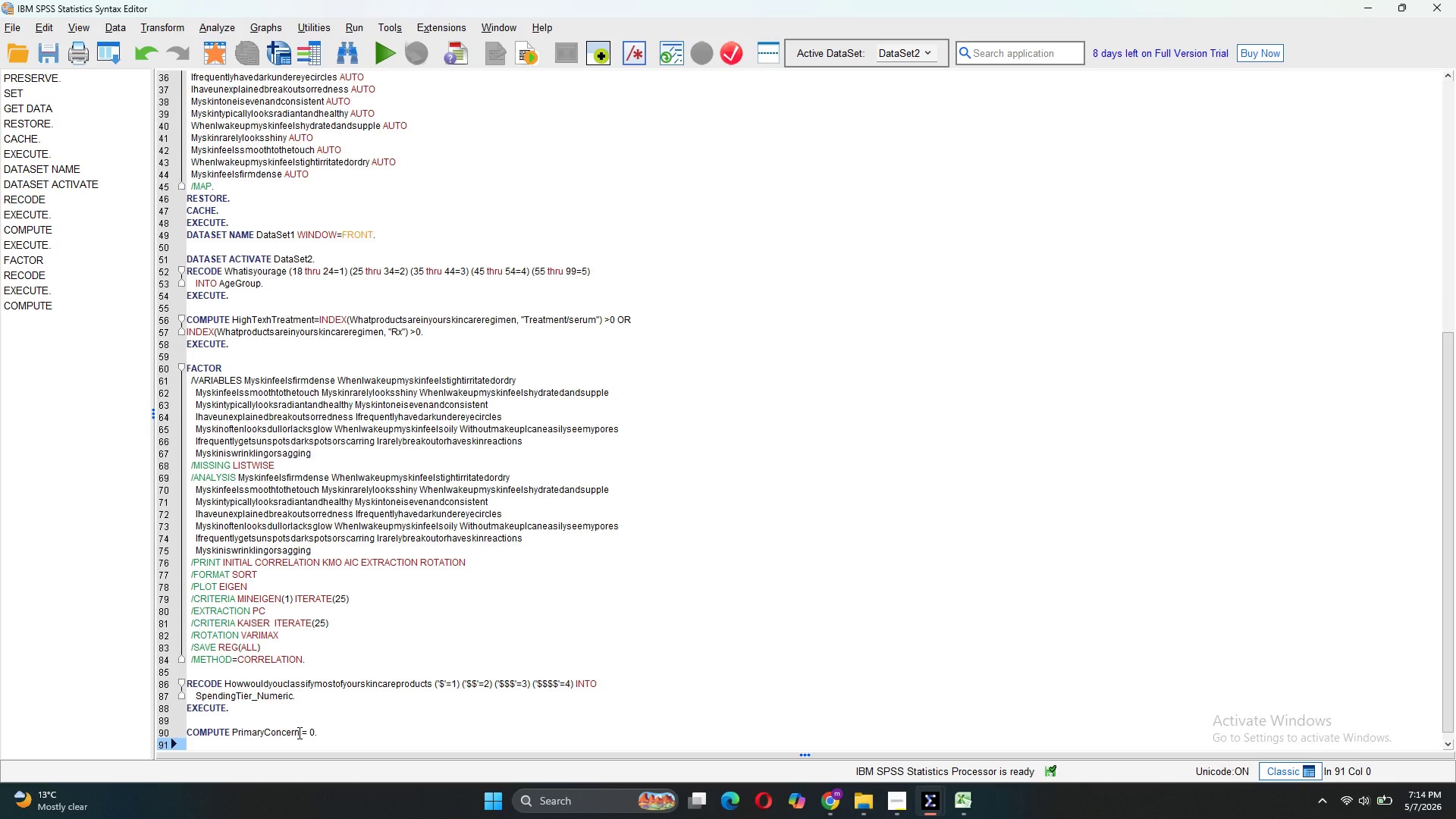 
key(Enter)
 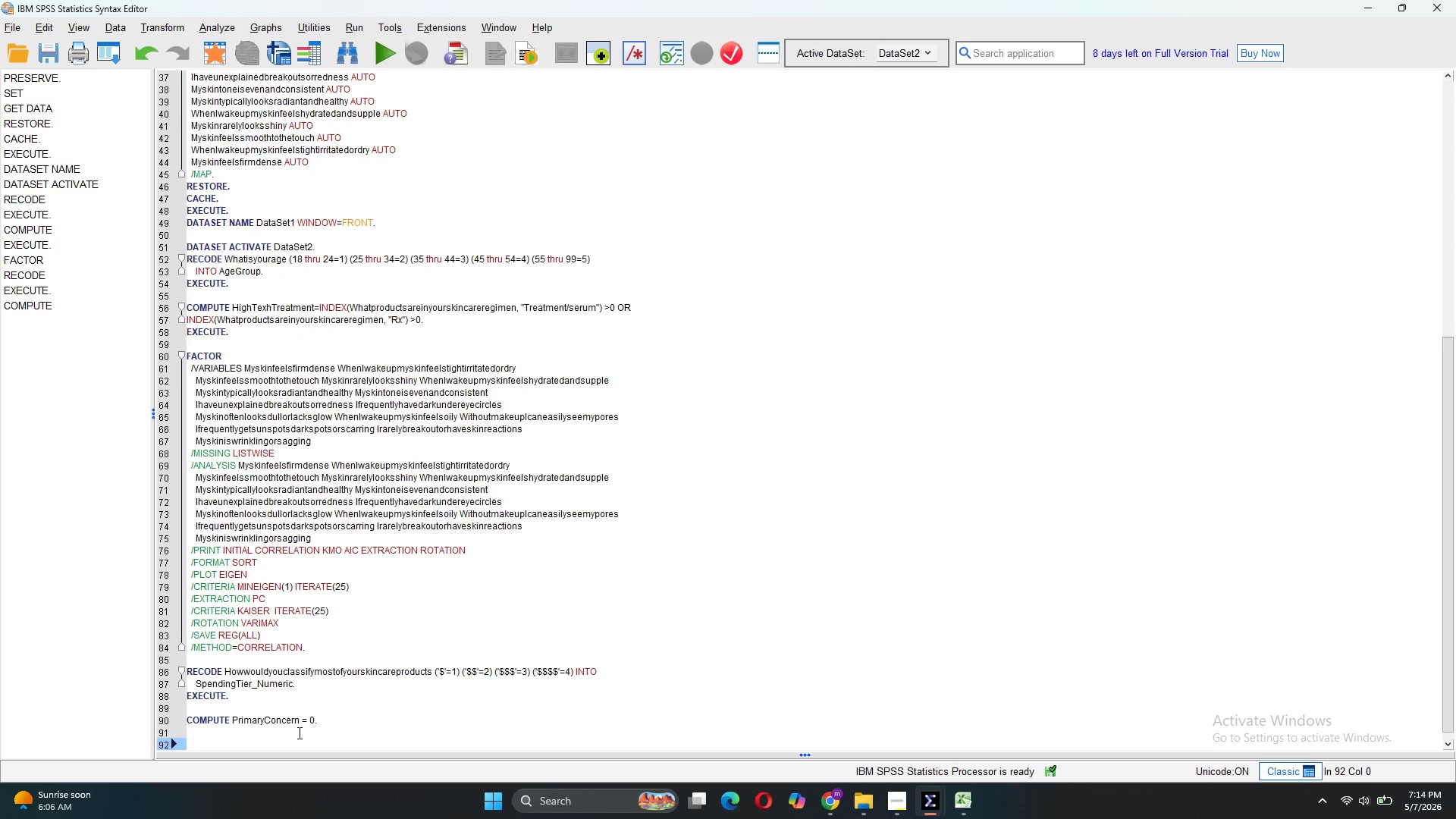 
wait(7.94)
 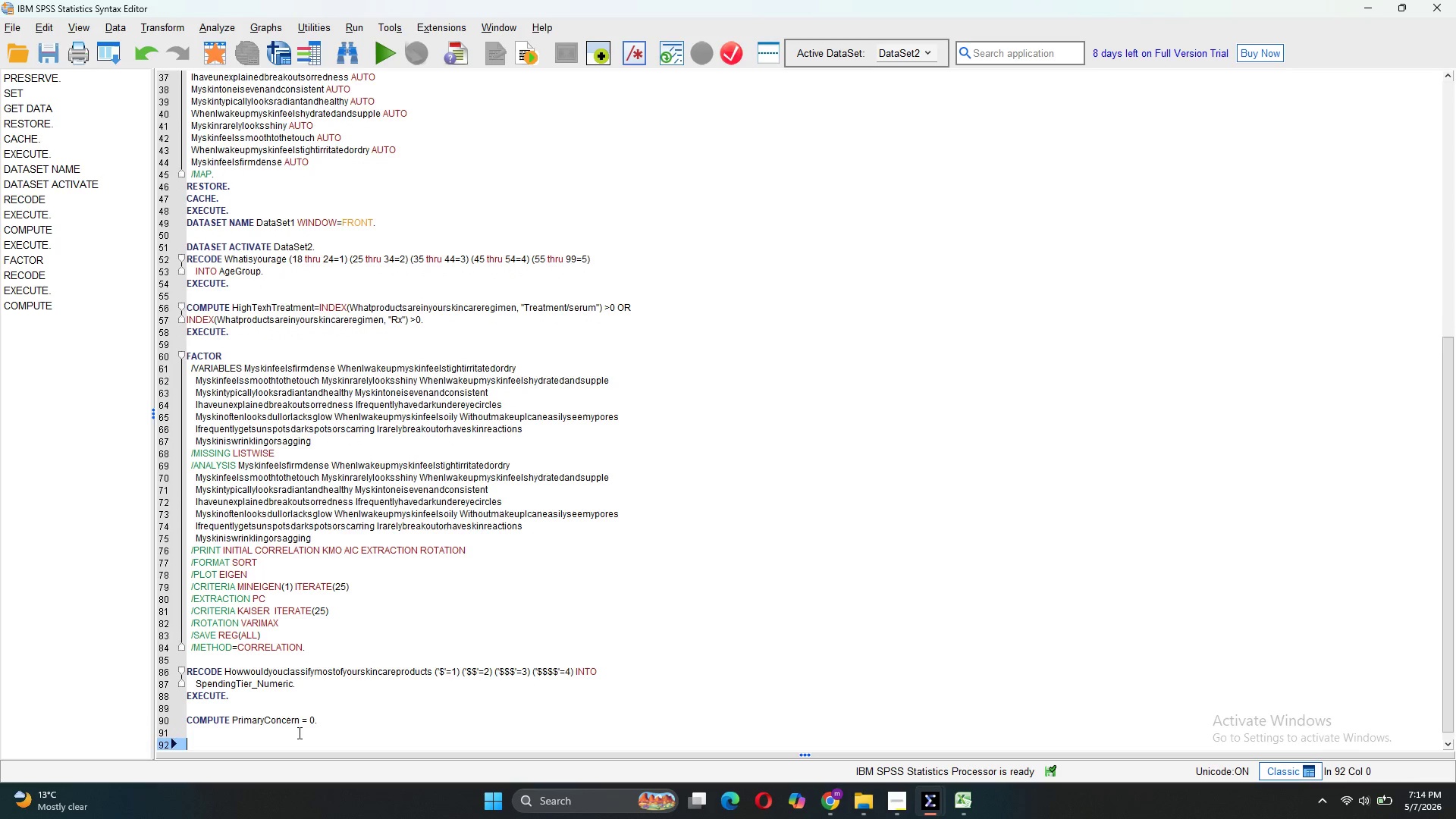 
type(IF)
 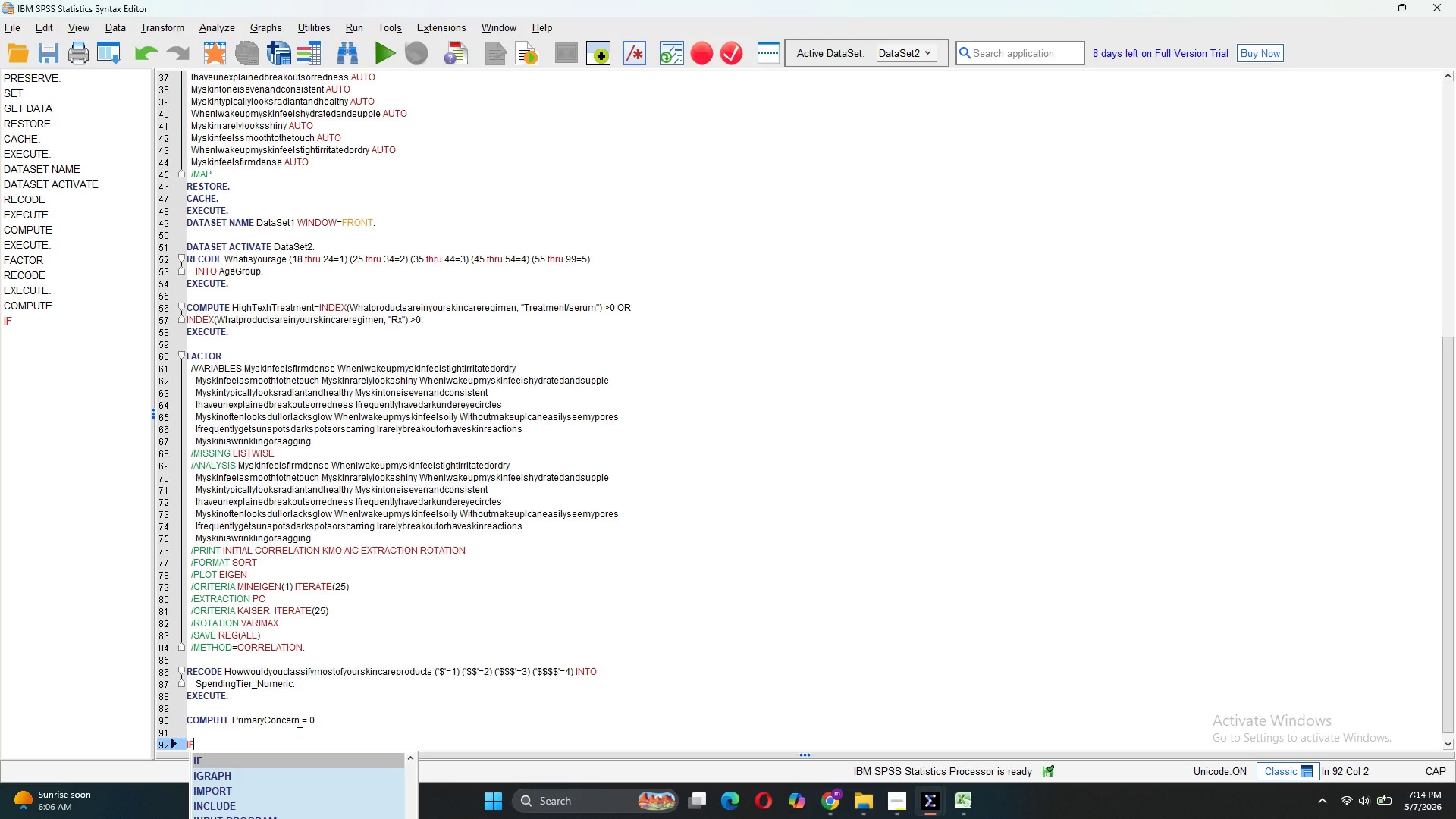 
type(*)
key(Backspace)
type((INDEX(UPCASE()
 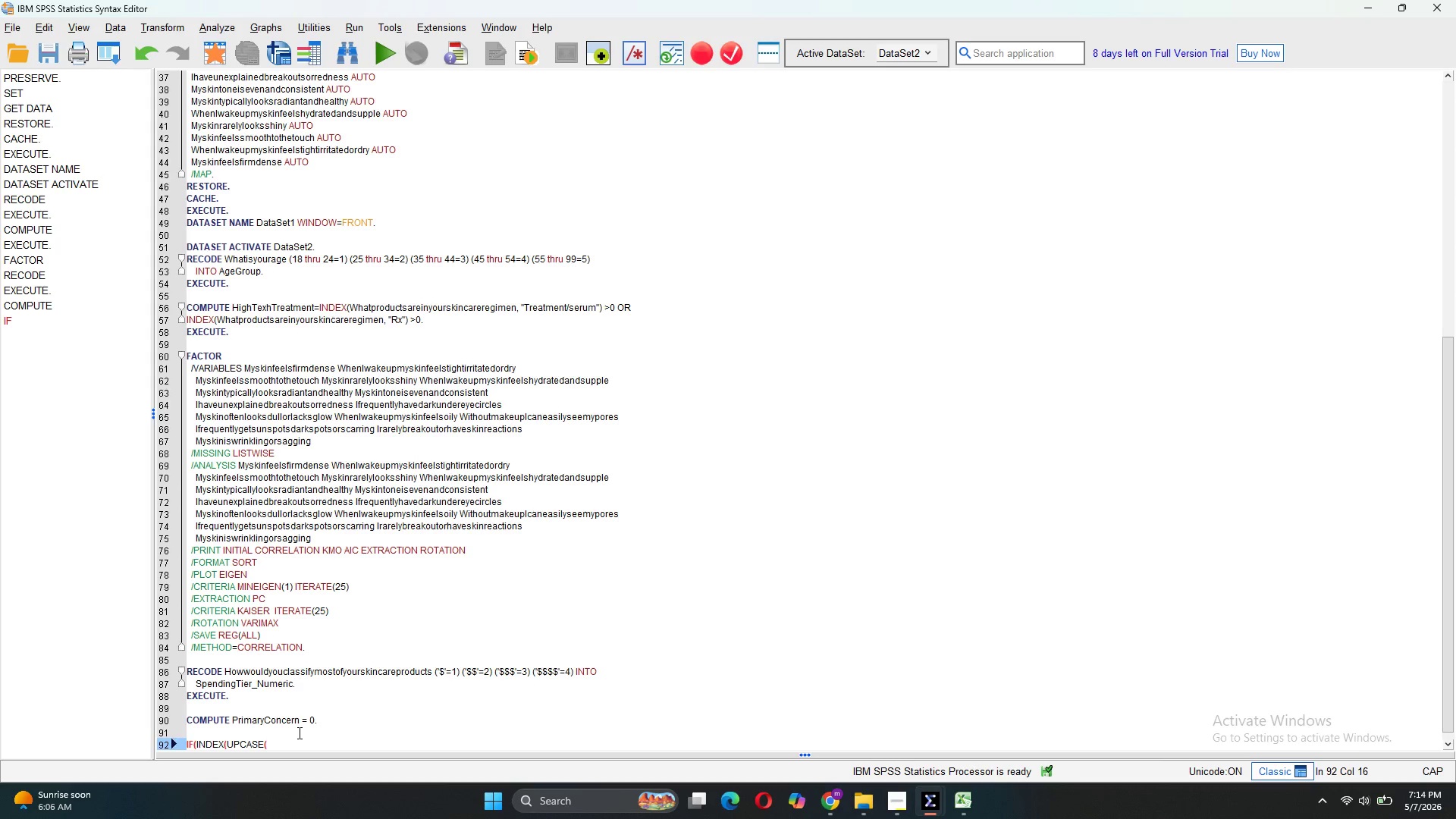 
key(Control+V)
 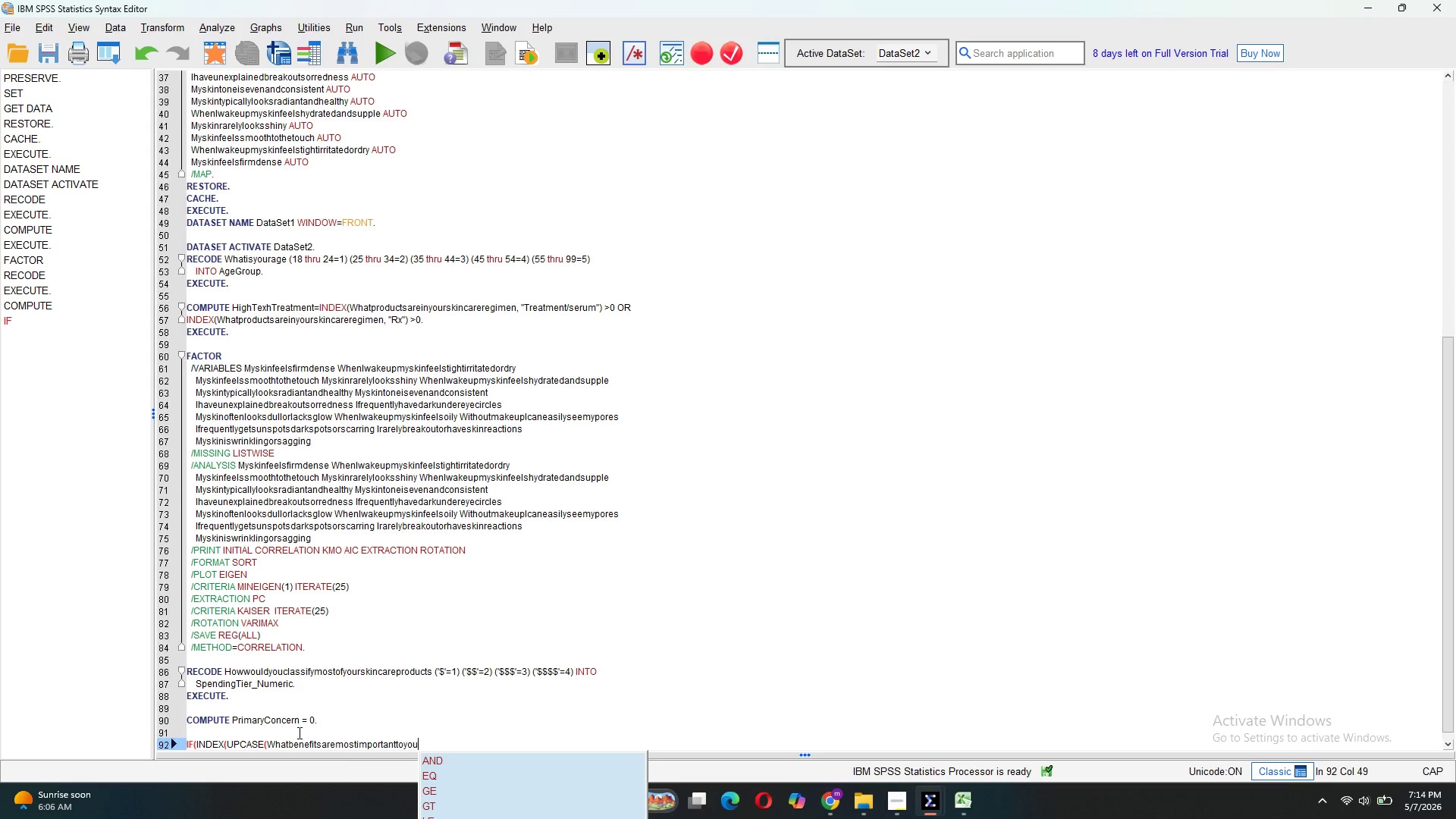 
type(), "REDUCE LINES)
 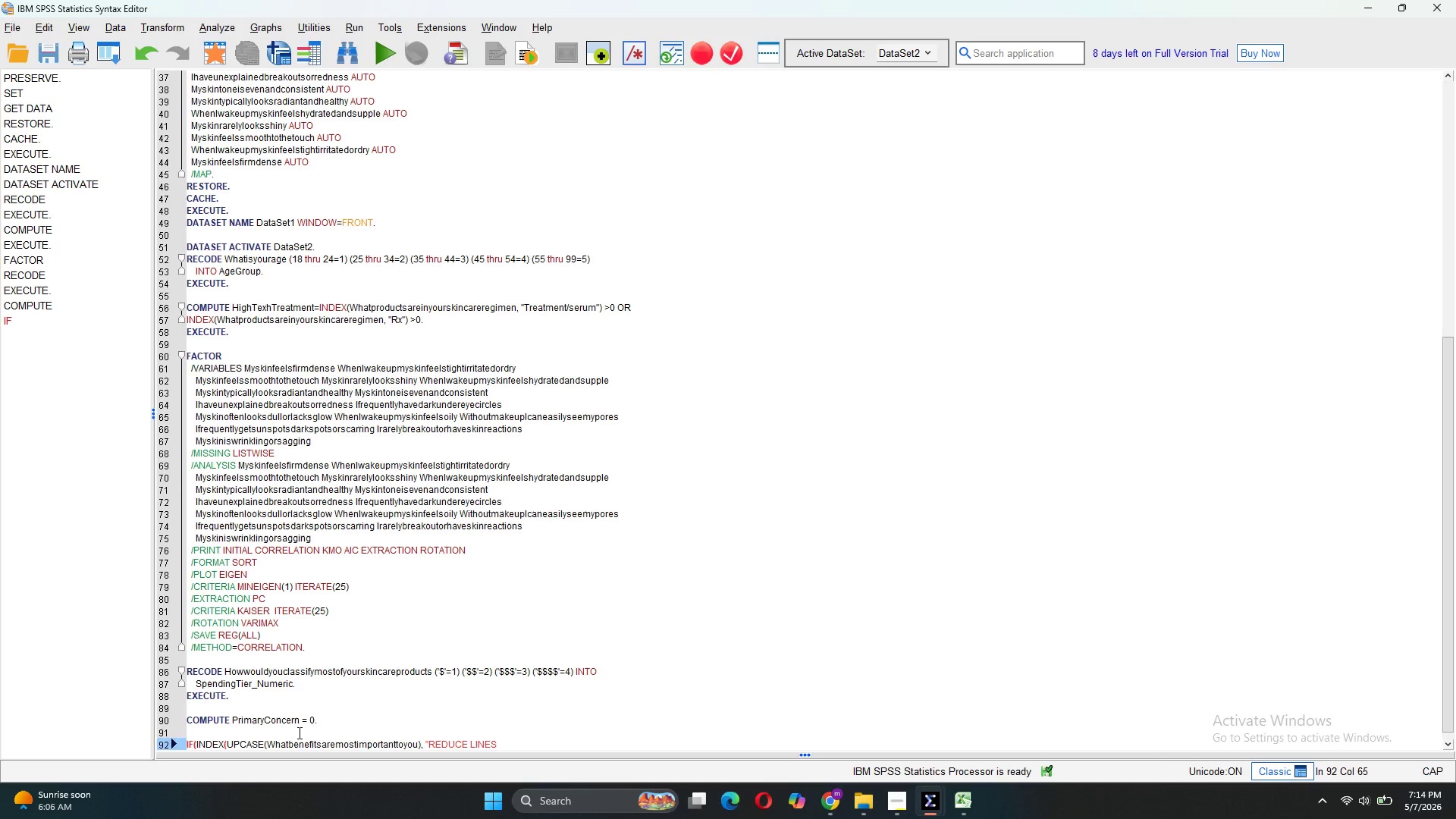 
key(ArrowRight)
 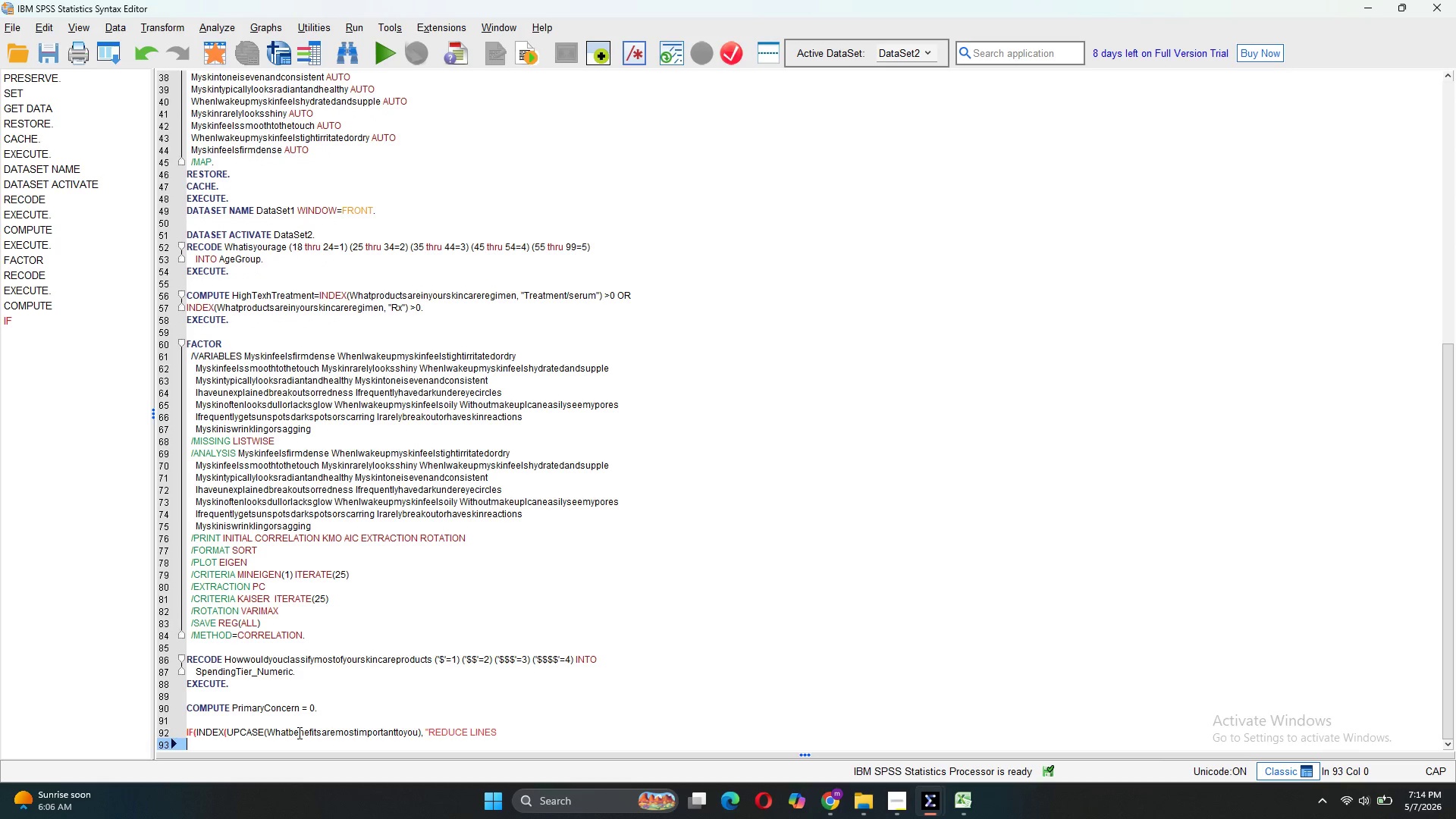 
key(ArrowLeft)
 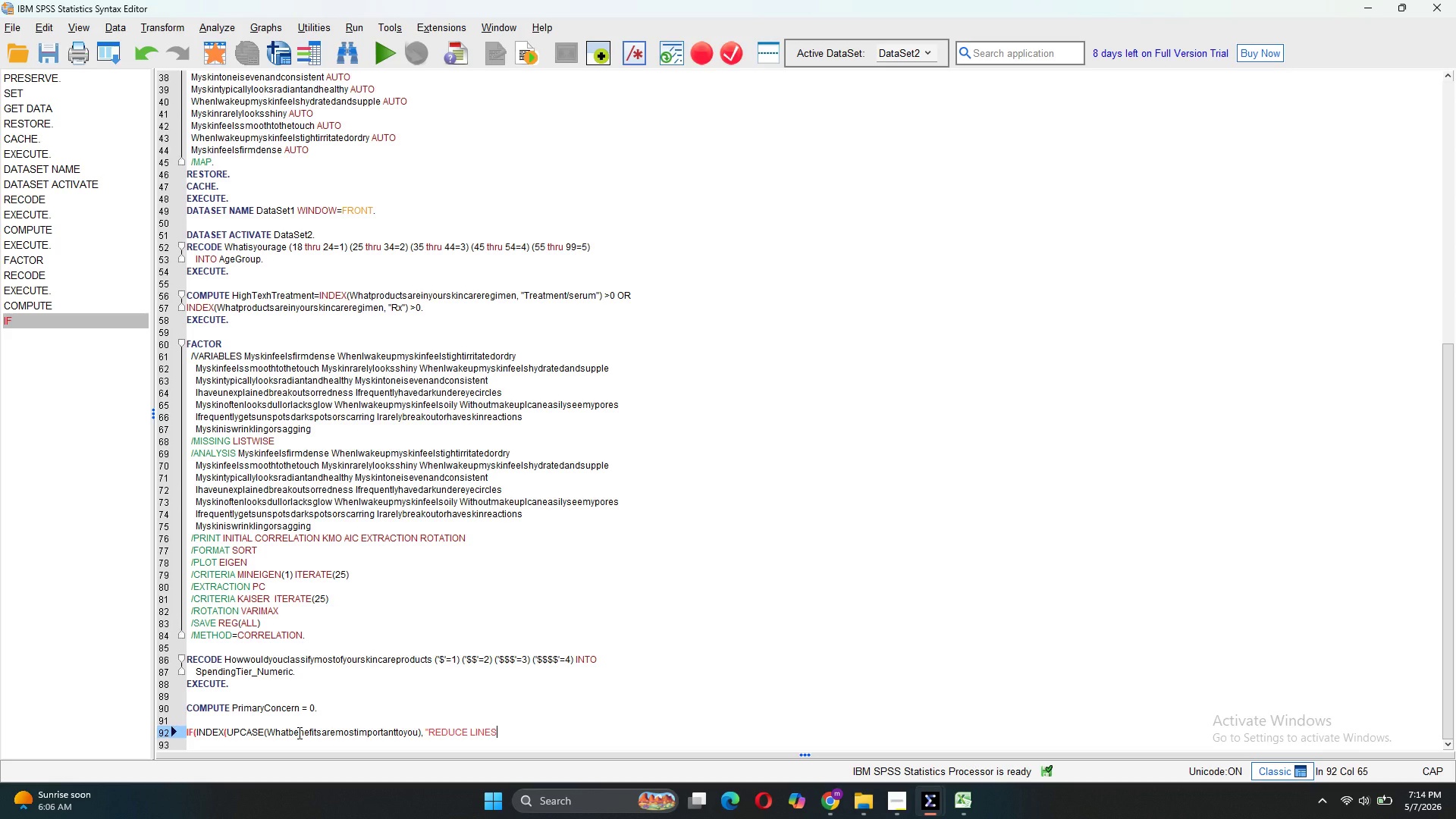 
key(Shift+Quote)
 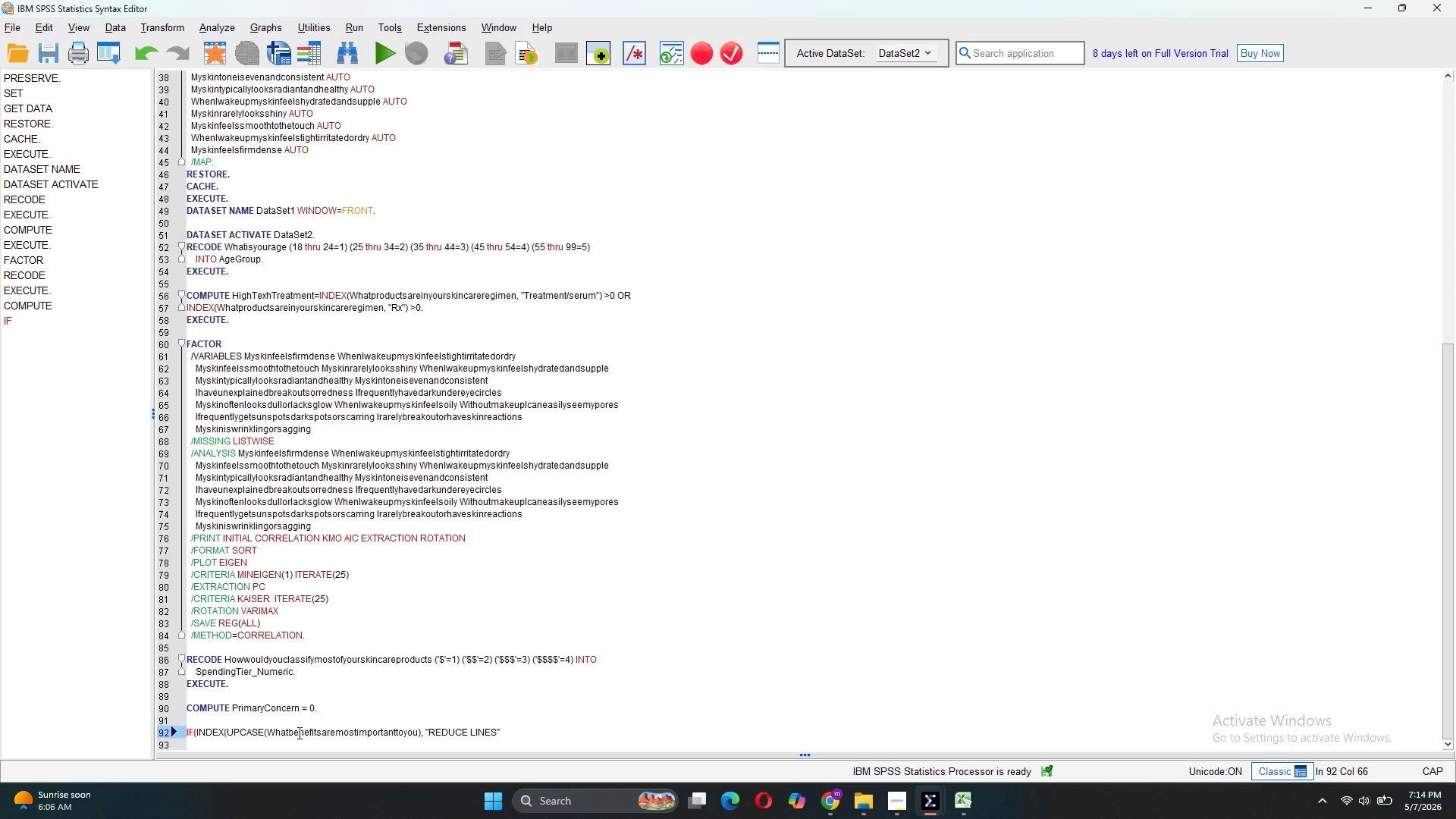 
type() > 0 OR)
 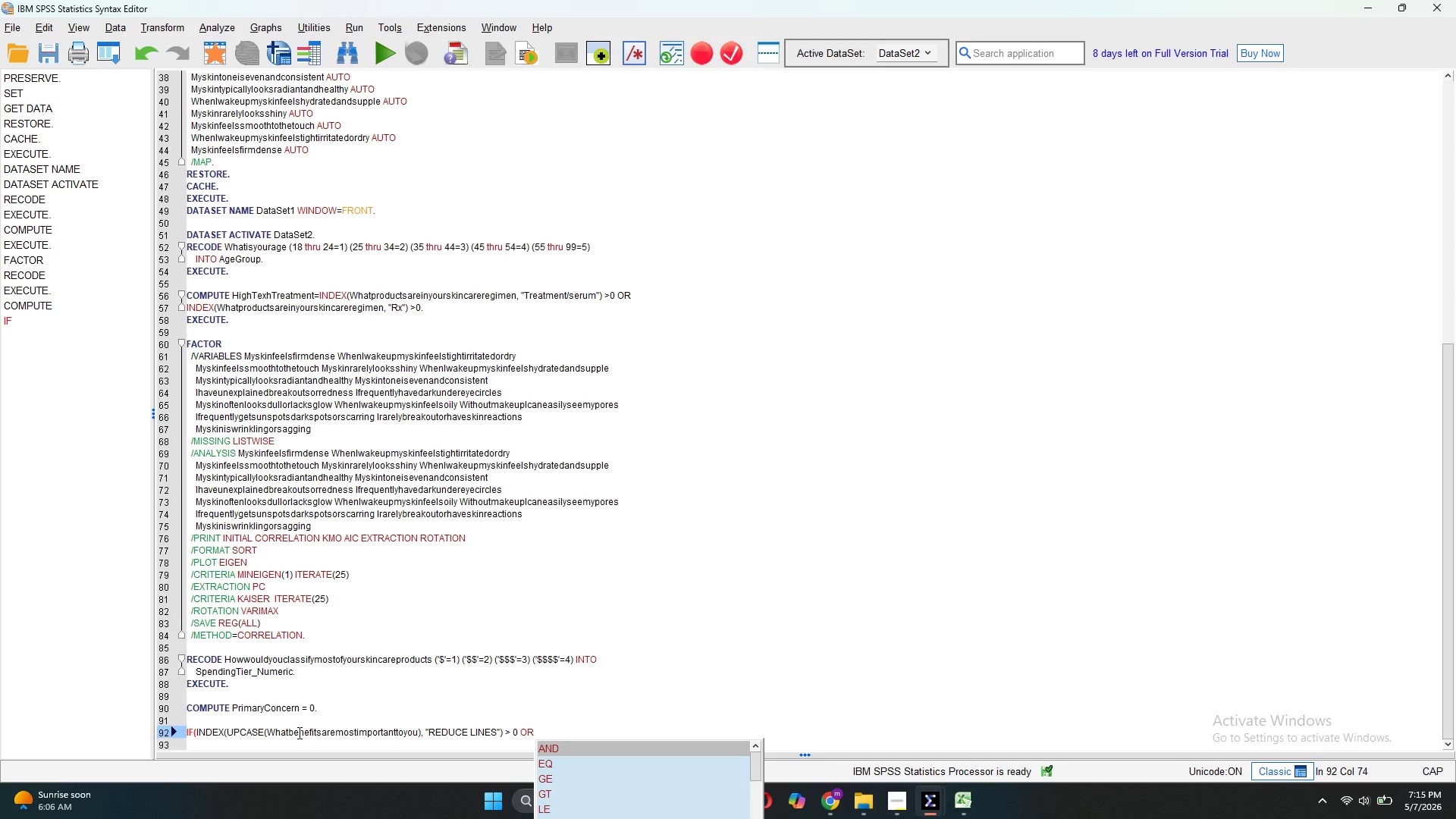 
key(Enter)
 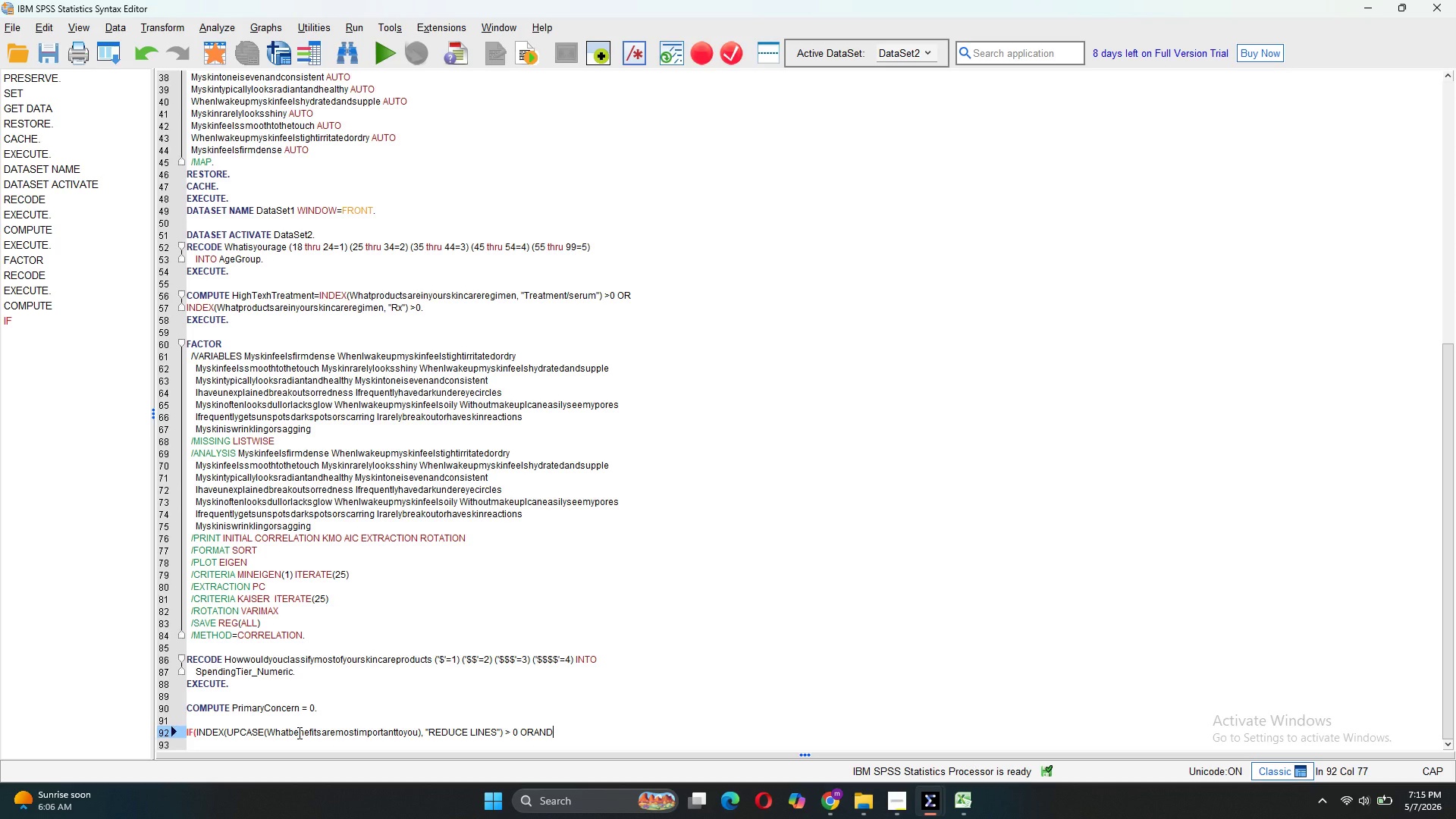 
key(Enter)
 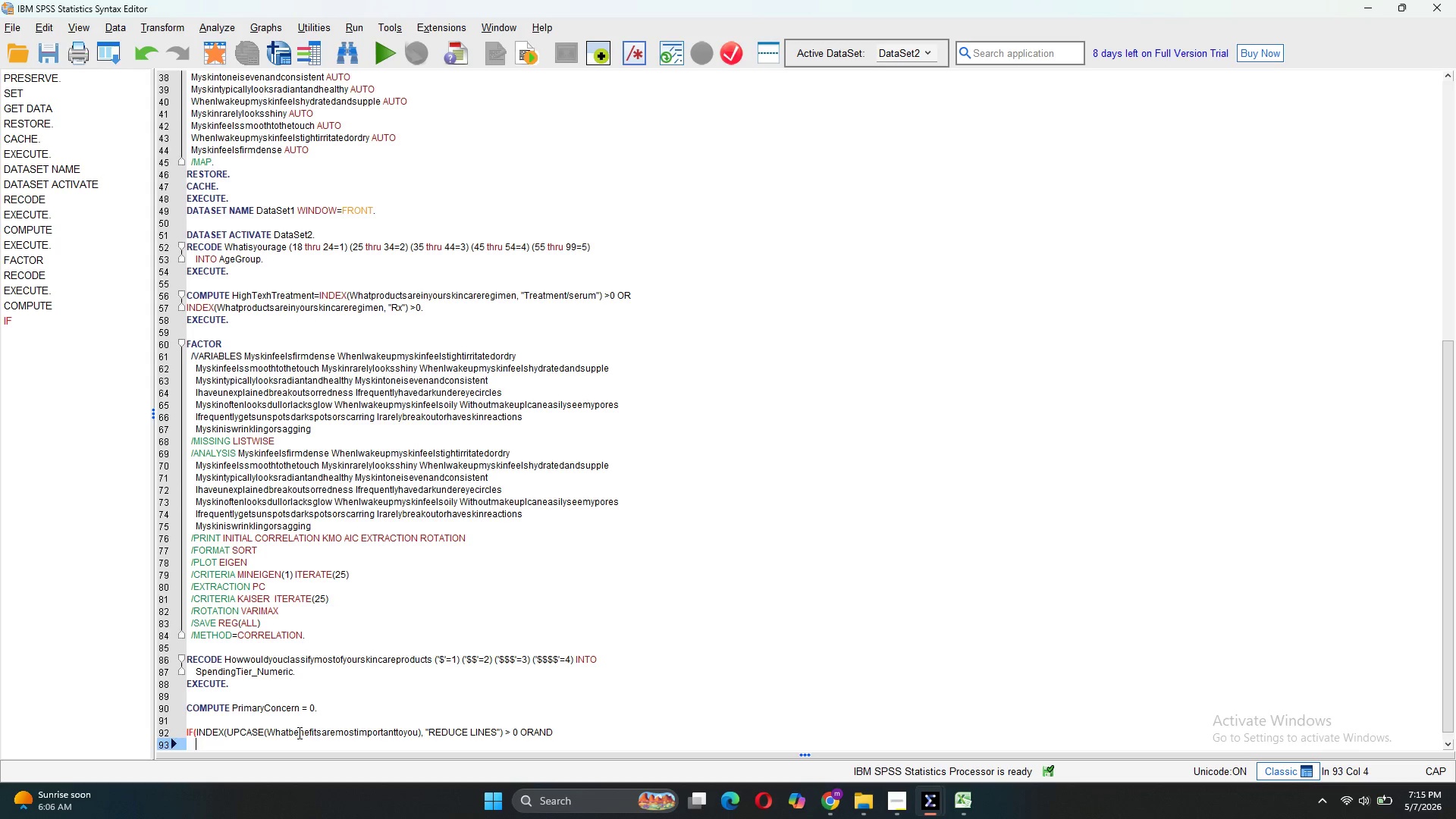 
left_click_drag(start_coordinate=[555, 724], to_coordinate=[551, 736])
 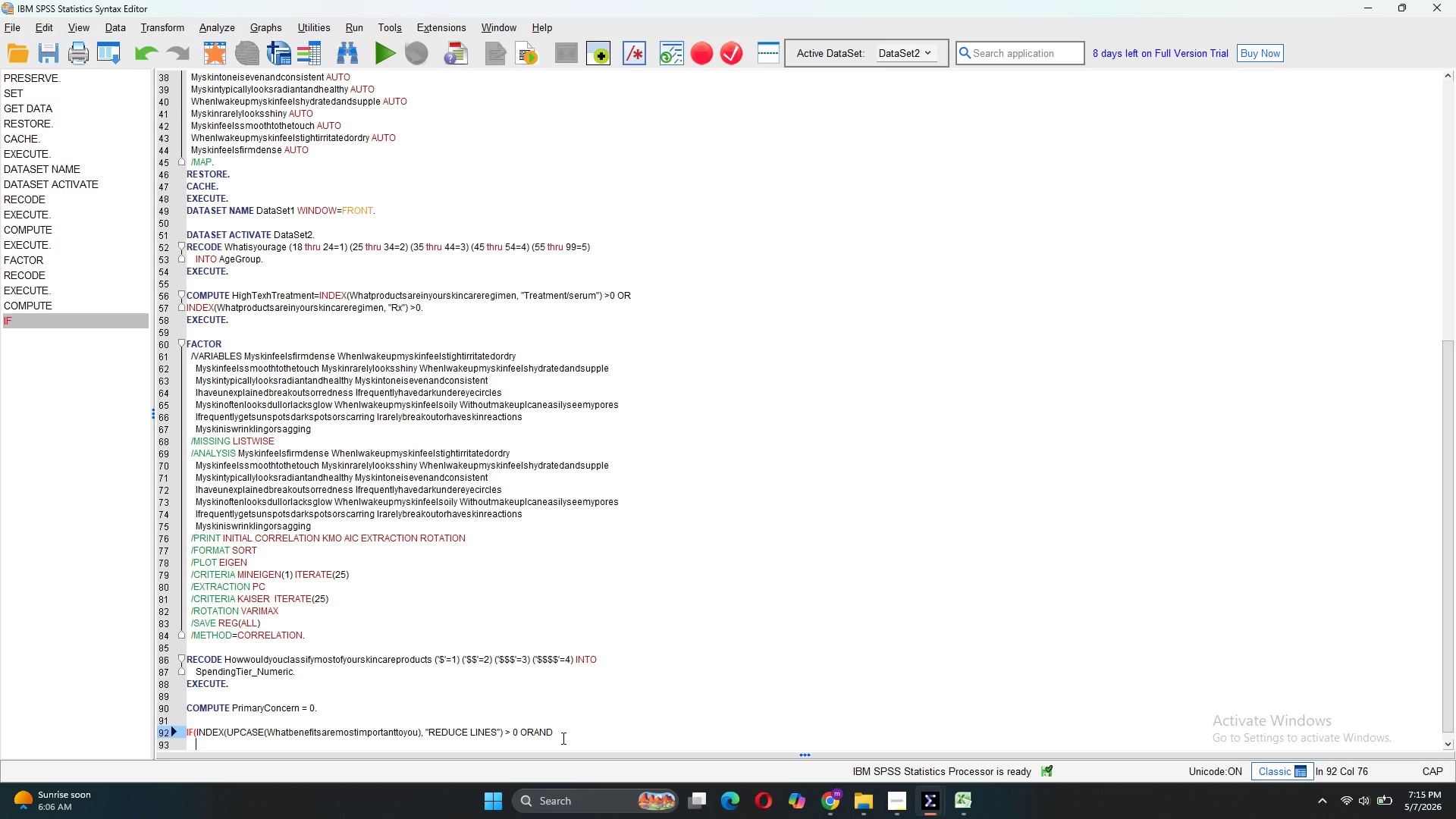 
left_click([562, 738])
 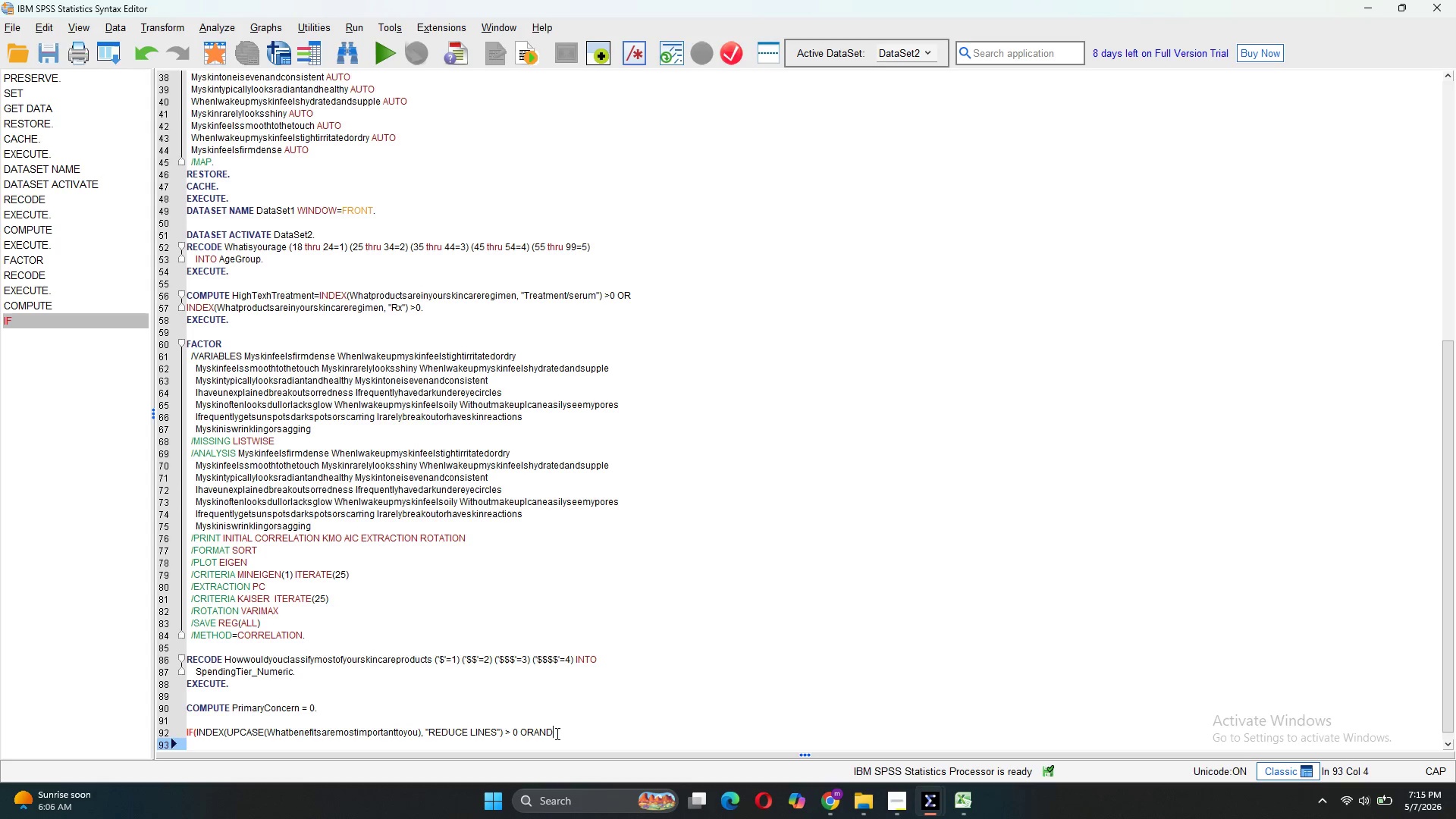 
left_click([556, 733])
 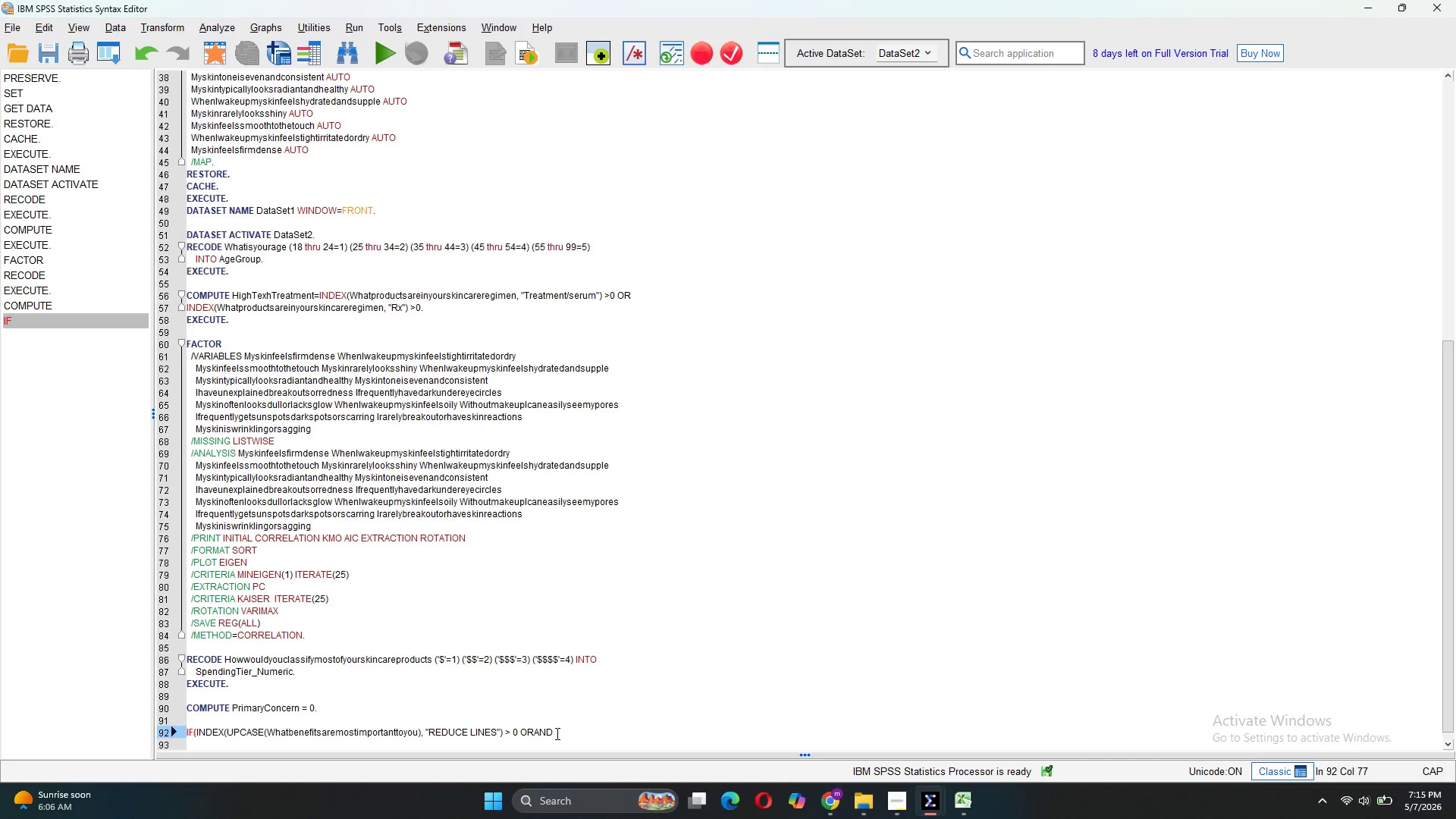 
key(Backspace)
 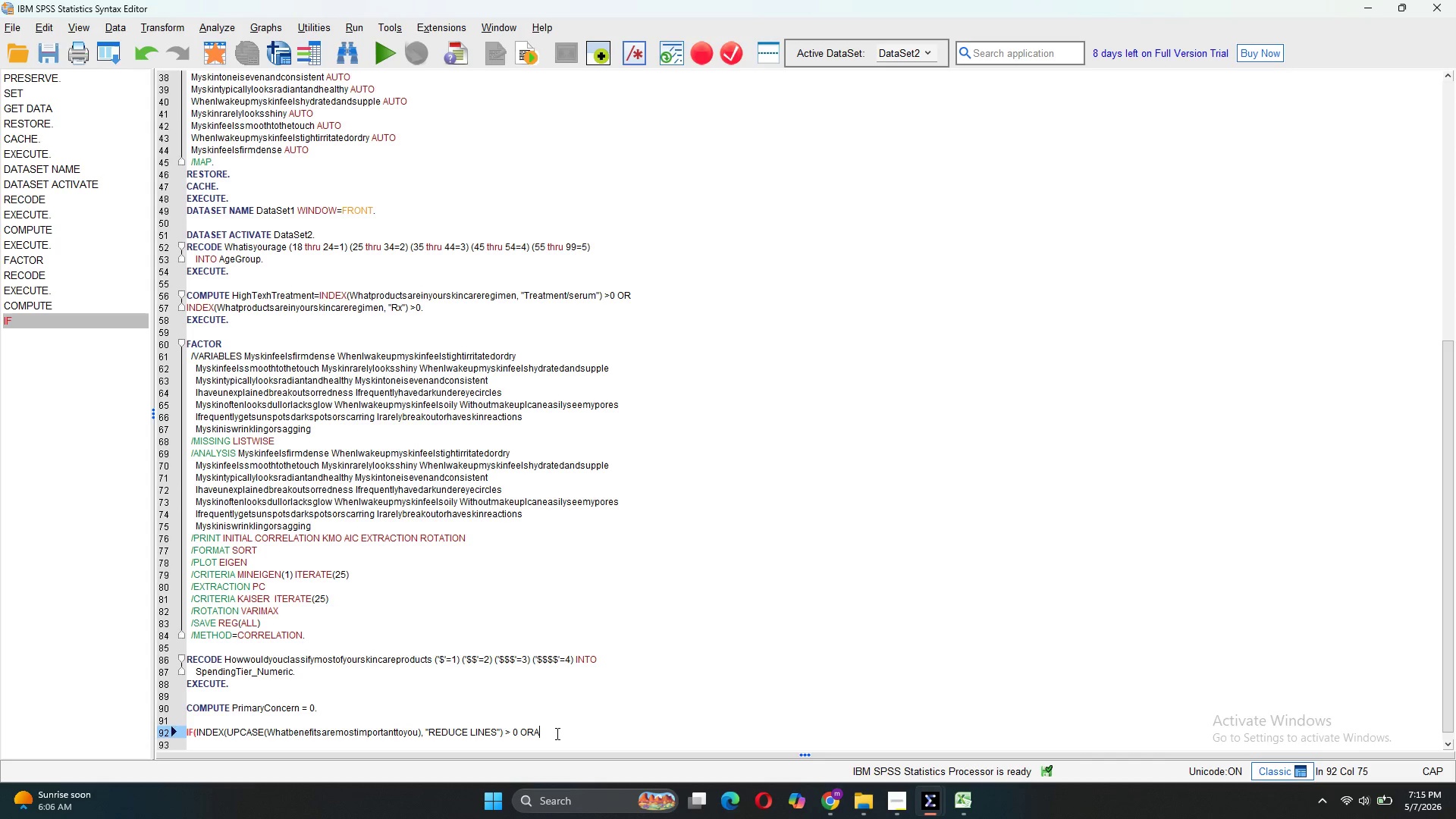 
key(Backspace)
 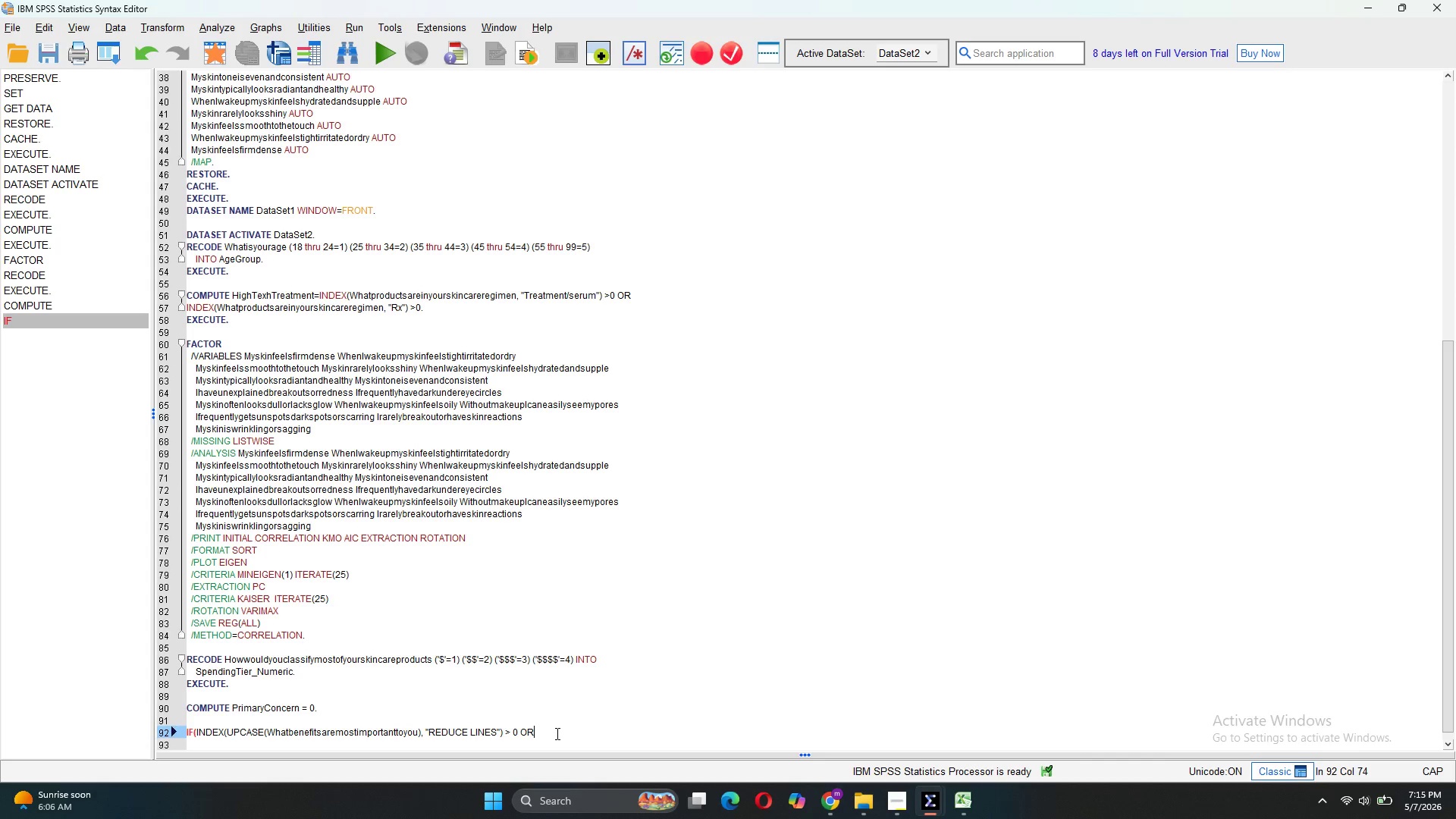 
key(Backspace)
 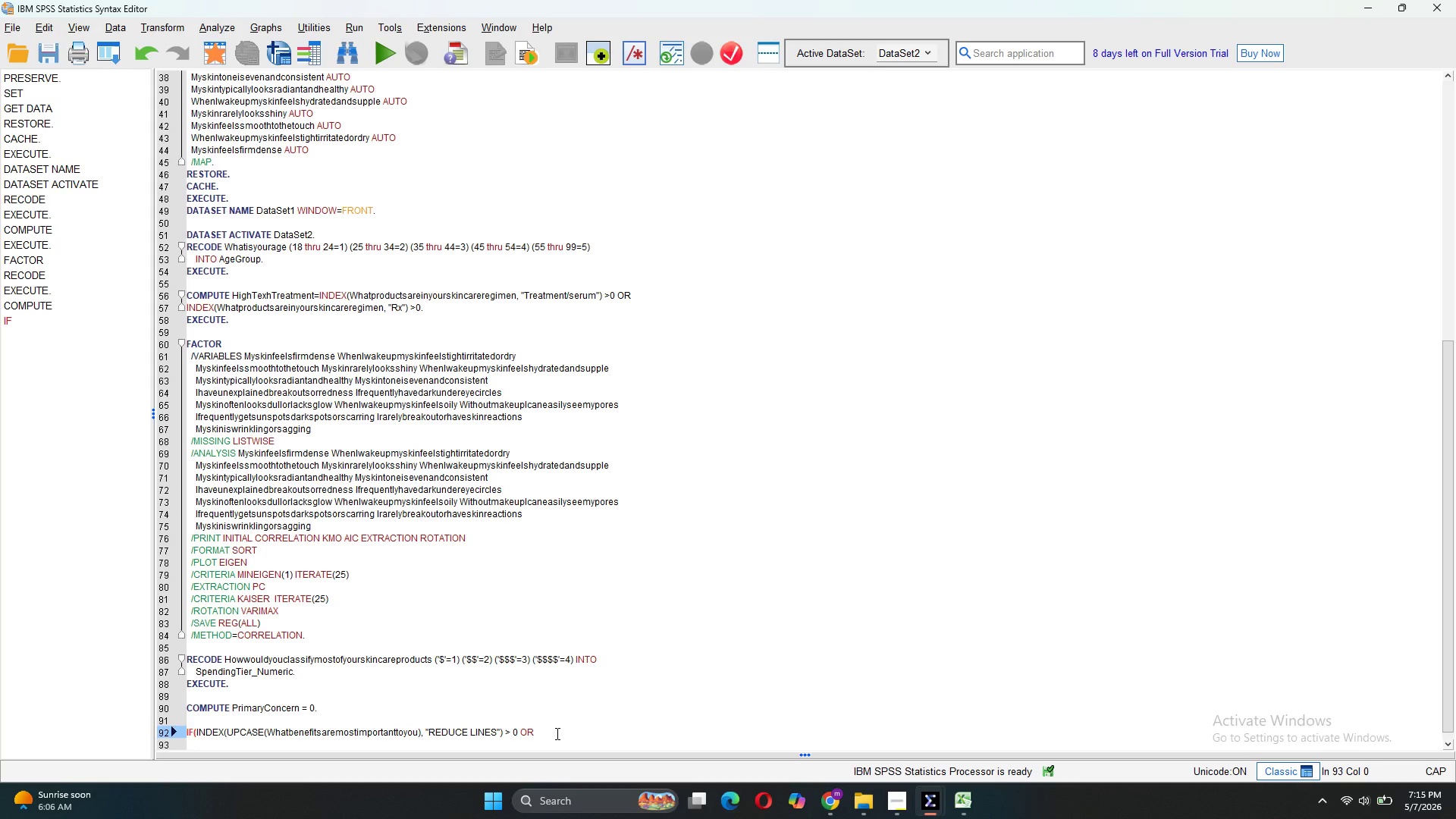 
key(ArrowRight)
 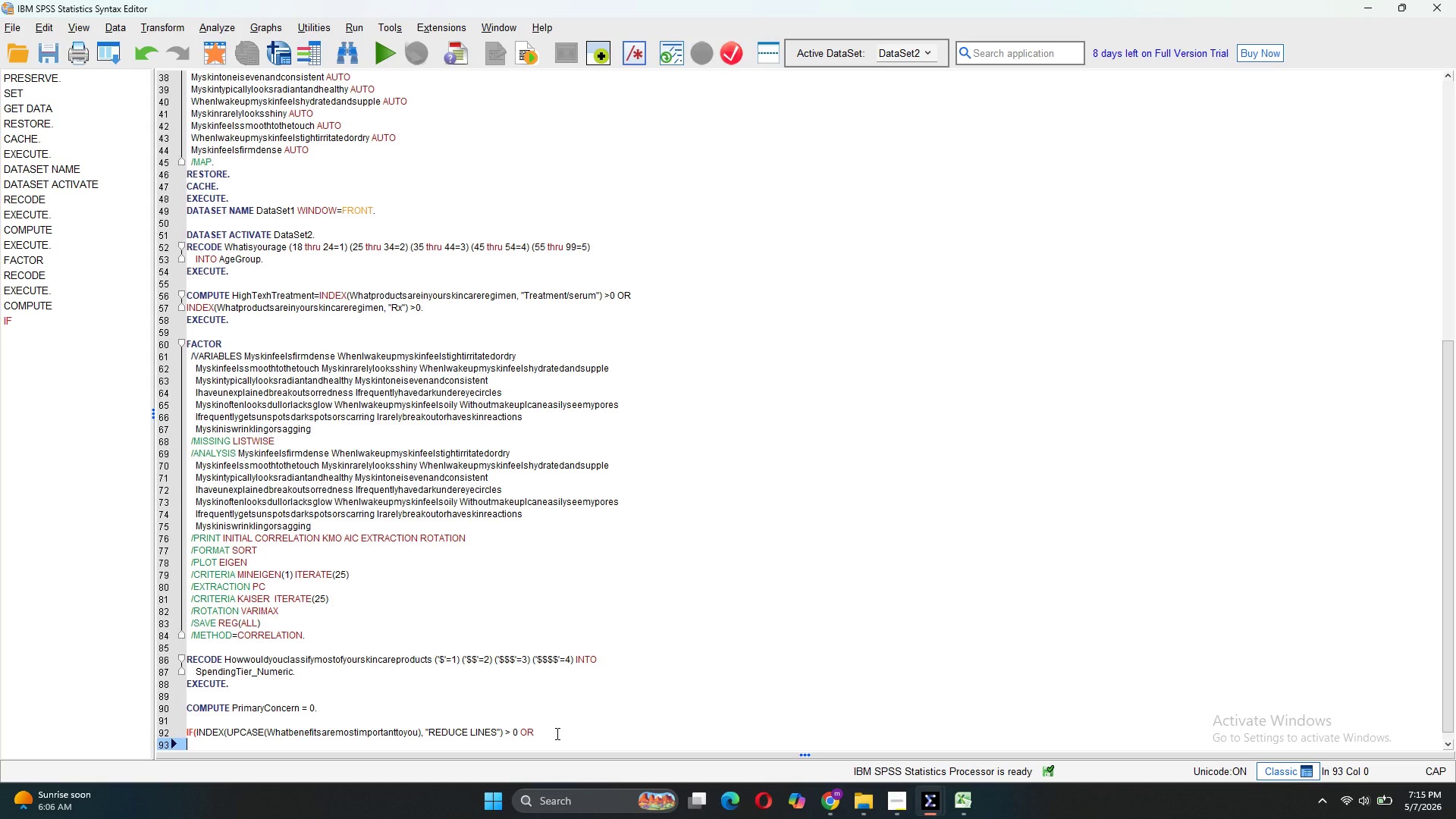 
key(Space)
 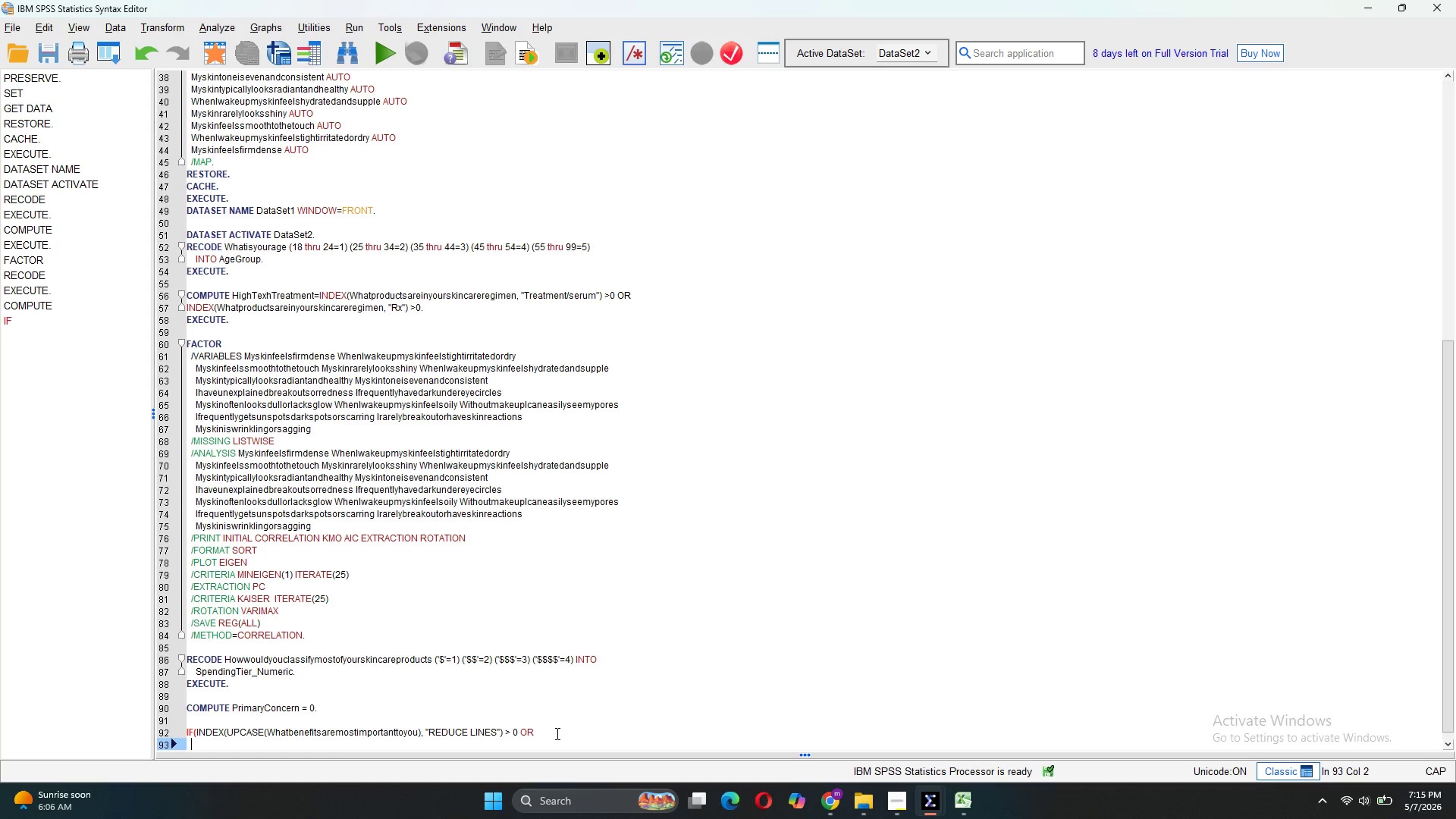 
key(Space)
 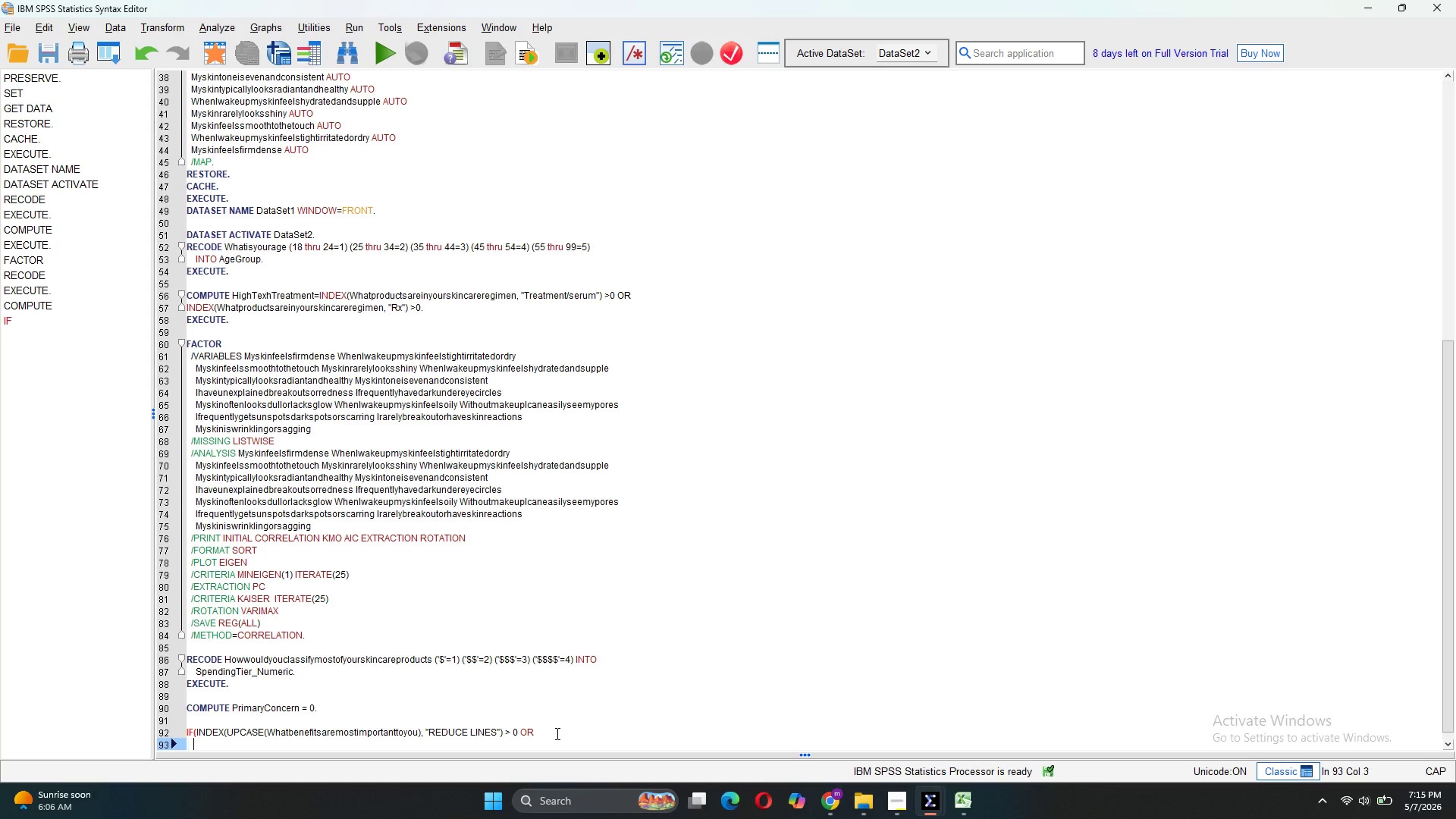 
key(Space)
 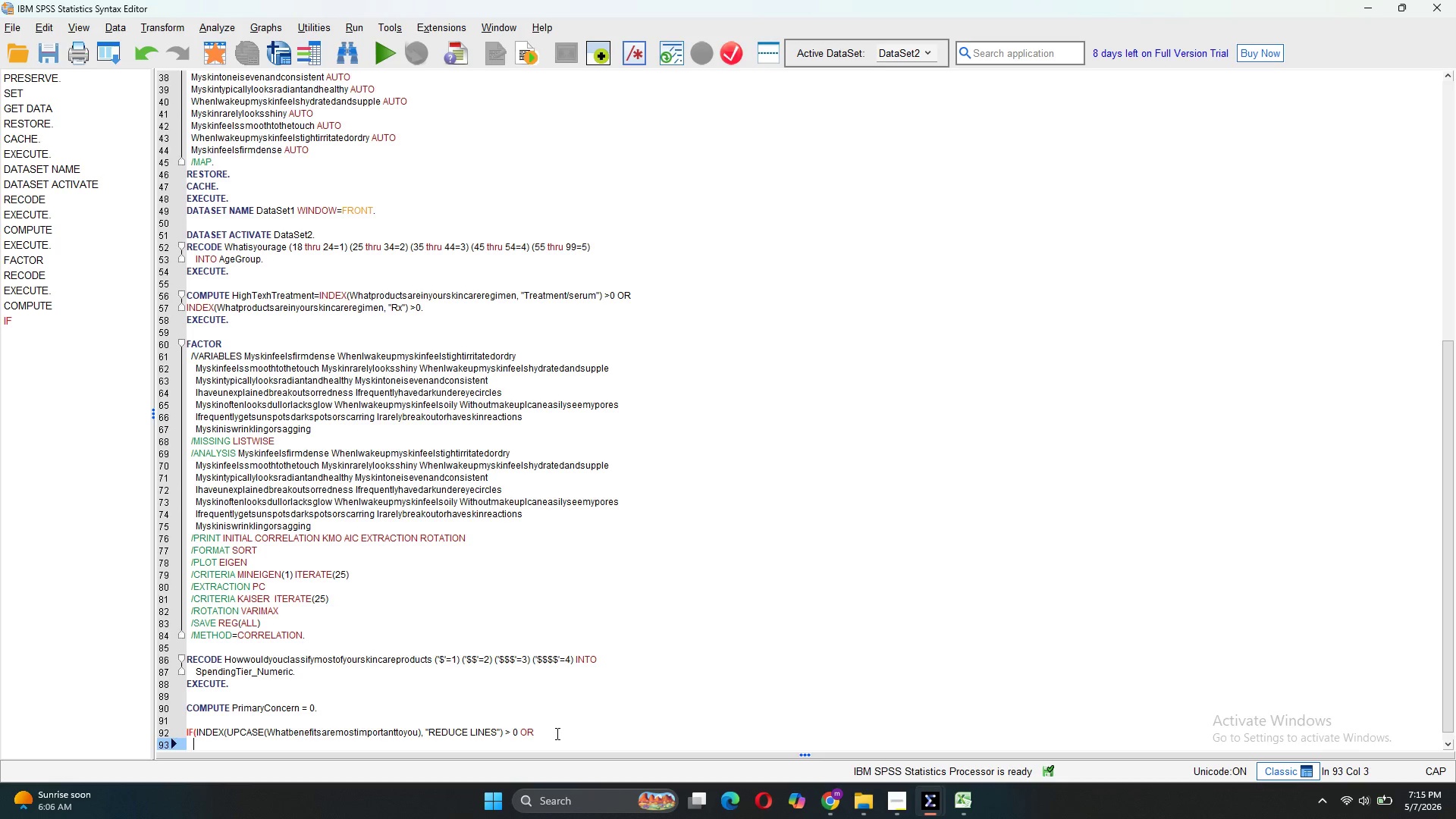 
type(INDEX(UPCASE)
 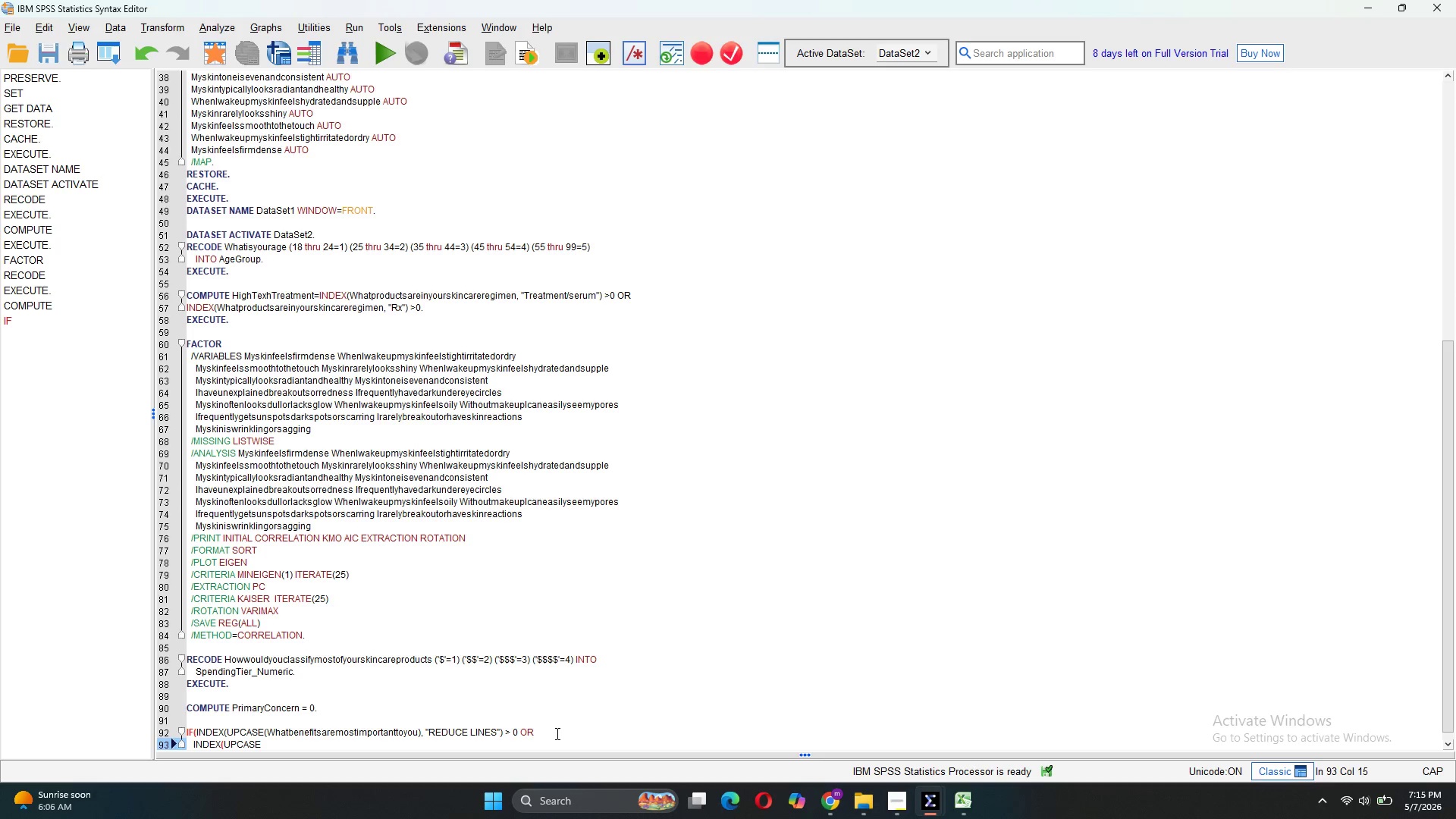 
key(Shift+9)
 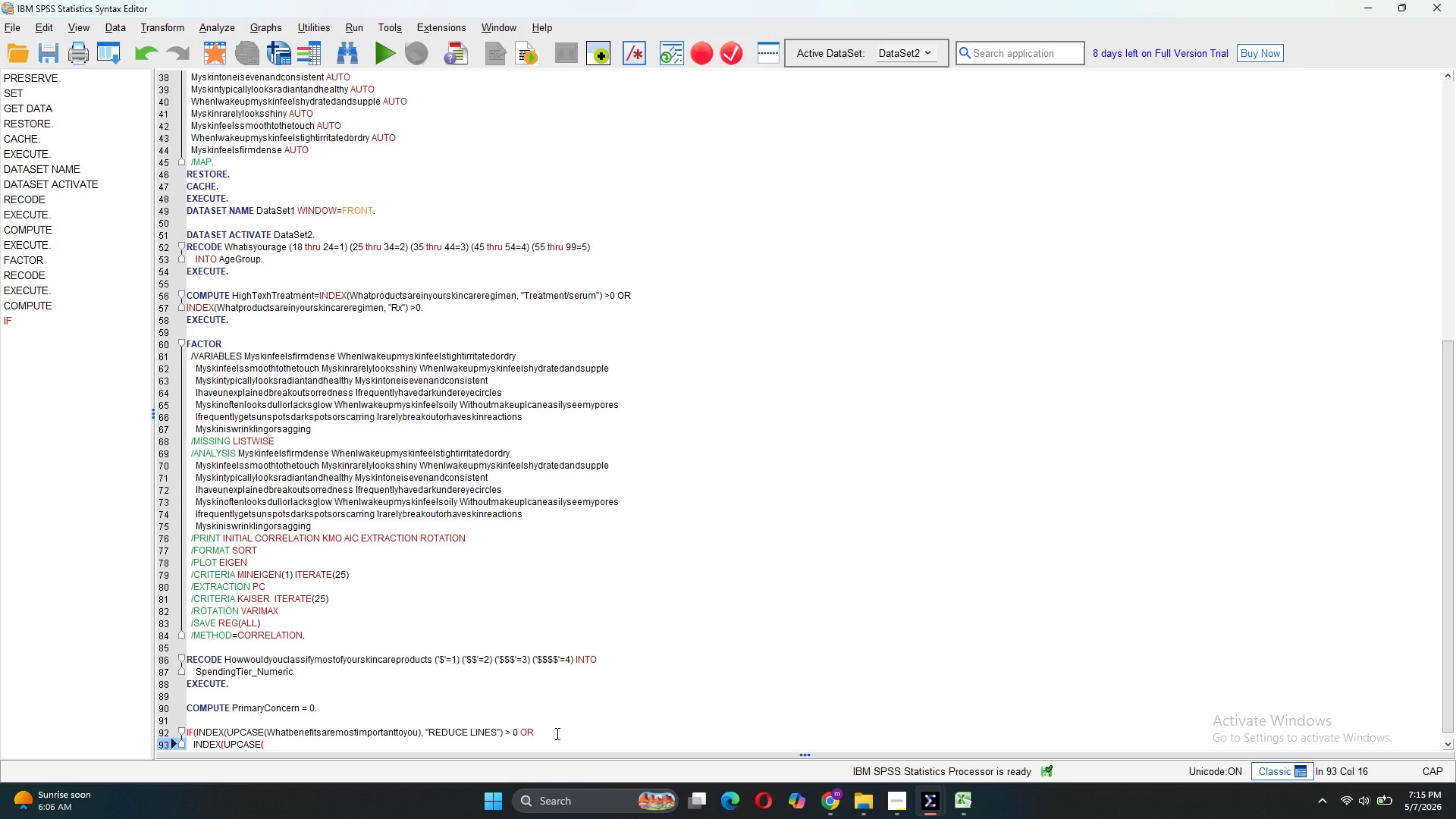 
key(Control+V)
 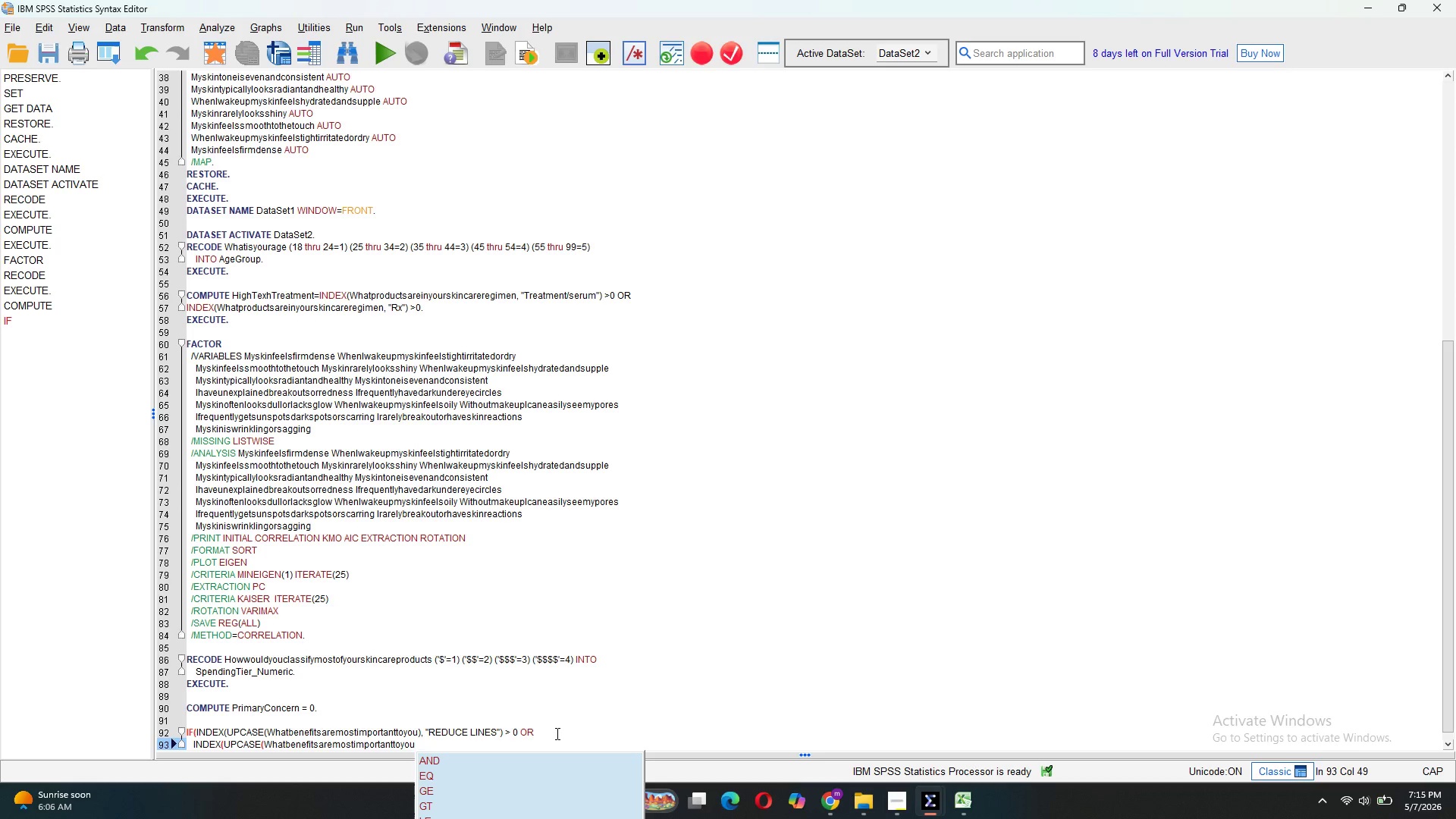 
type(), WRINKL)
 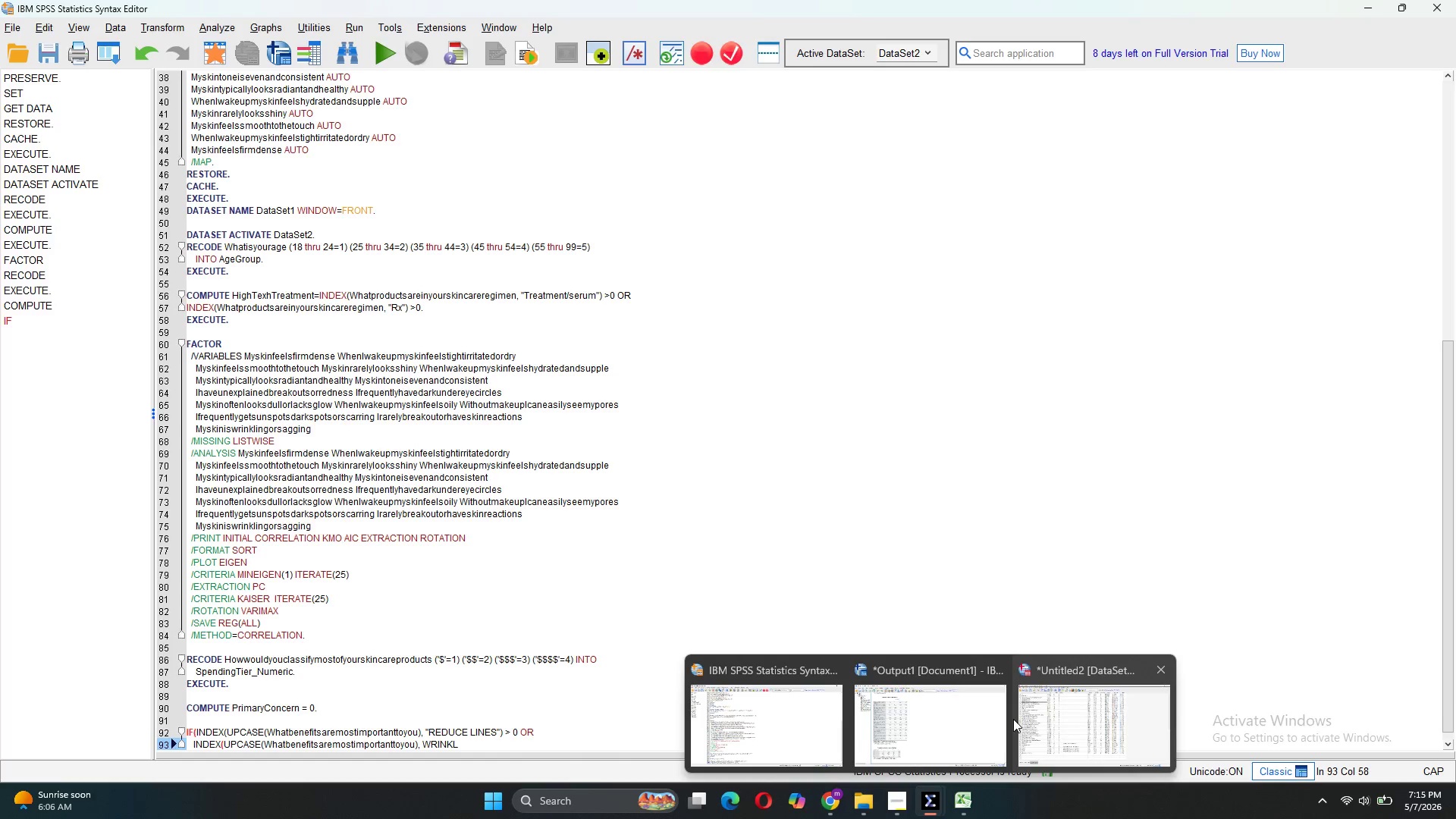 
wait(5.2)
 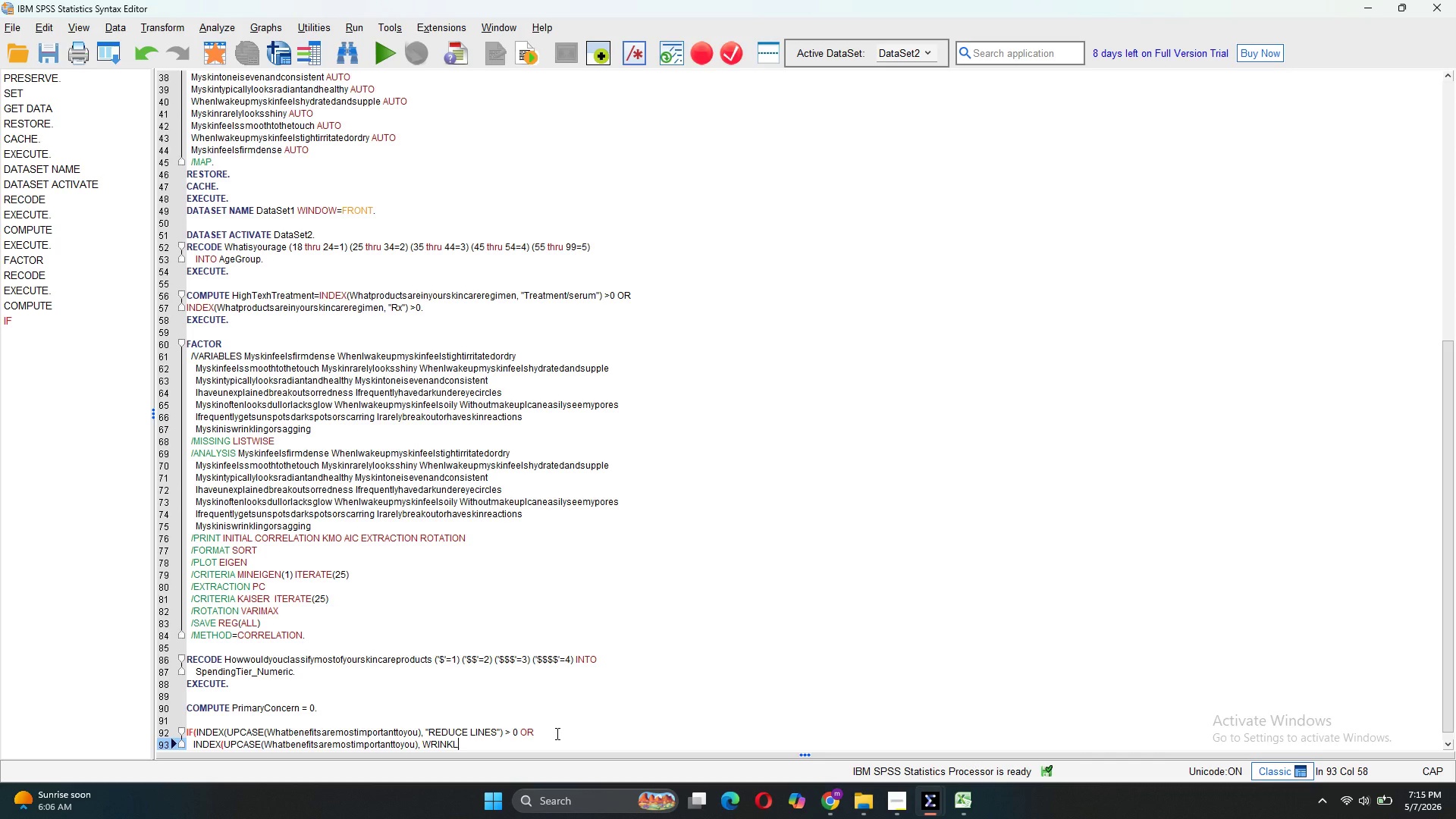 
left_click([1031, 732])
 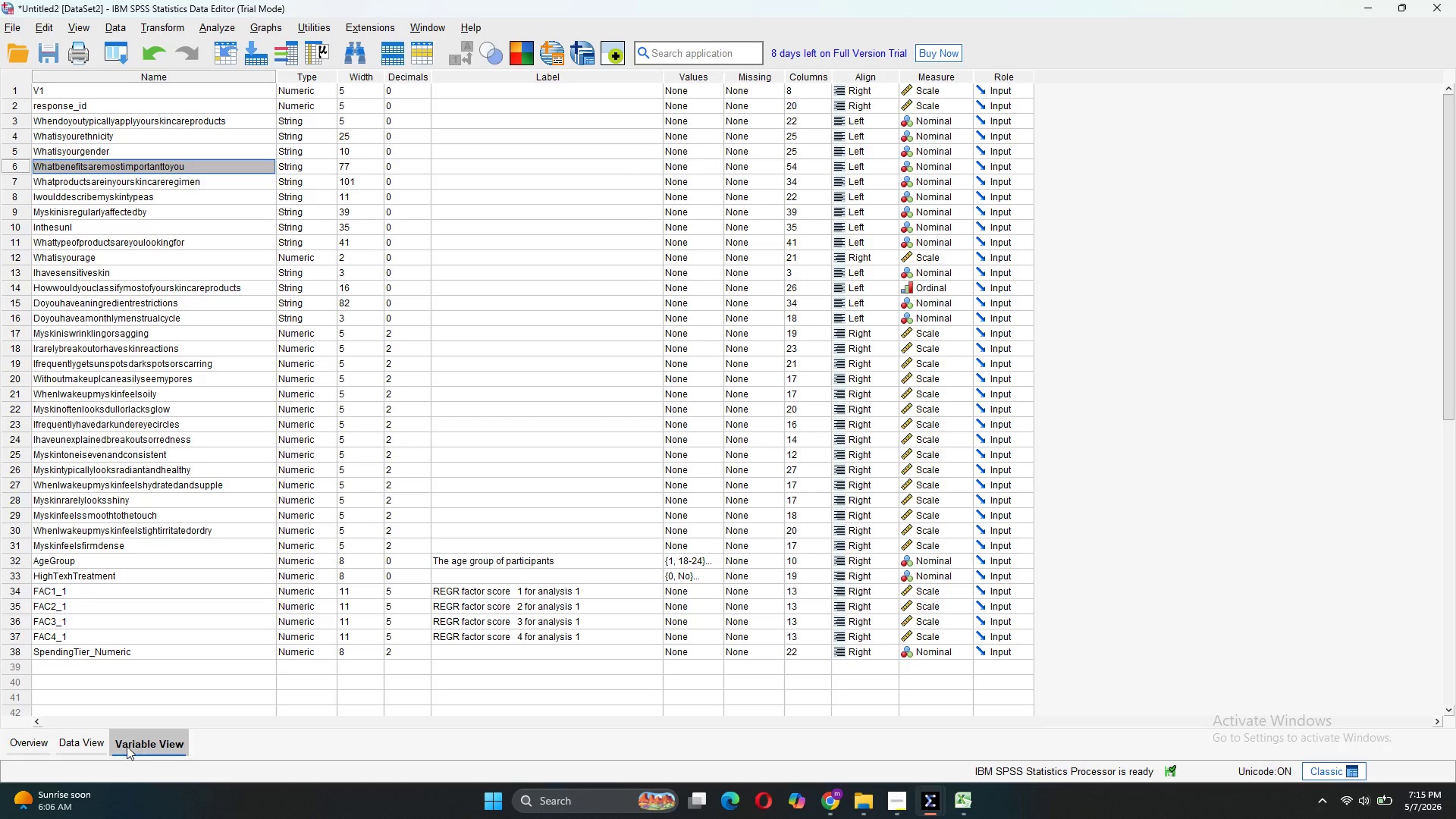 
left_click([96, 741])
 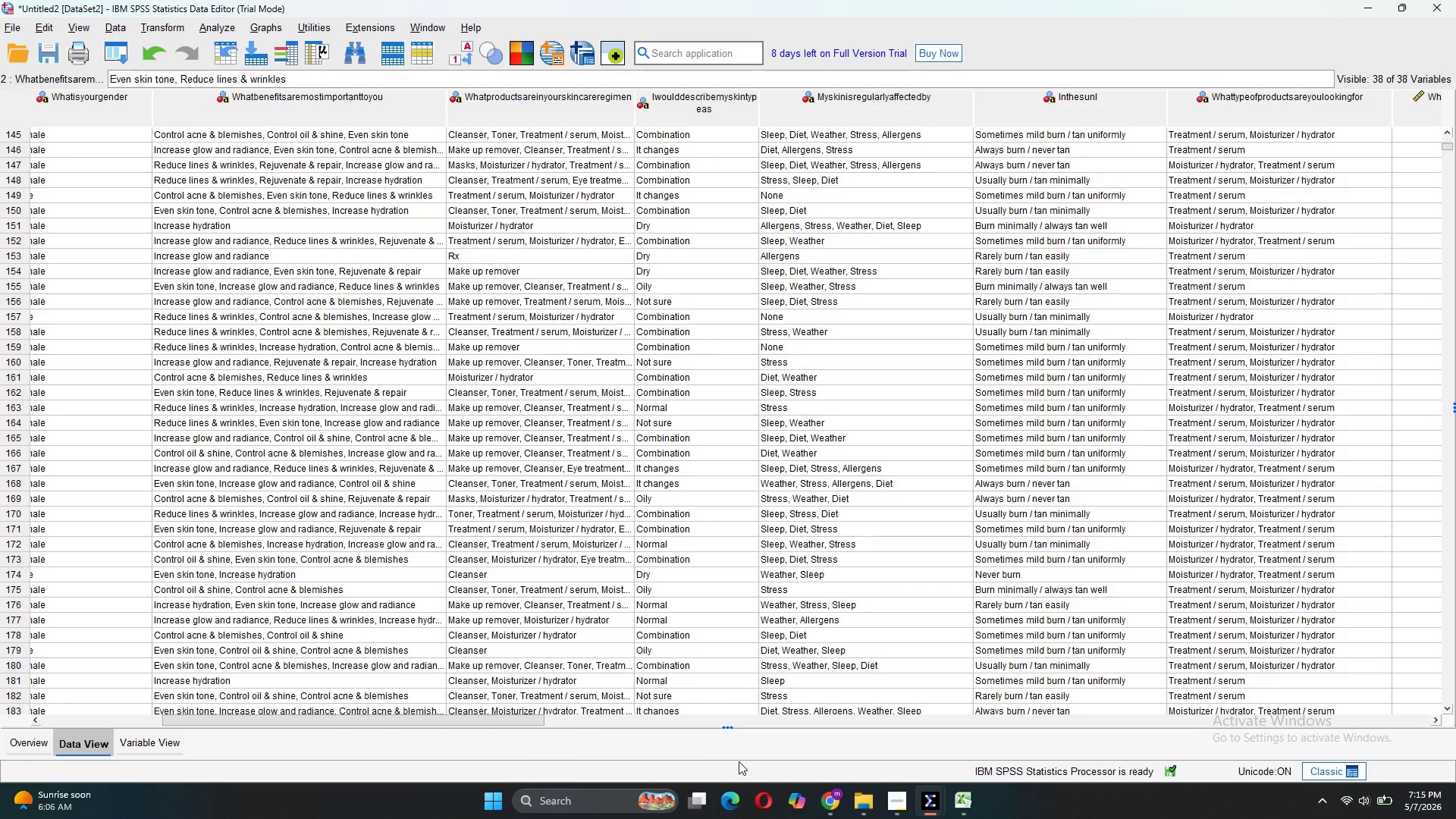 
wait(16.94)
 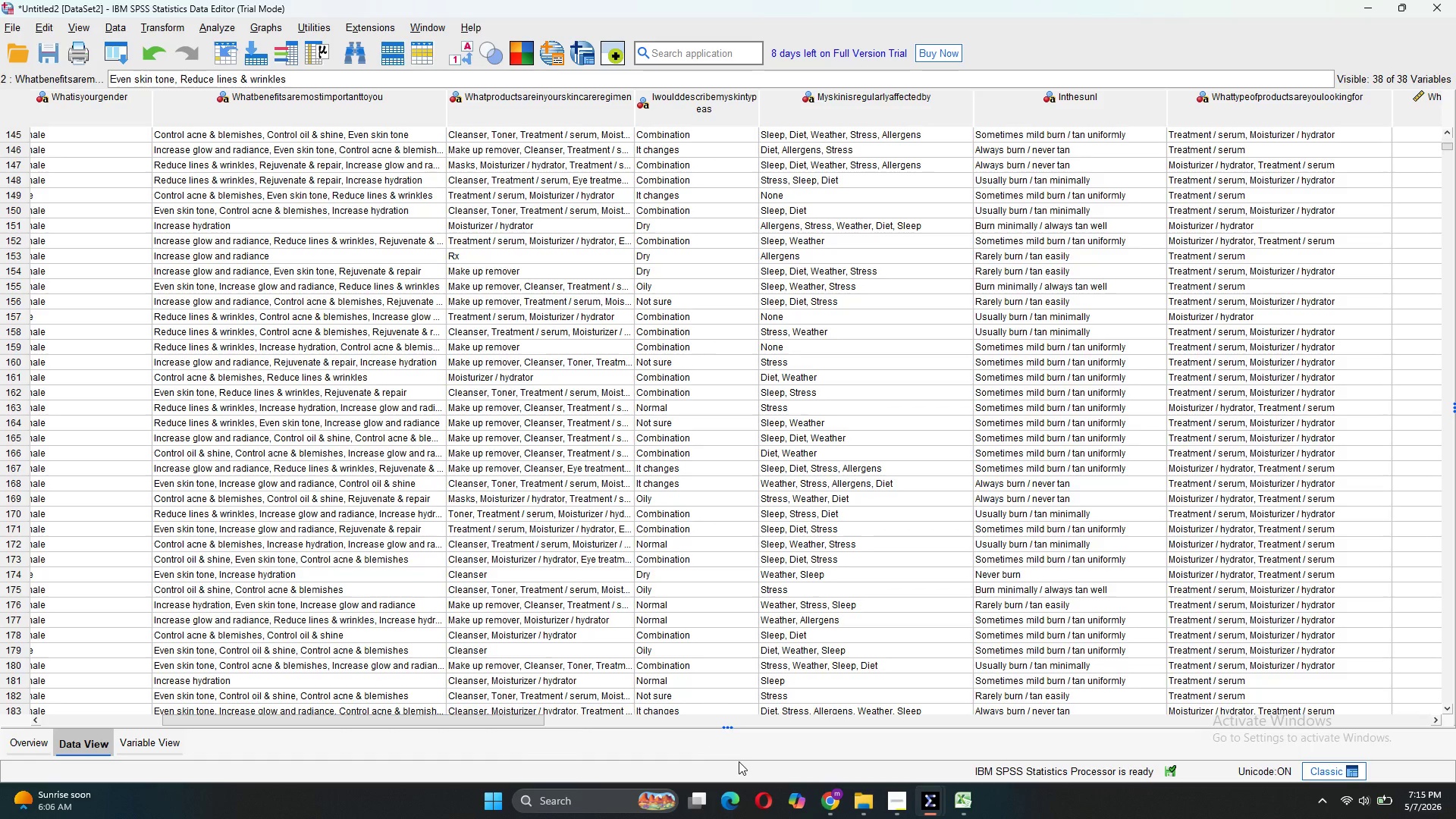 
left_click([748, 736])
 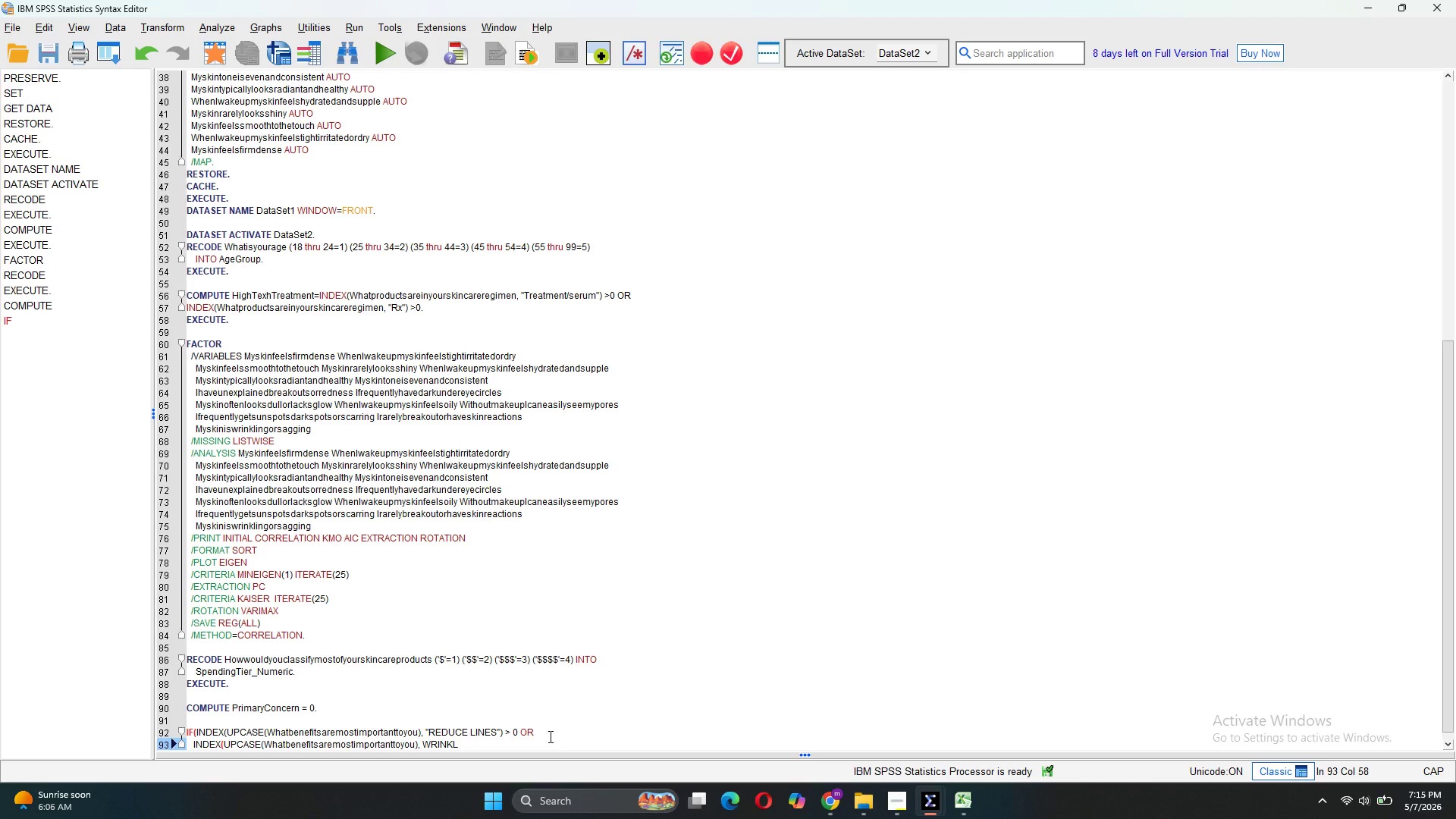 
type(ES)
 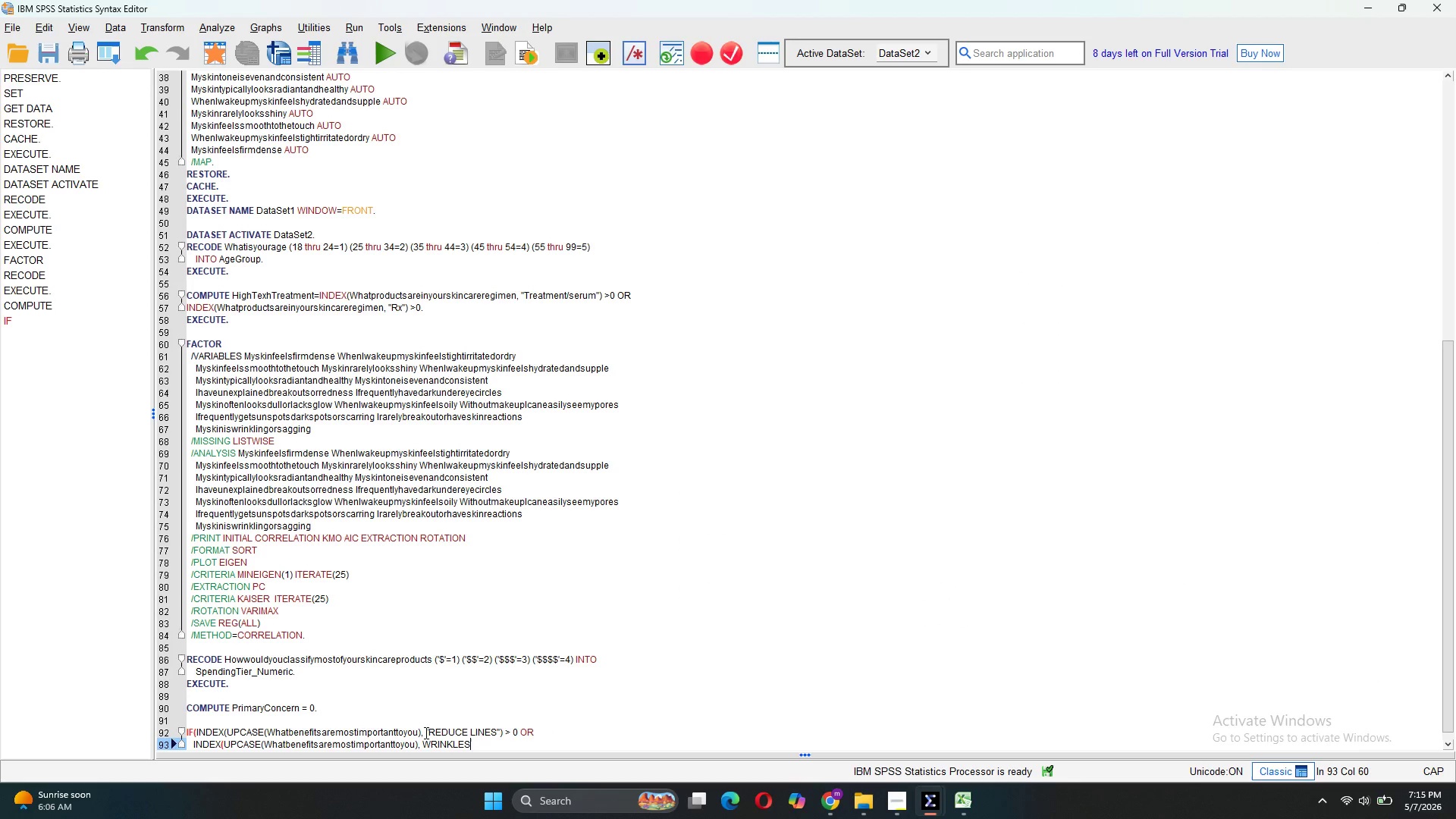 
left_click([424, 743])
 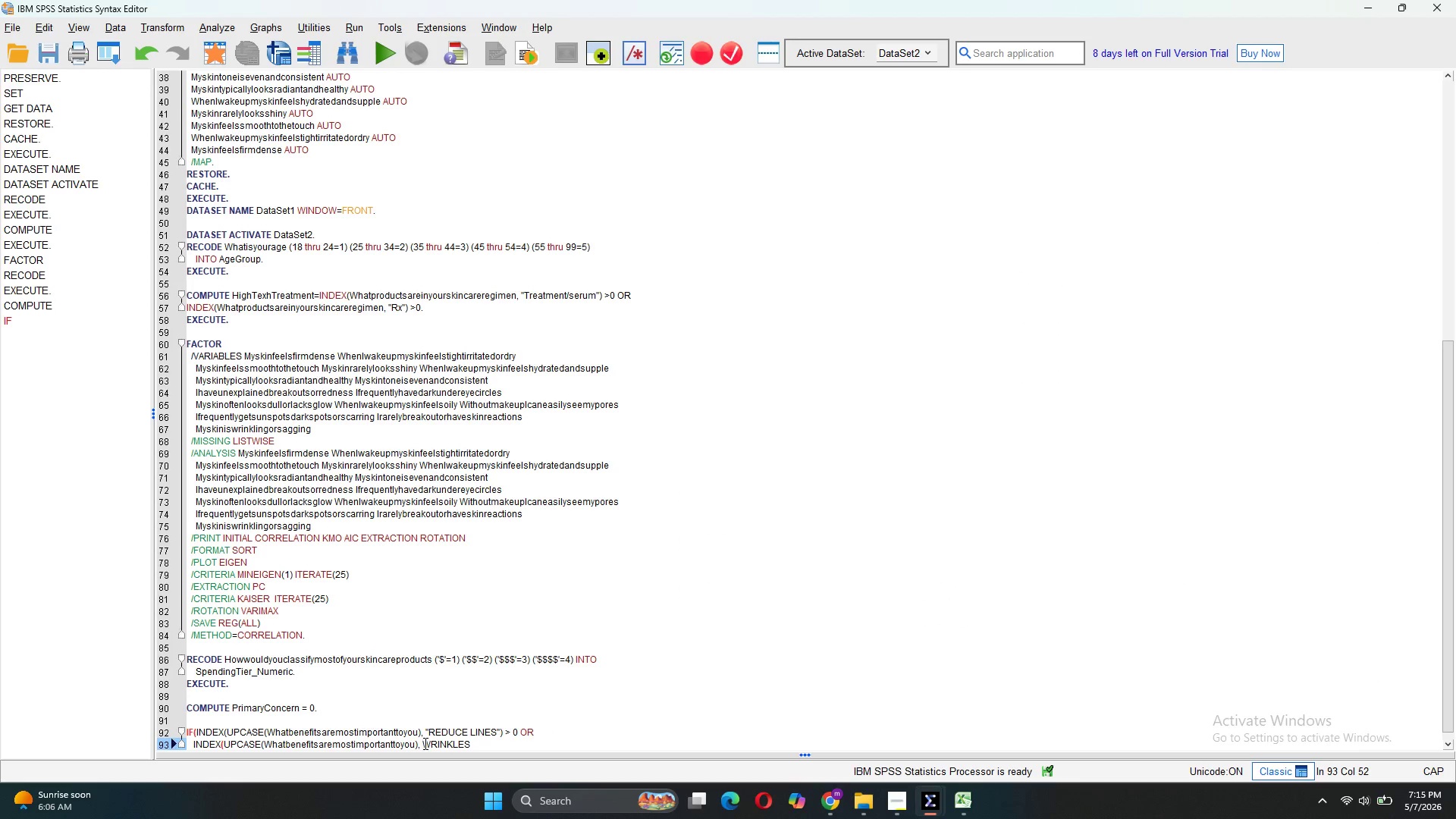 
key(Shift+Quote)
 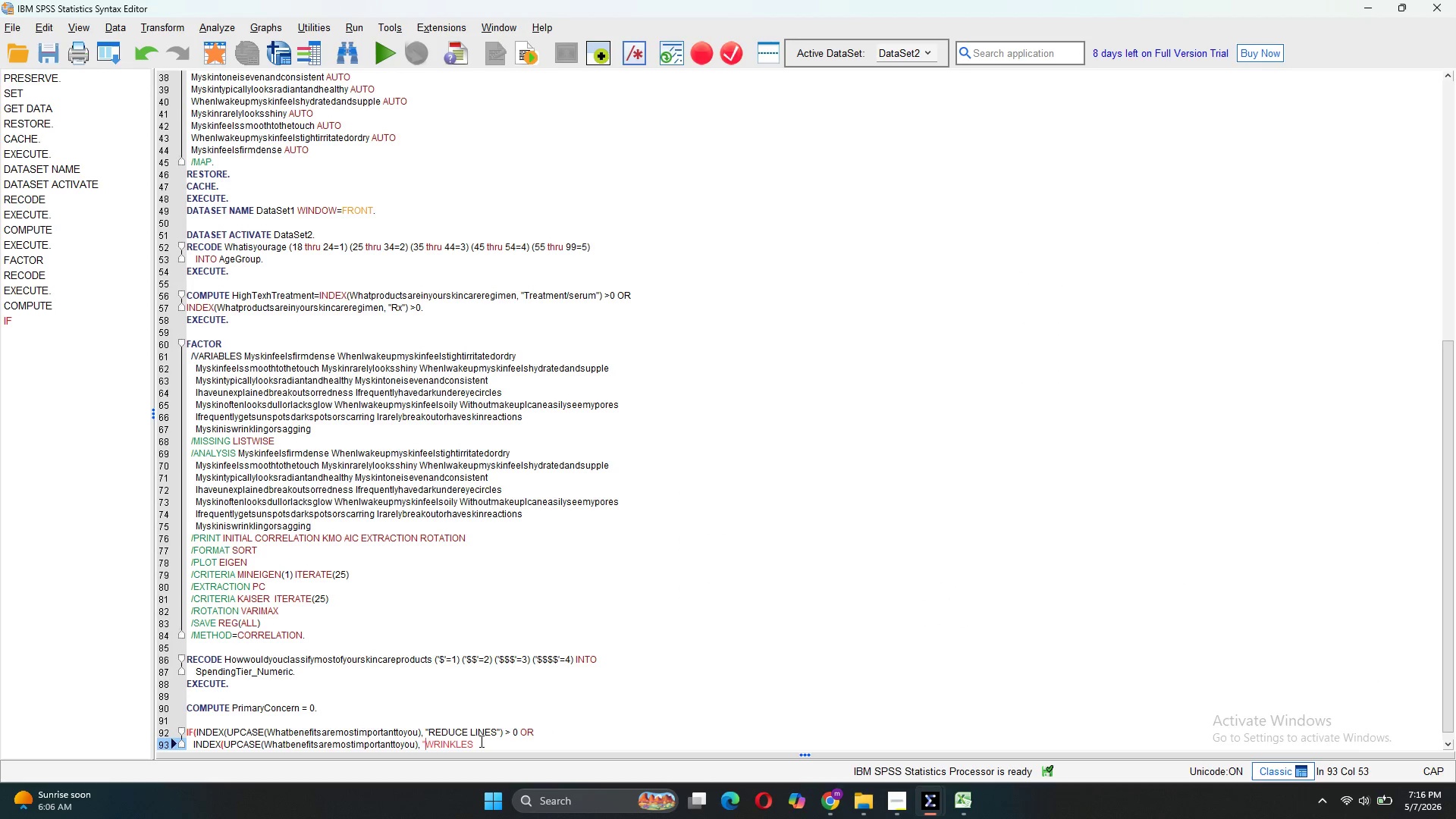 
left_click([480, 741])
 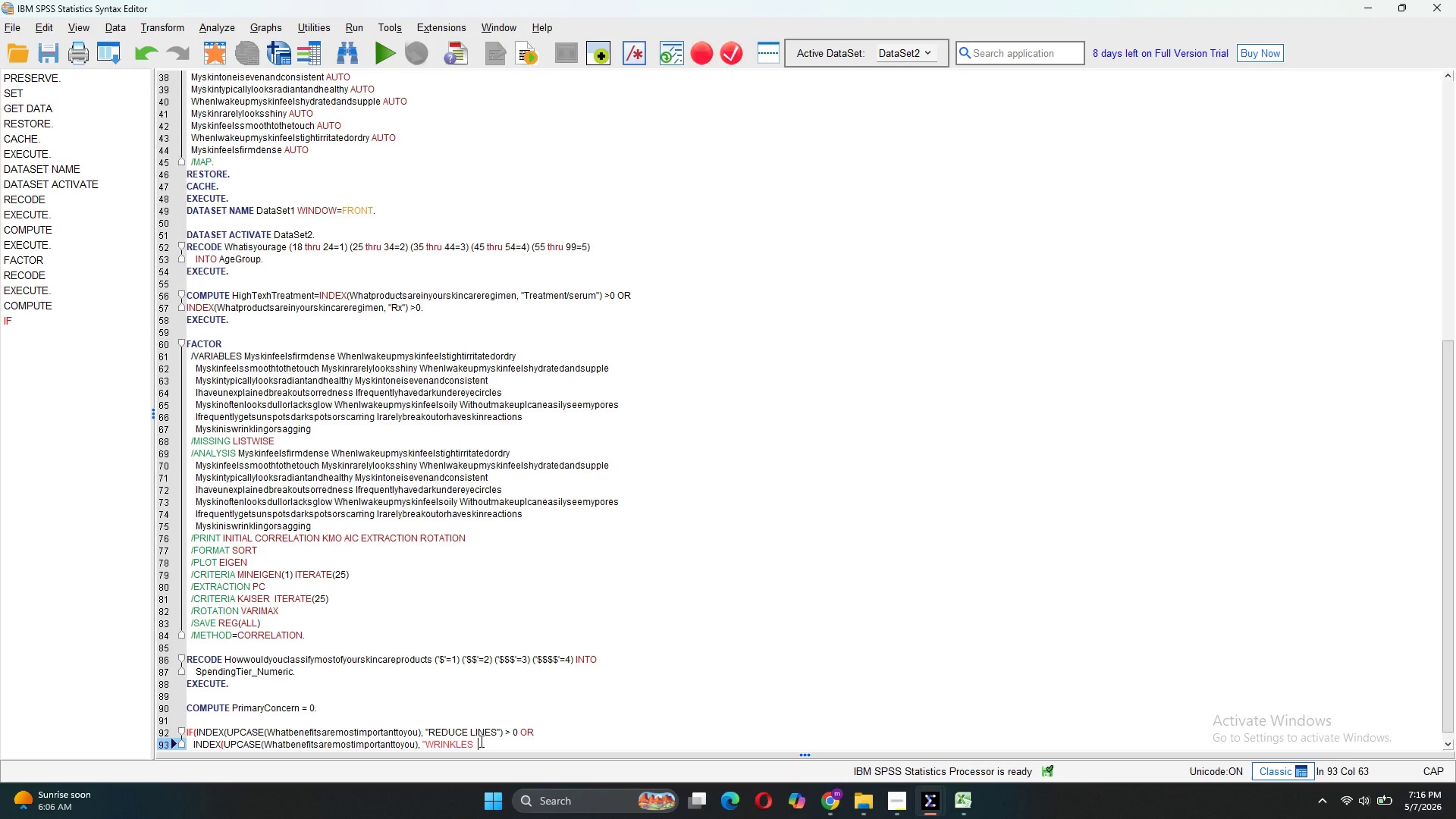 
key(Backspace)
key(Backspace)
key(Backspace)
type(") > OR )
 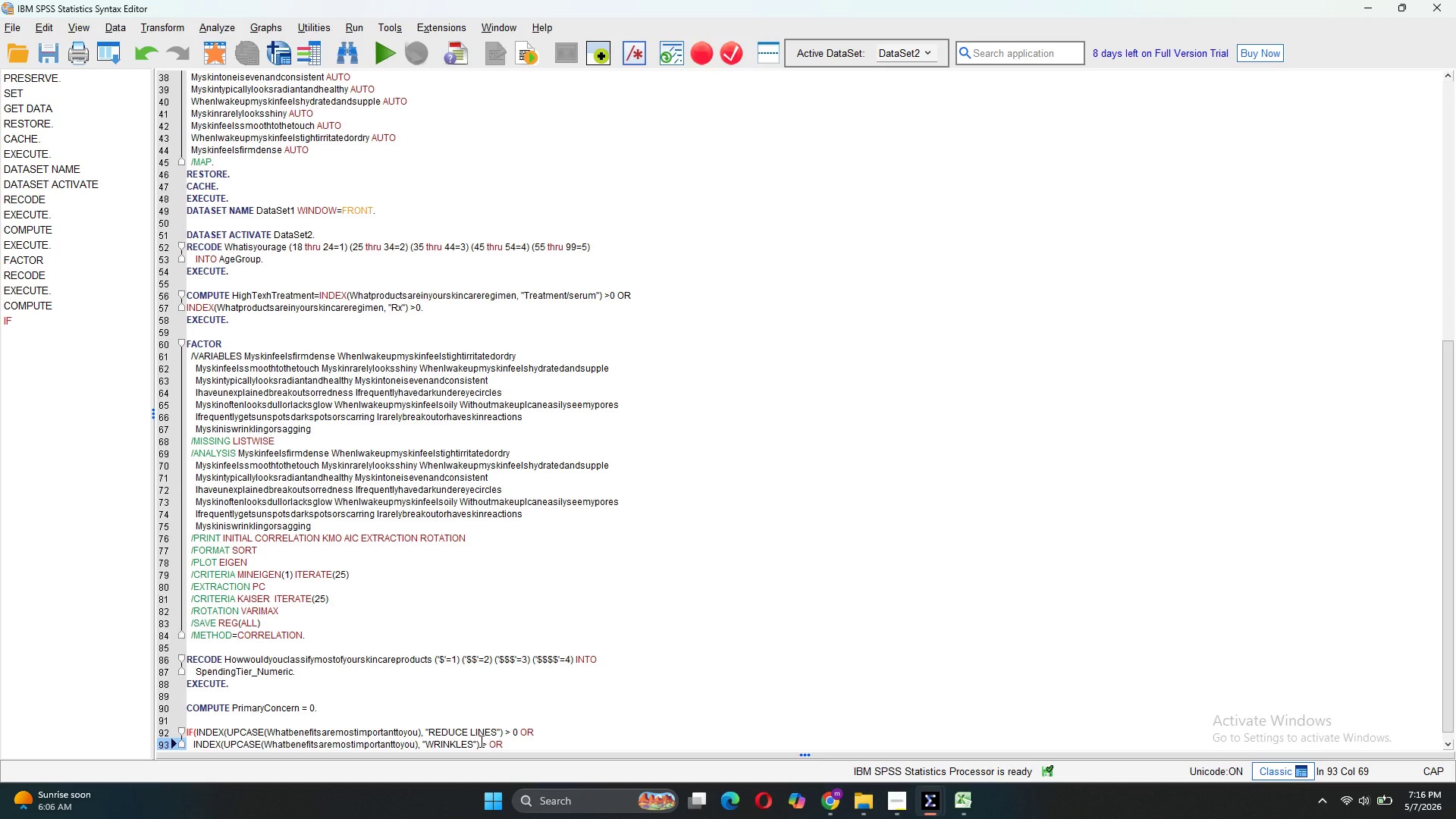 
left_click([491, 742])
 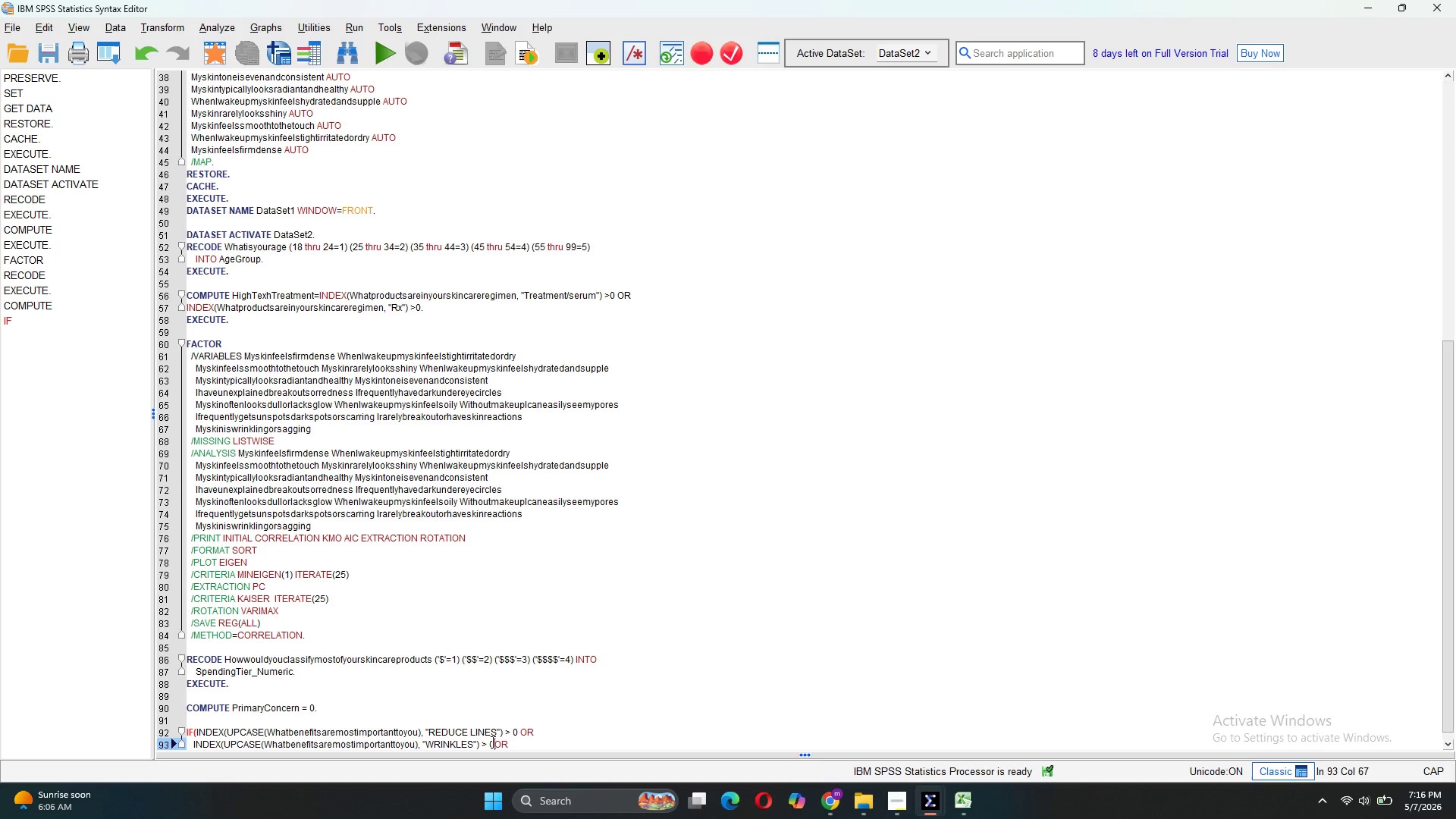 
key(0)
 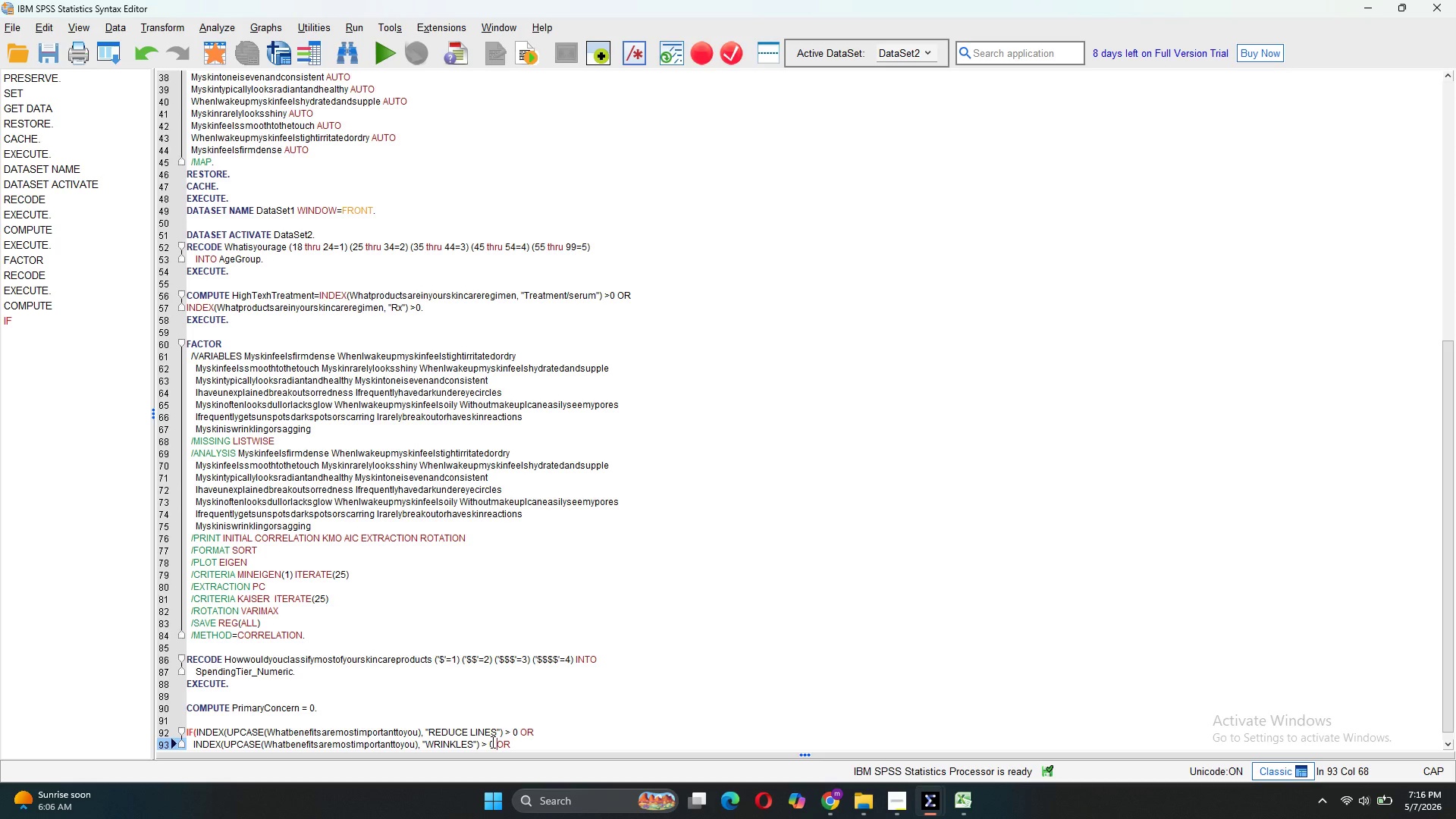 
key(Space)
 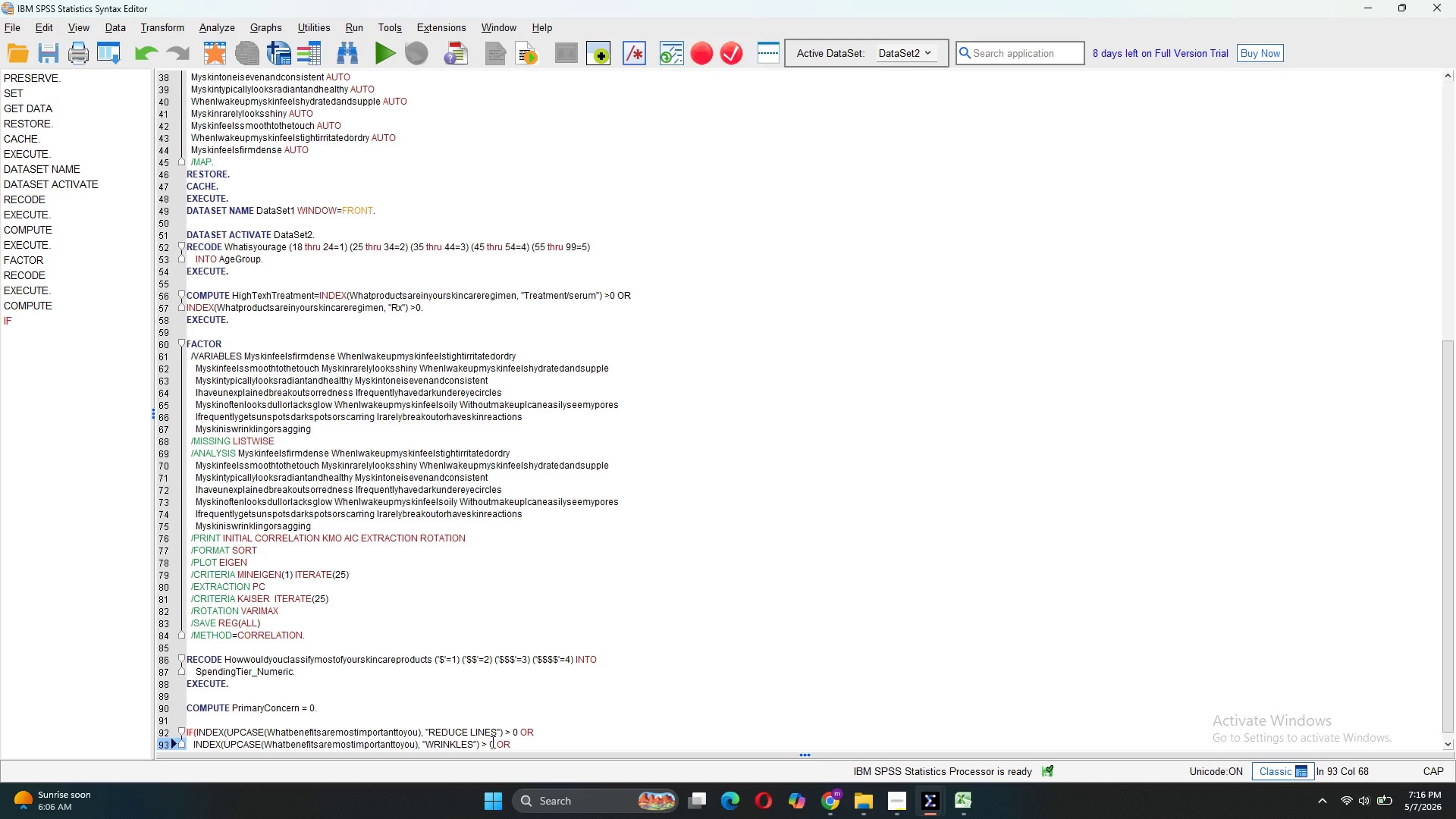 
left_click([532, 742])
 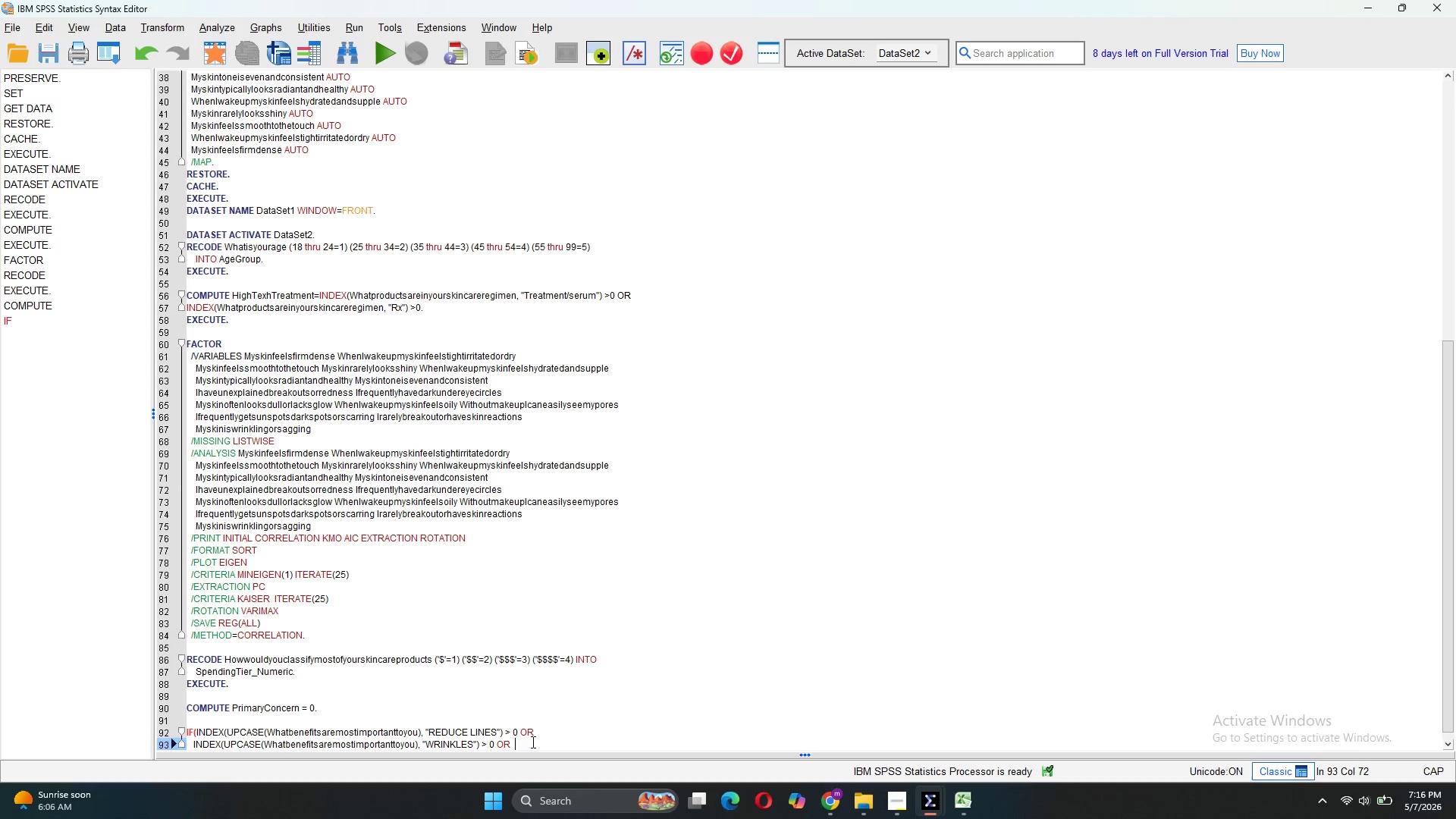 
key(Backspace)
 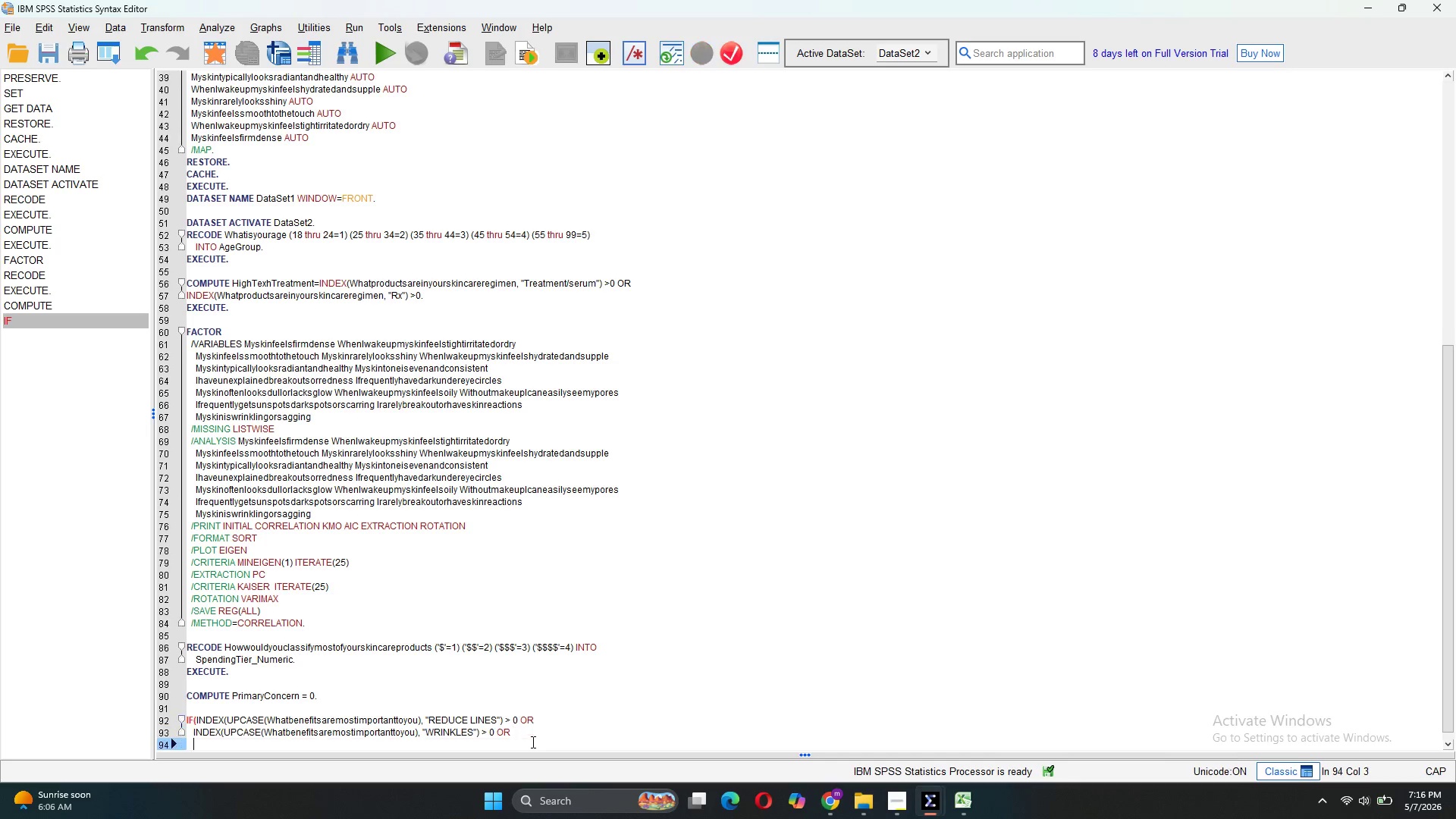 
key(Enter)
 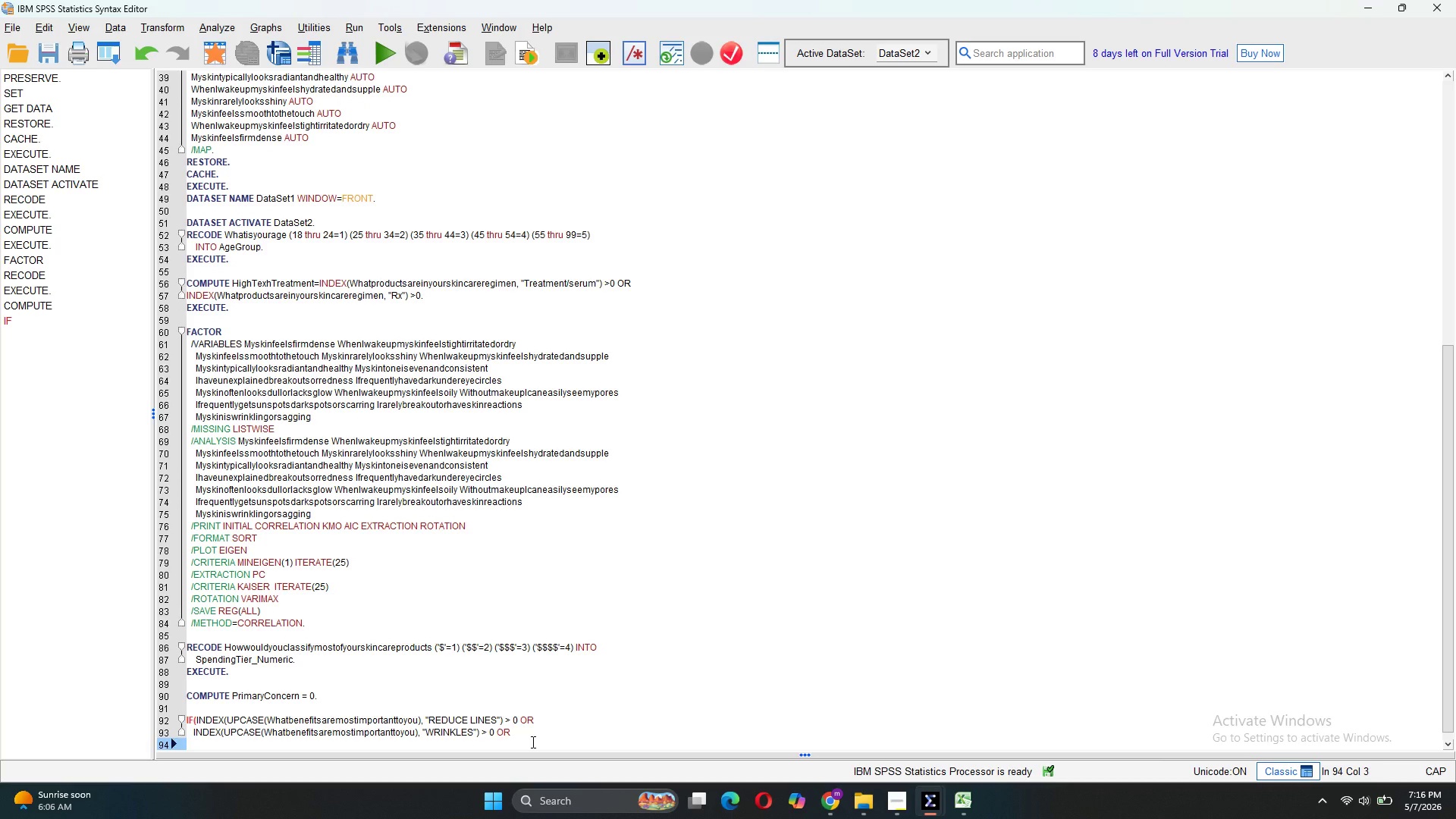 
type(INDEX(UPCASE()
 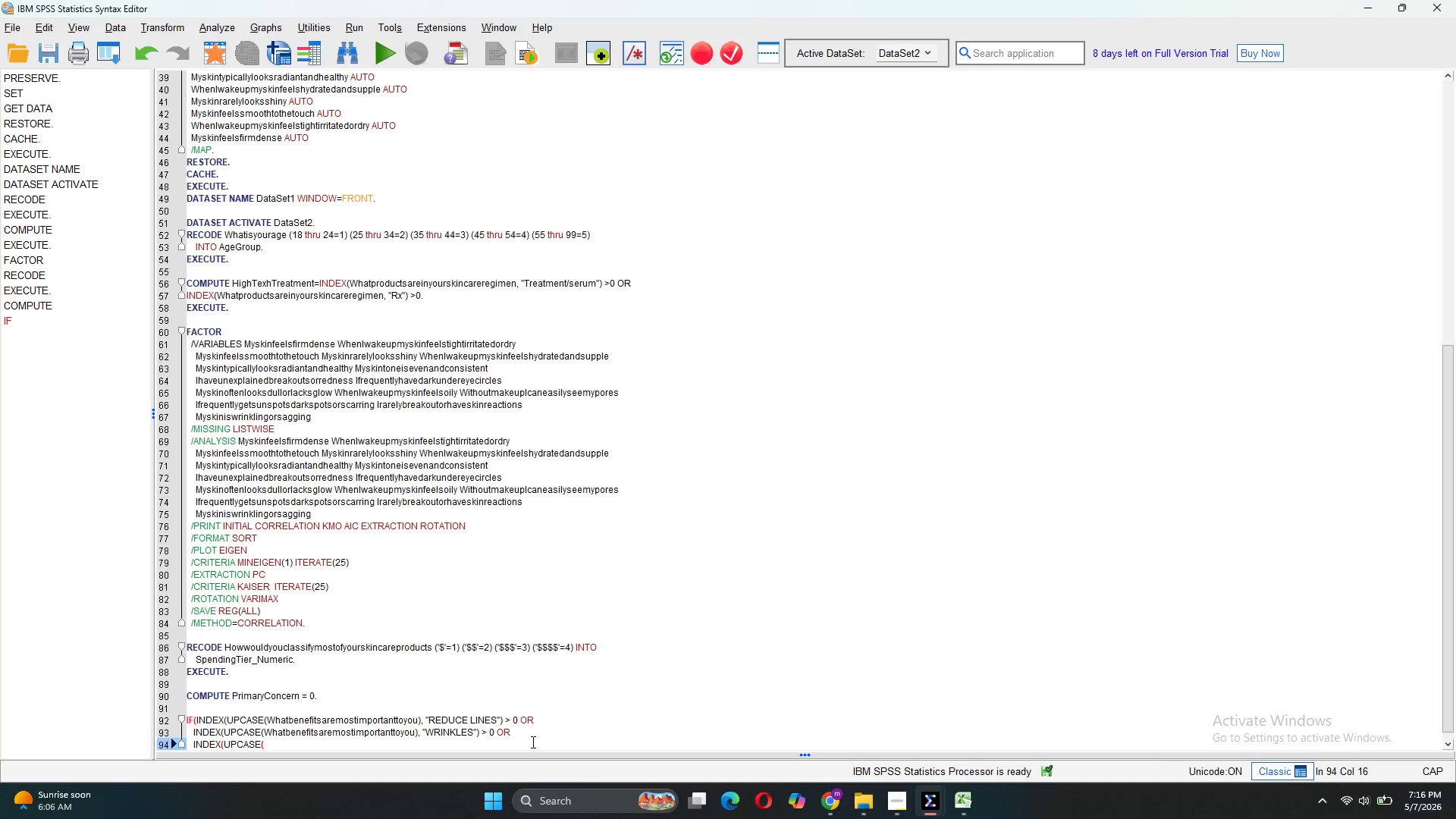 
key(Control+V)
 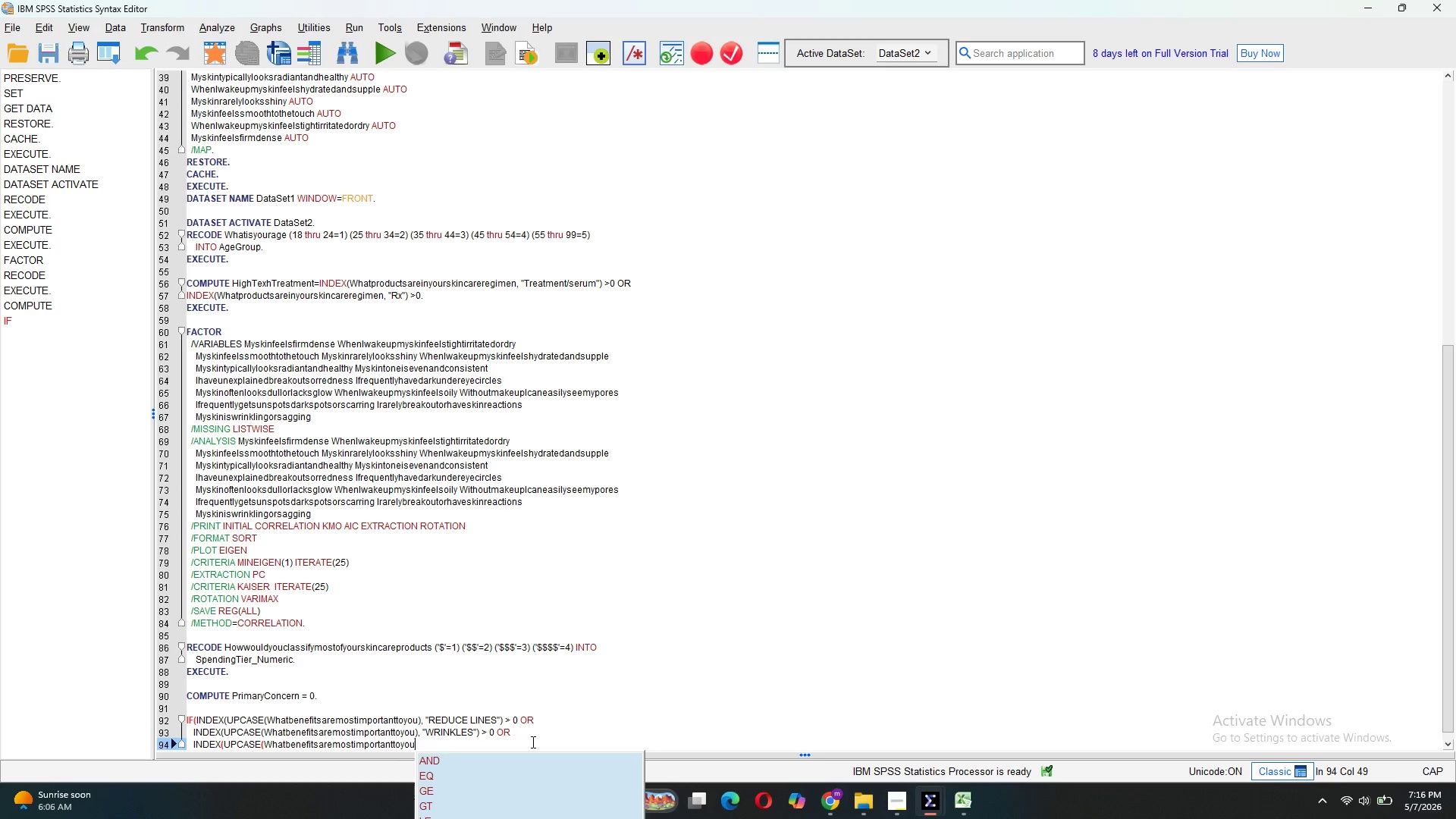 
type(), "SAGGING") >))
key(Backspace)
type( 0)
 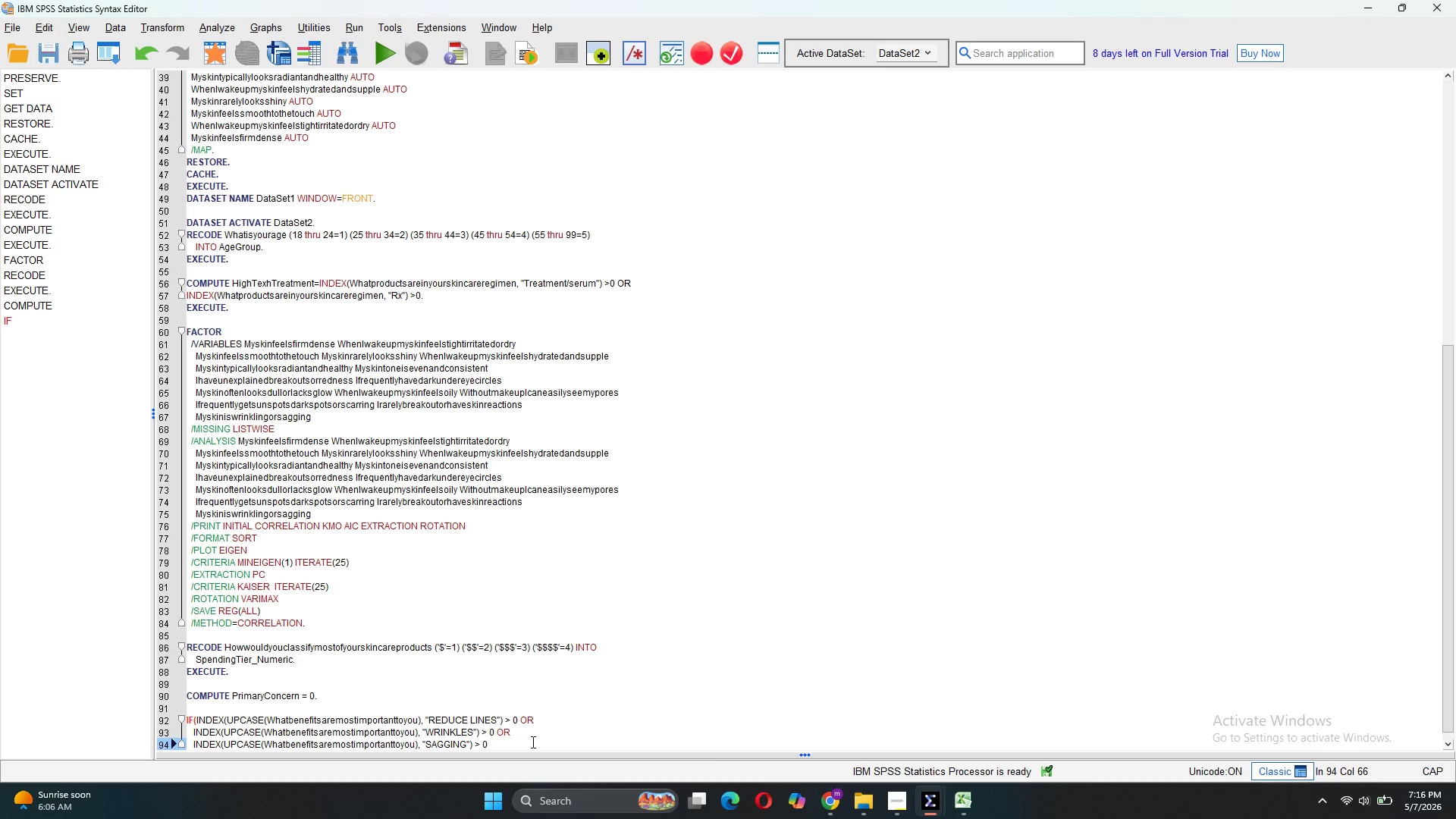 
type() PrimaryConcern = 1.)
 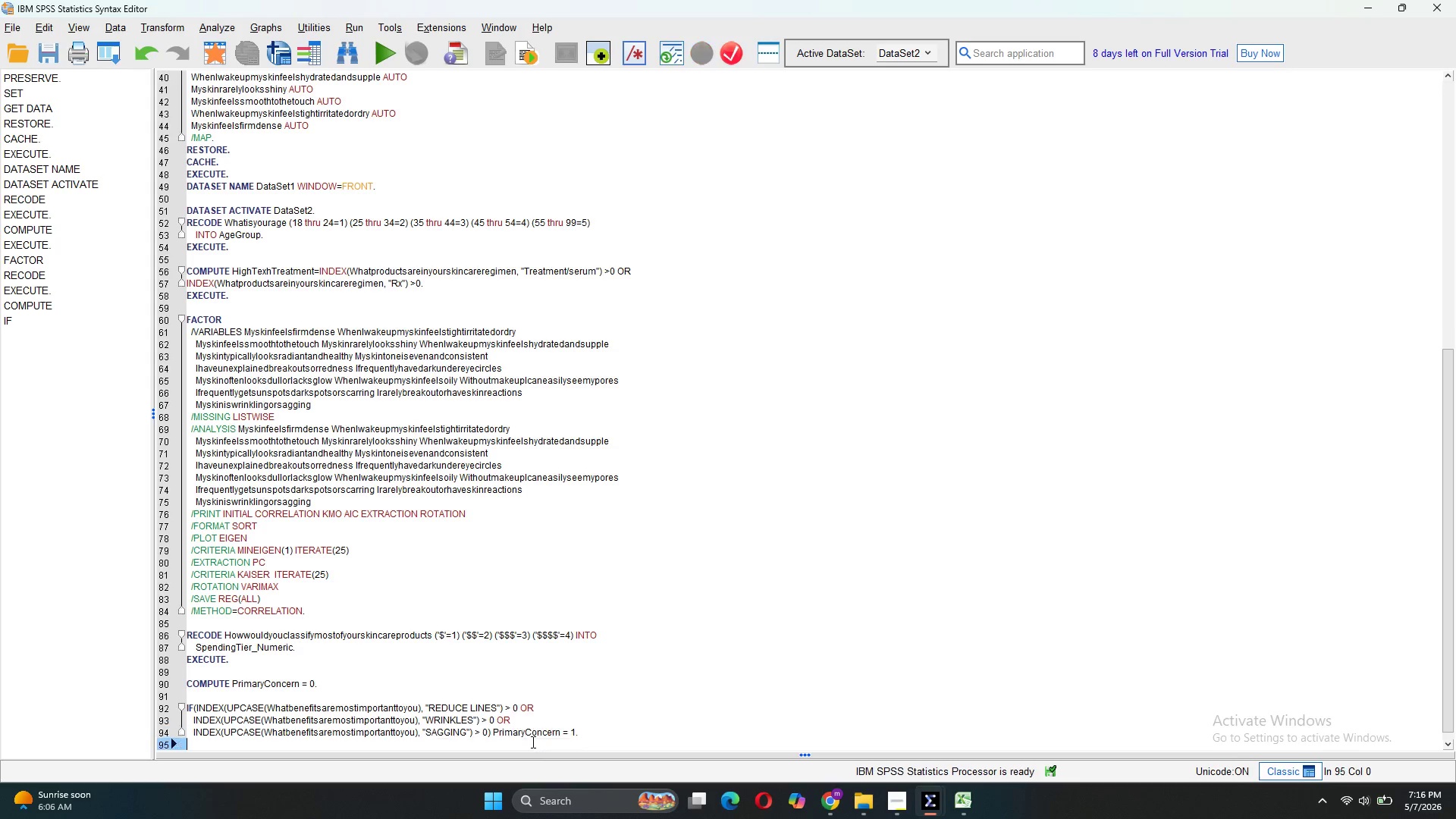 
key(Enter)
 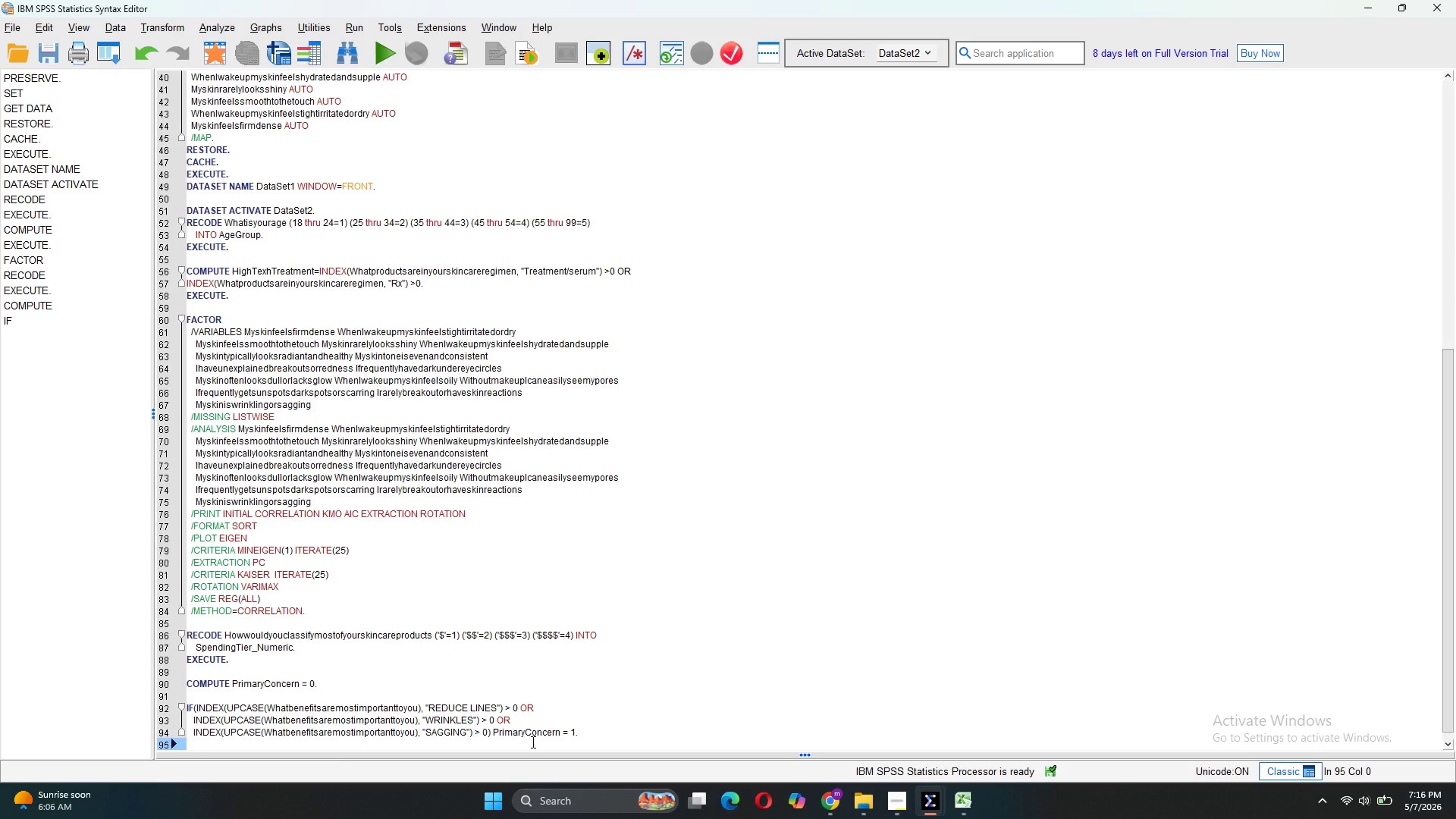 
key(Enter)
 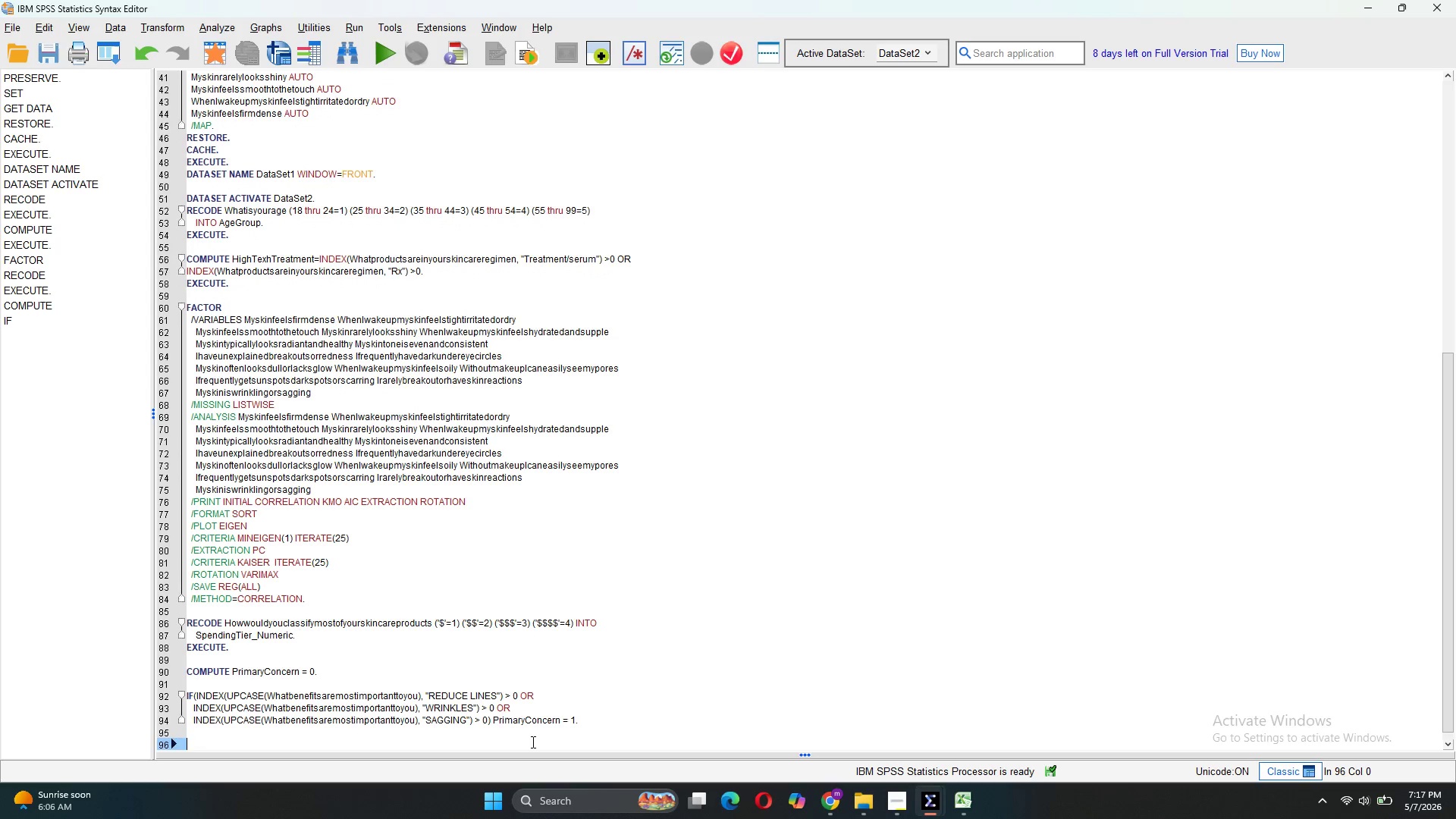 
wait(8.31)
 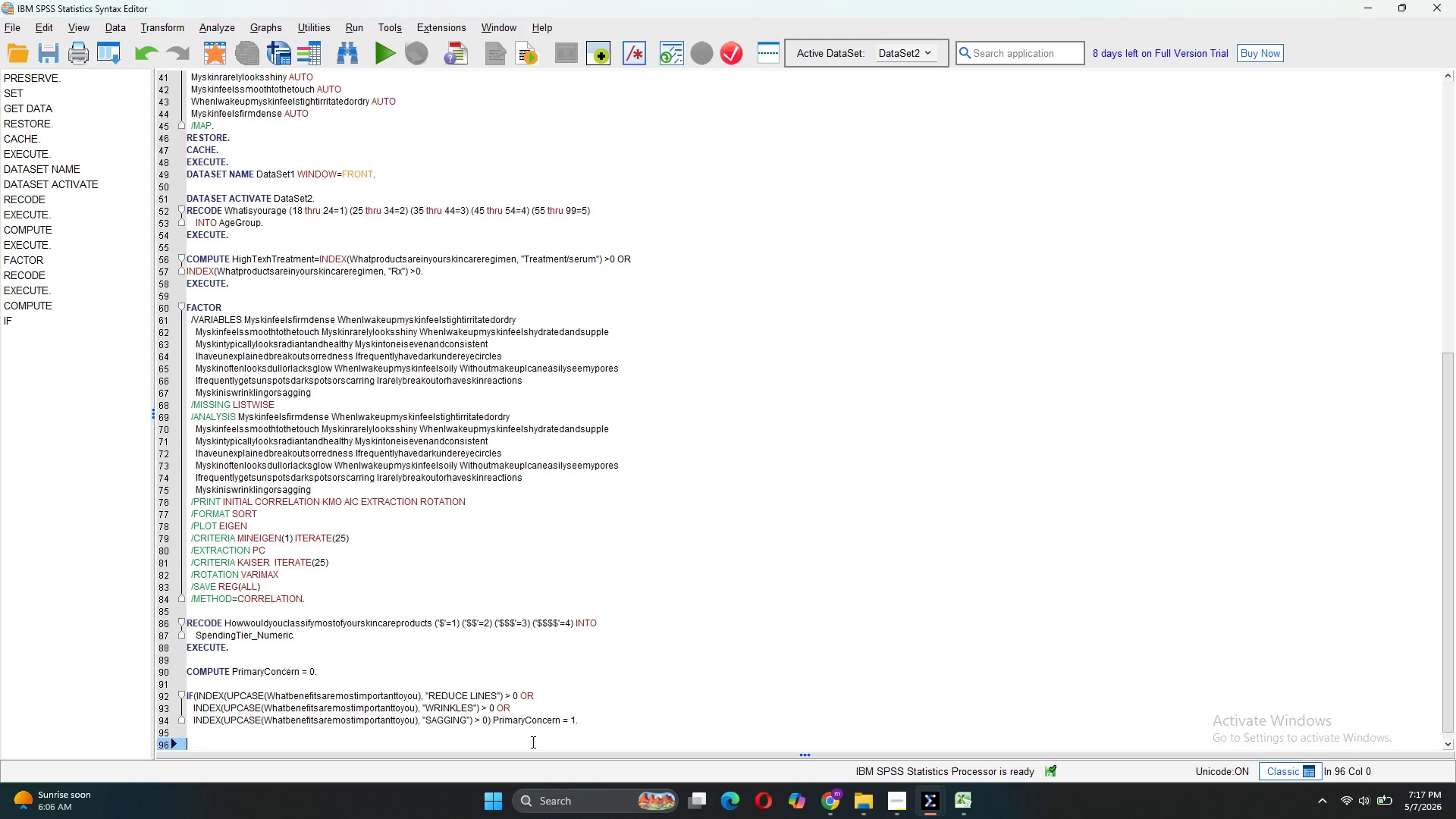 
type(IF )
key(Backspace)
type( (PrimaryConcern = 0 )
key(Backspace)
type( AND)
 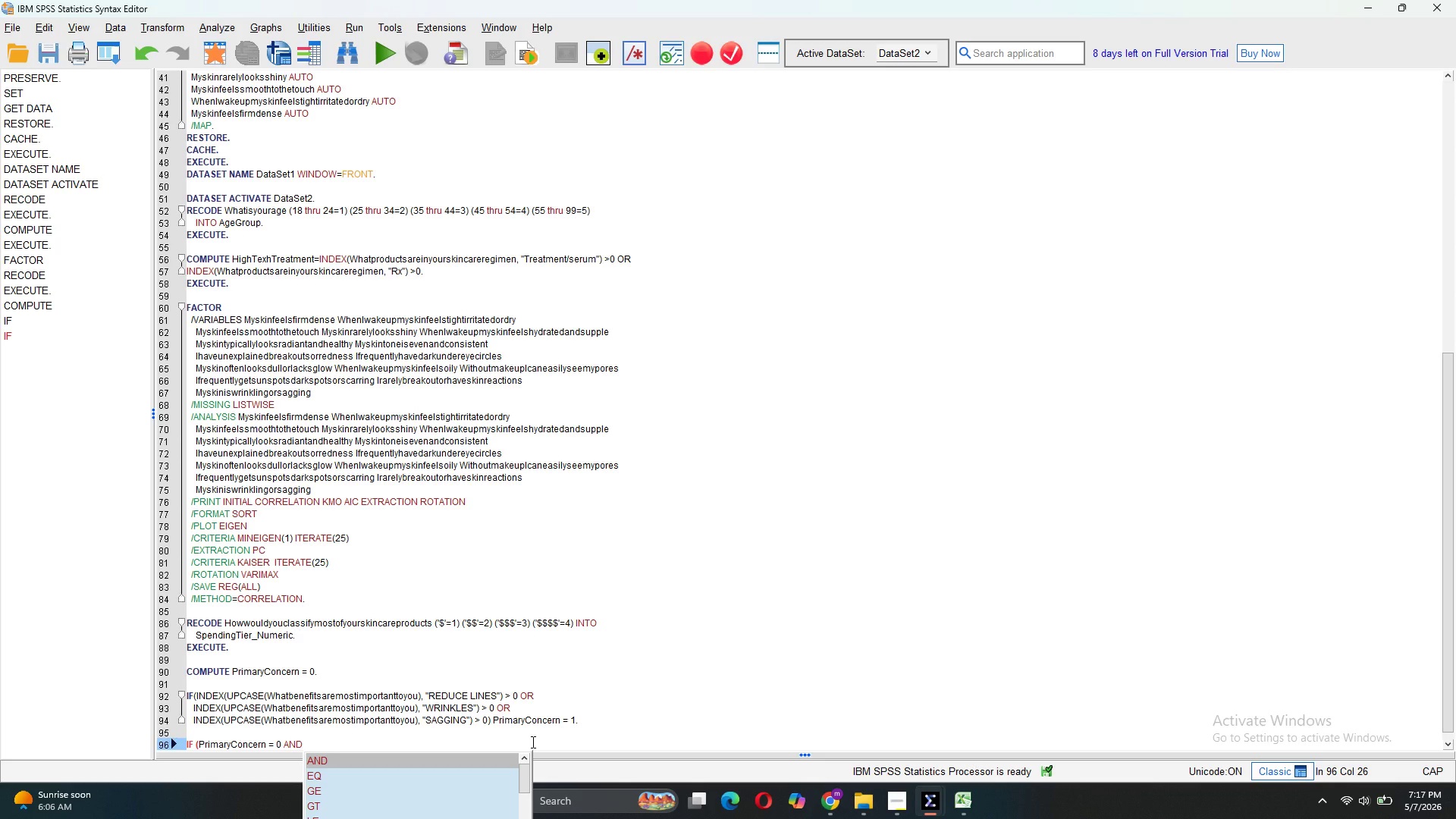 
key(Enter)
 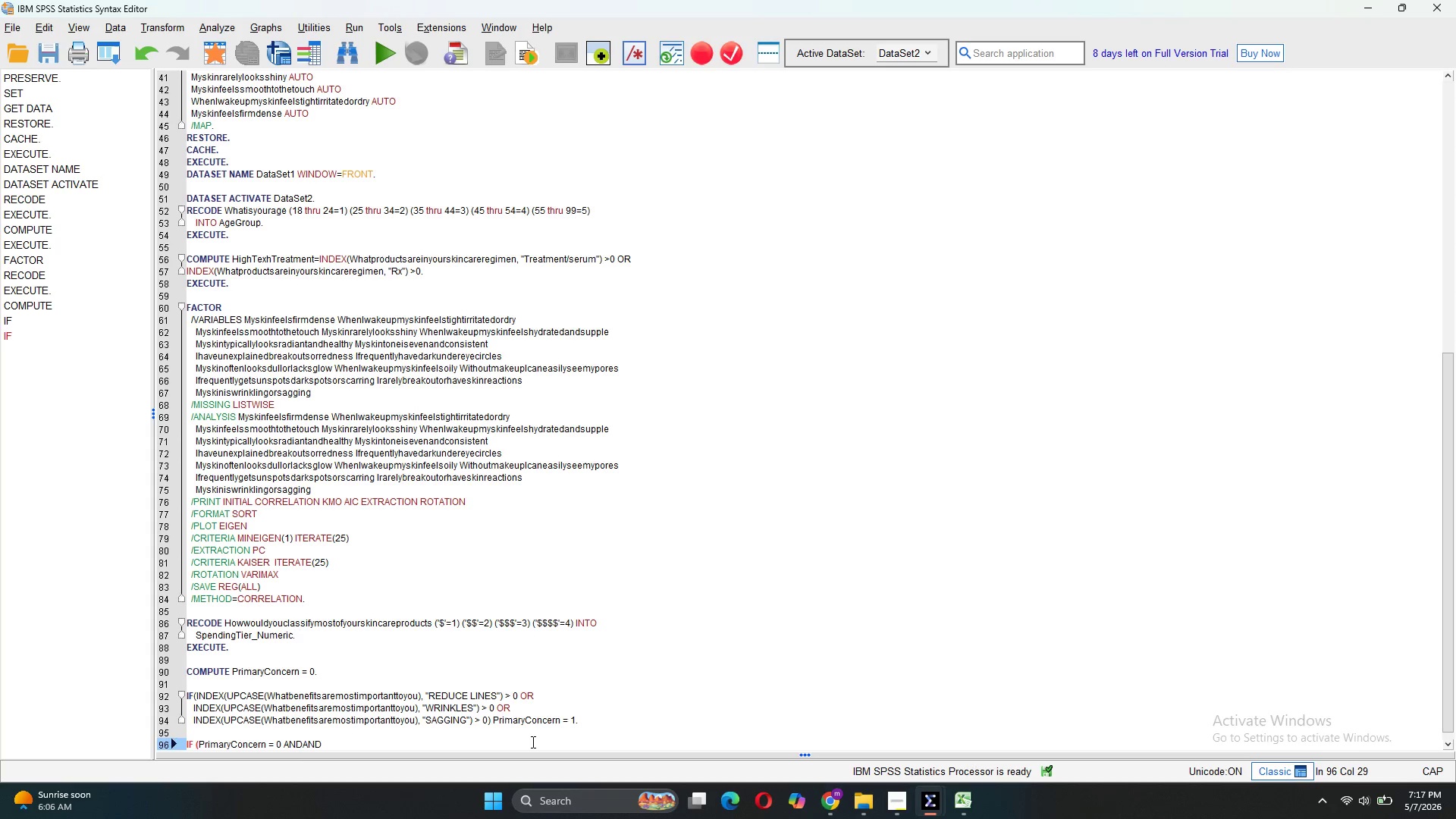 
key(Backspace)
 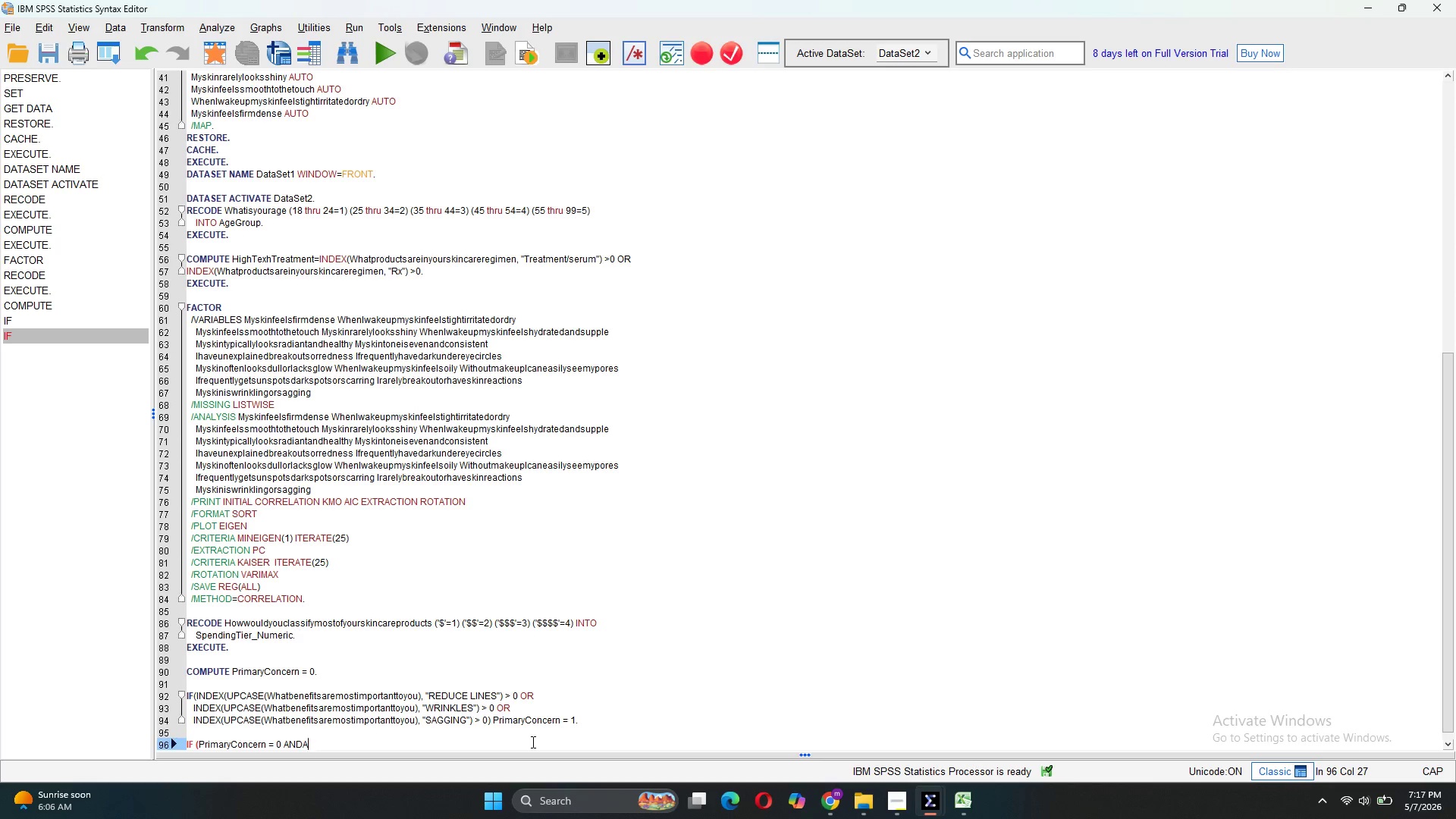 
key(Backspace)
 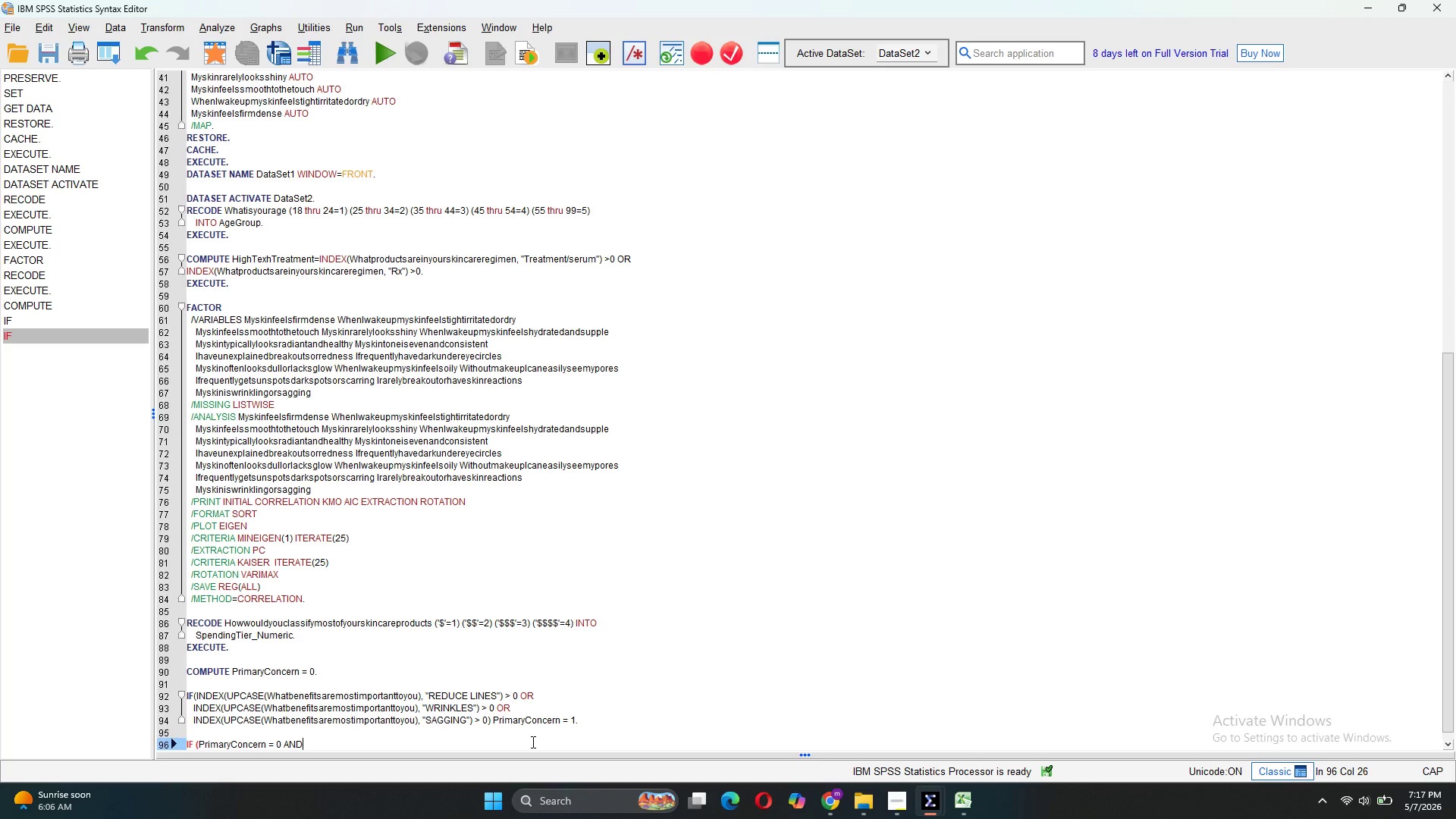 
key(Backspace)
 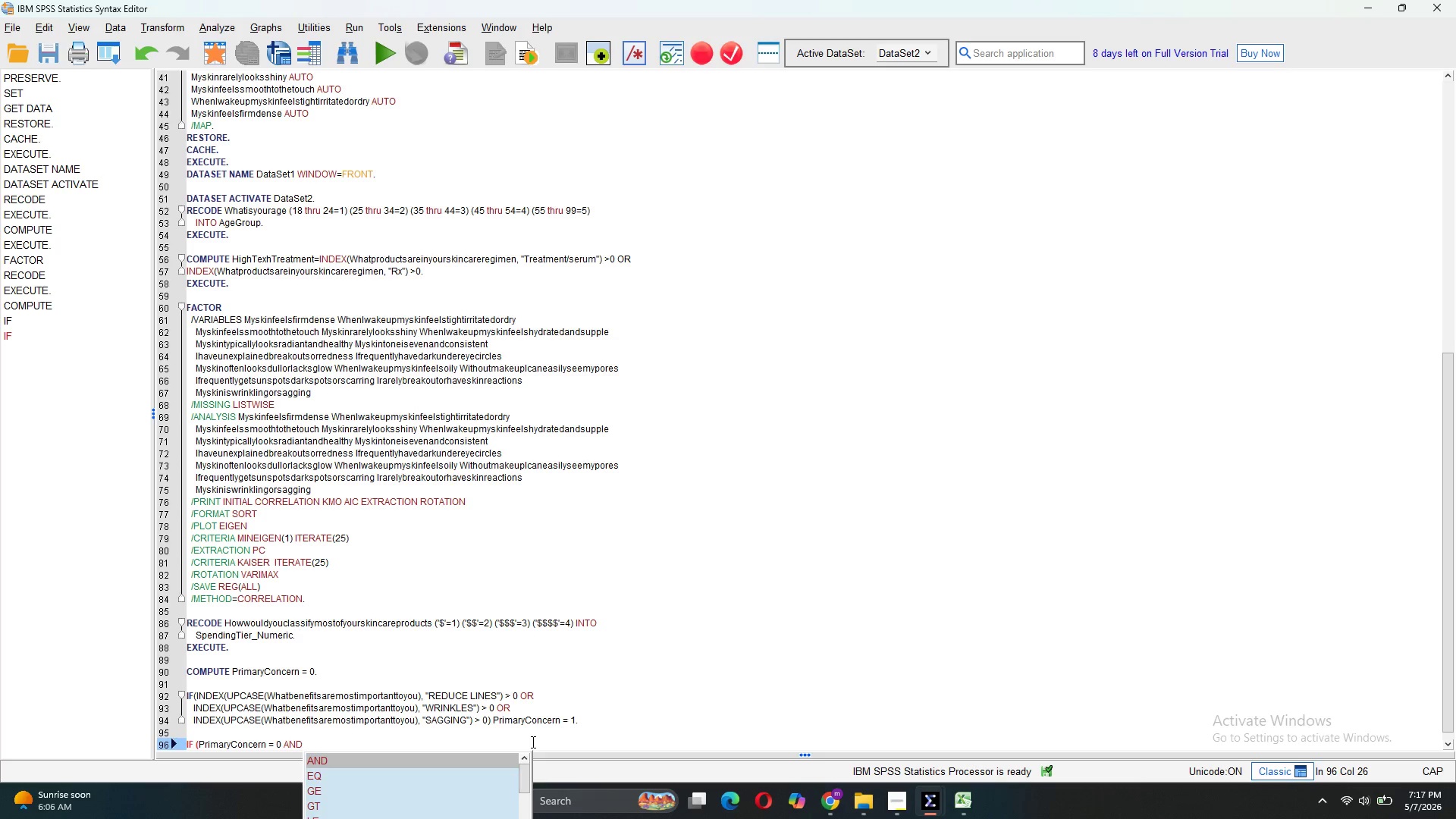 
key(ArrowRight)
 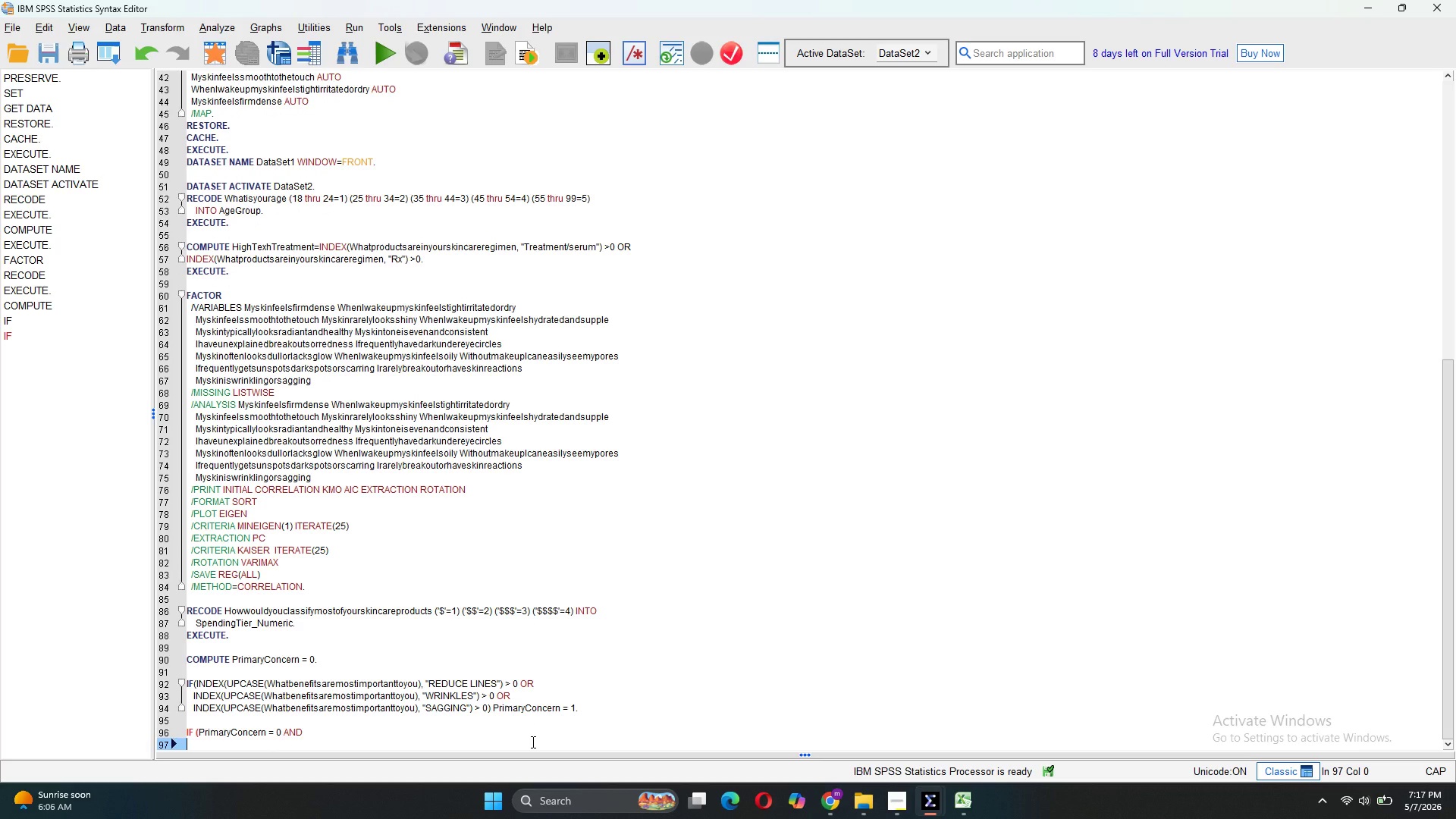 
key(Tab)
 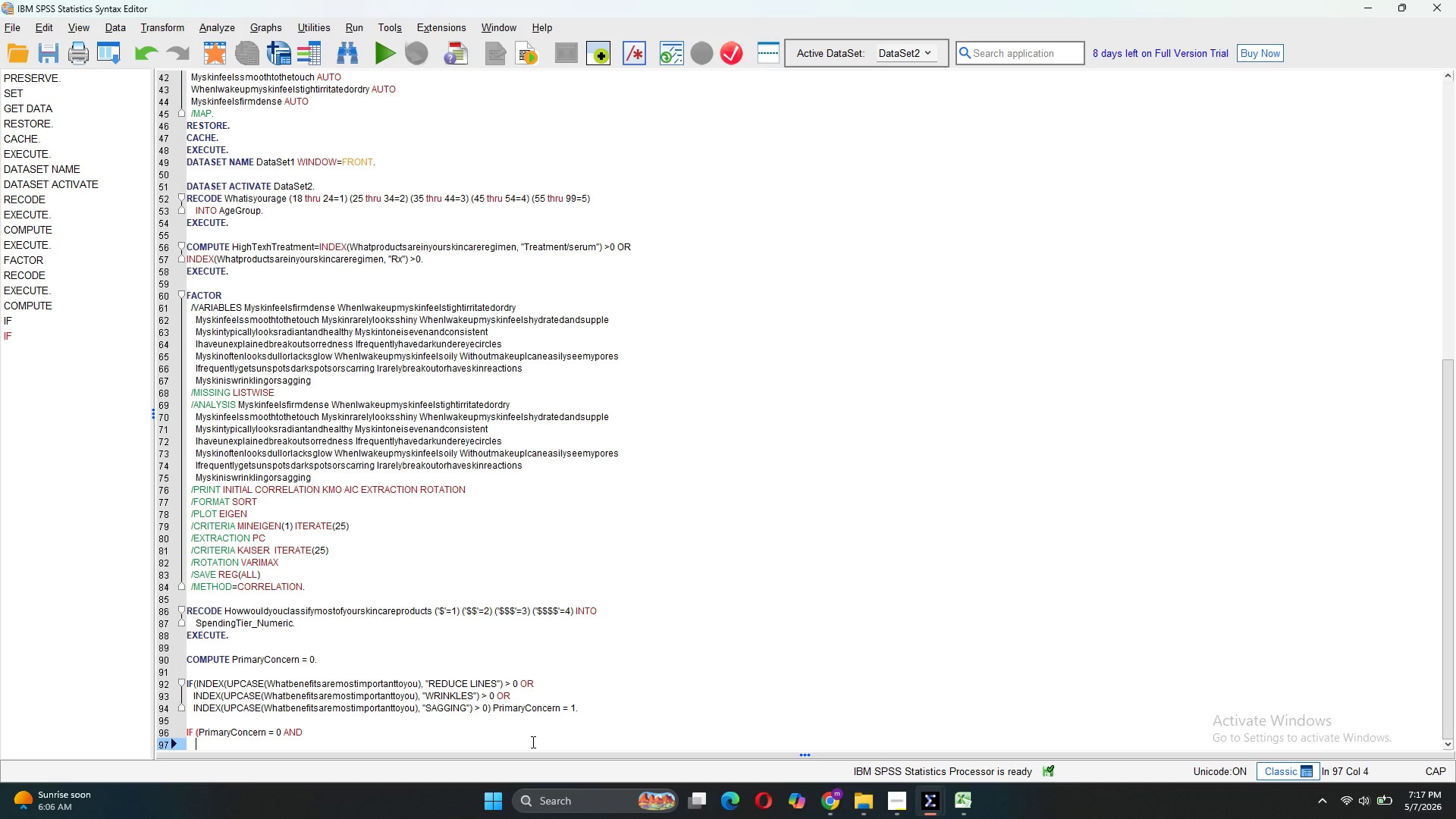 
type(INDEX(UPCSE()
 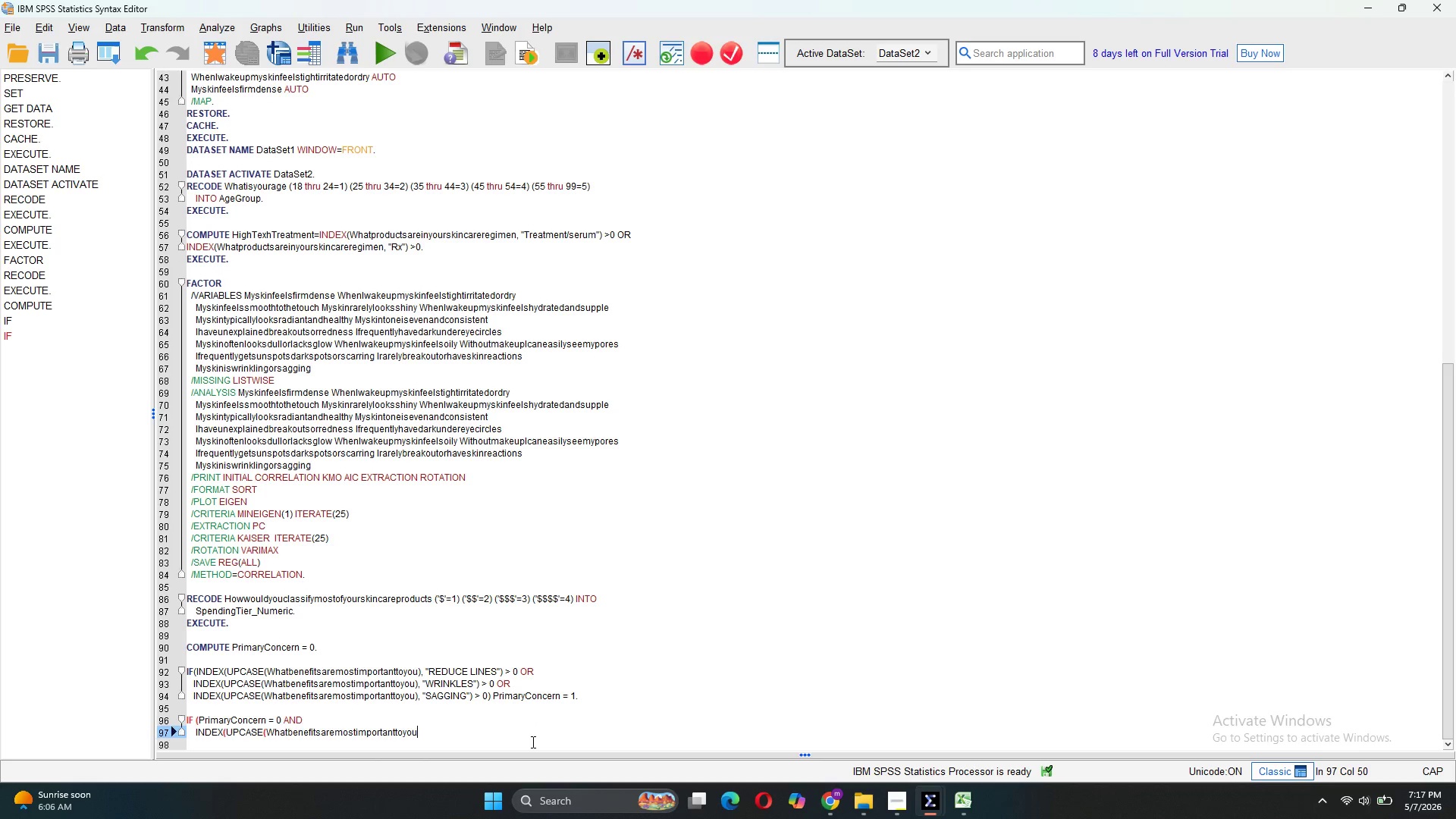 
 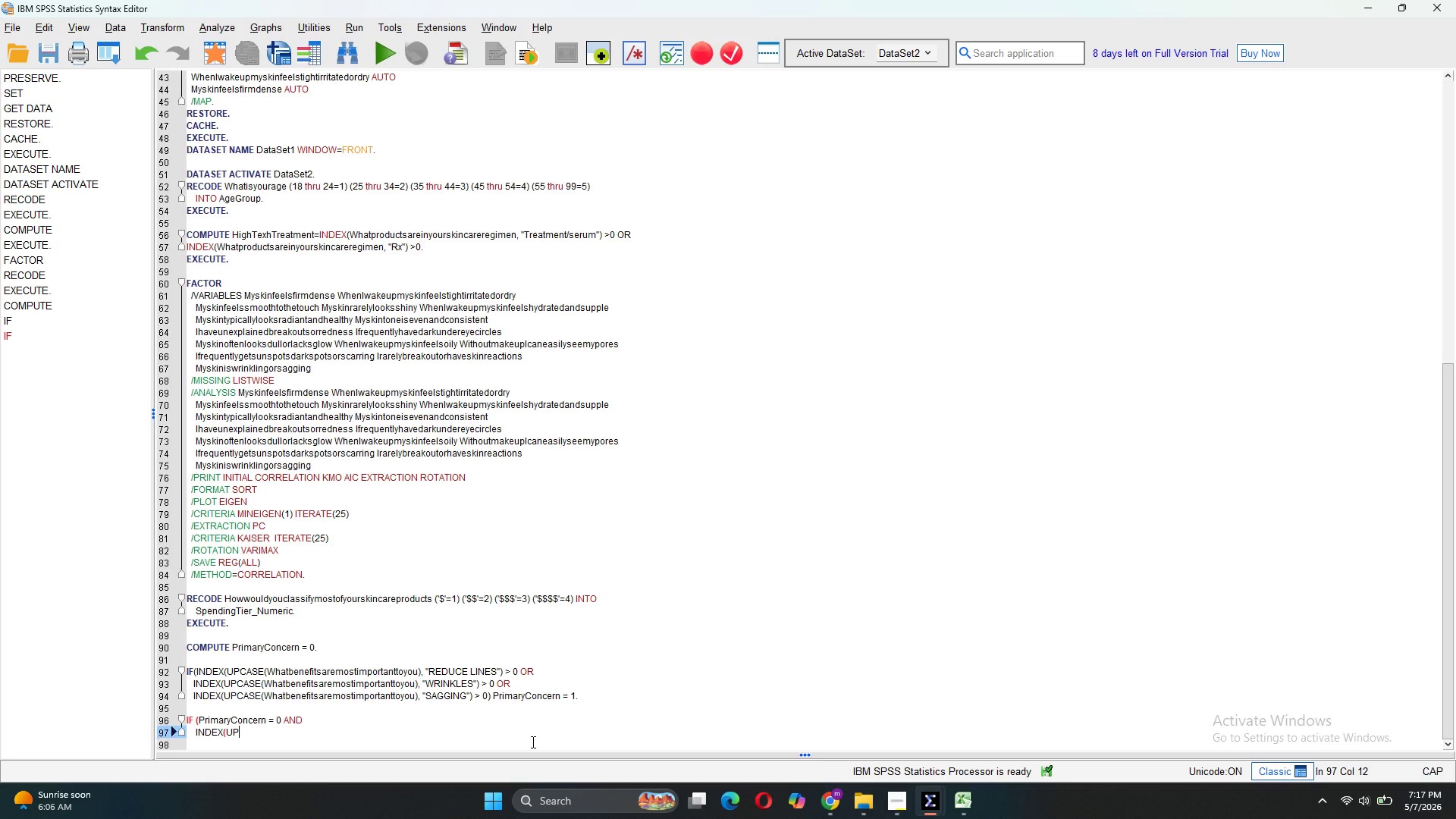 
hold_key(key=A, duration=0.31)
 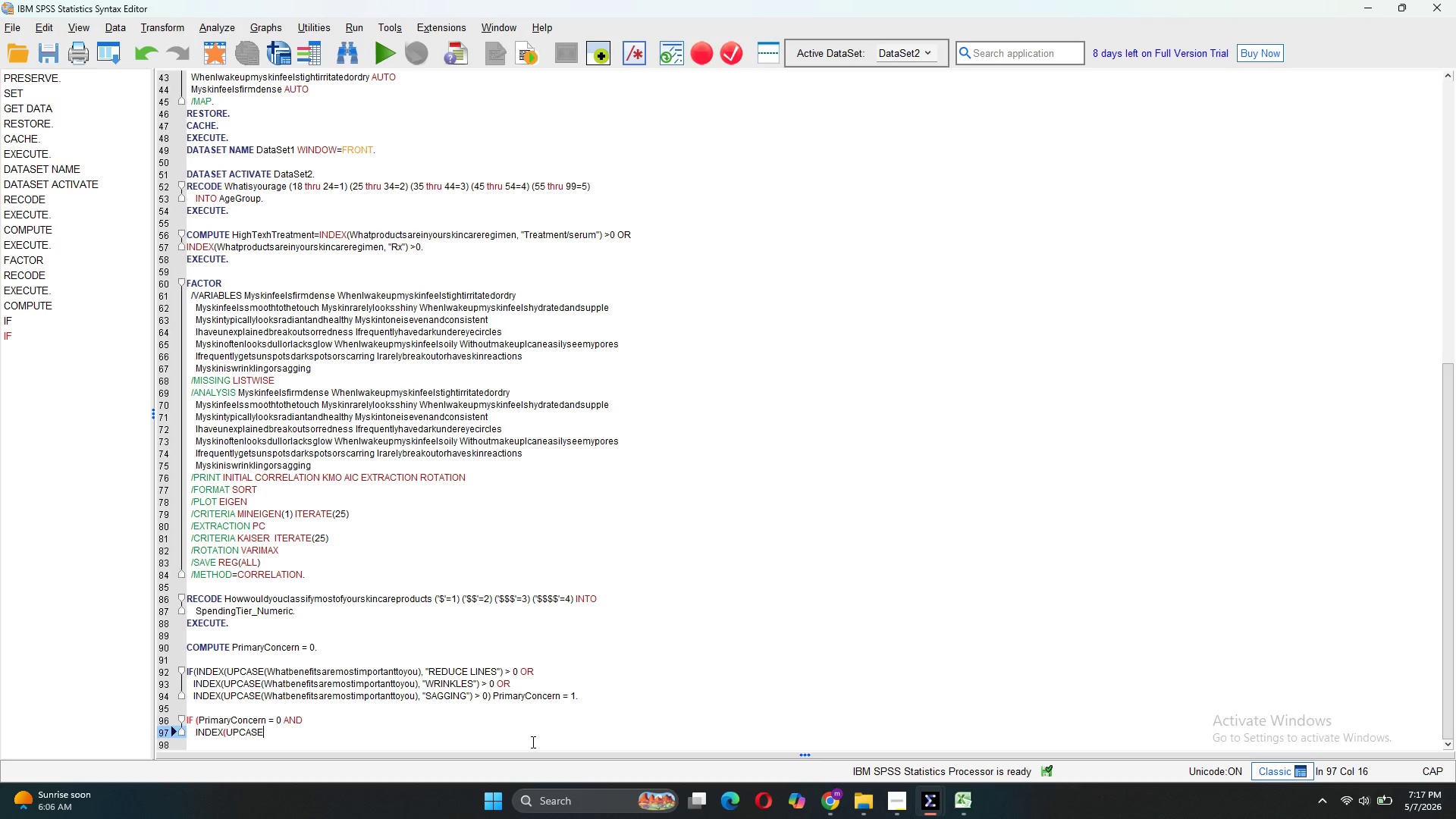 
key(Control+V)
 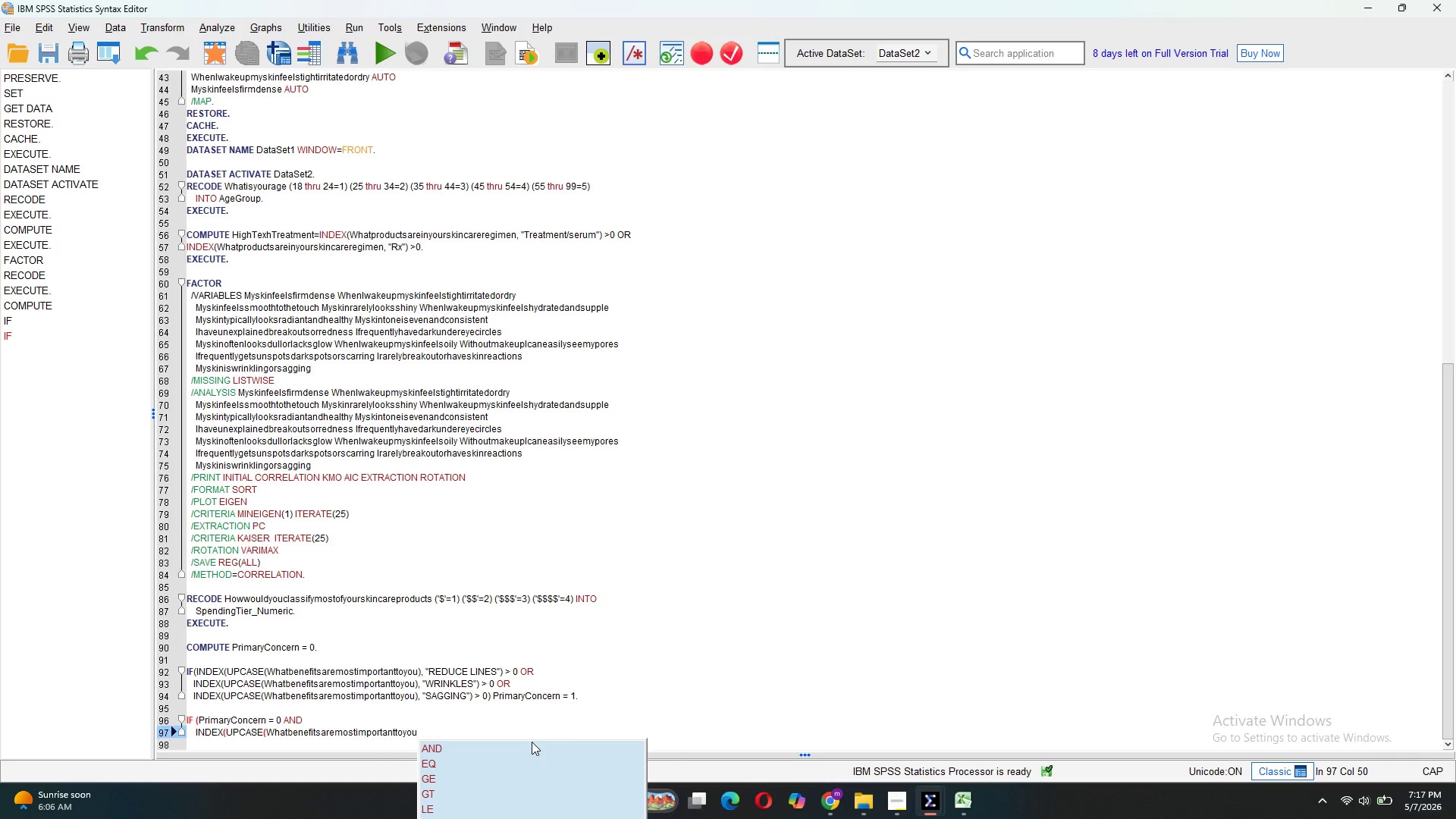 
key(Shift+0)
 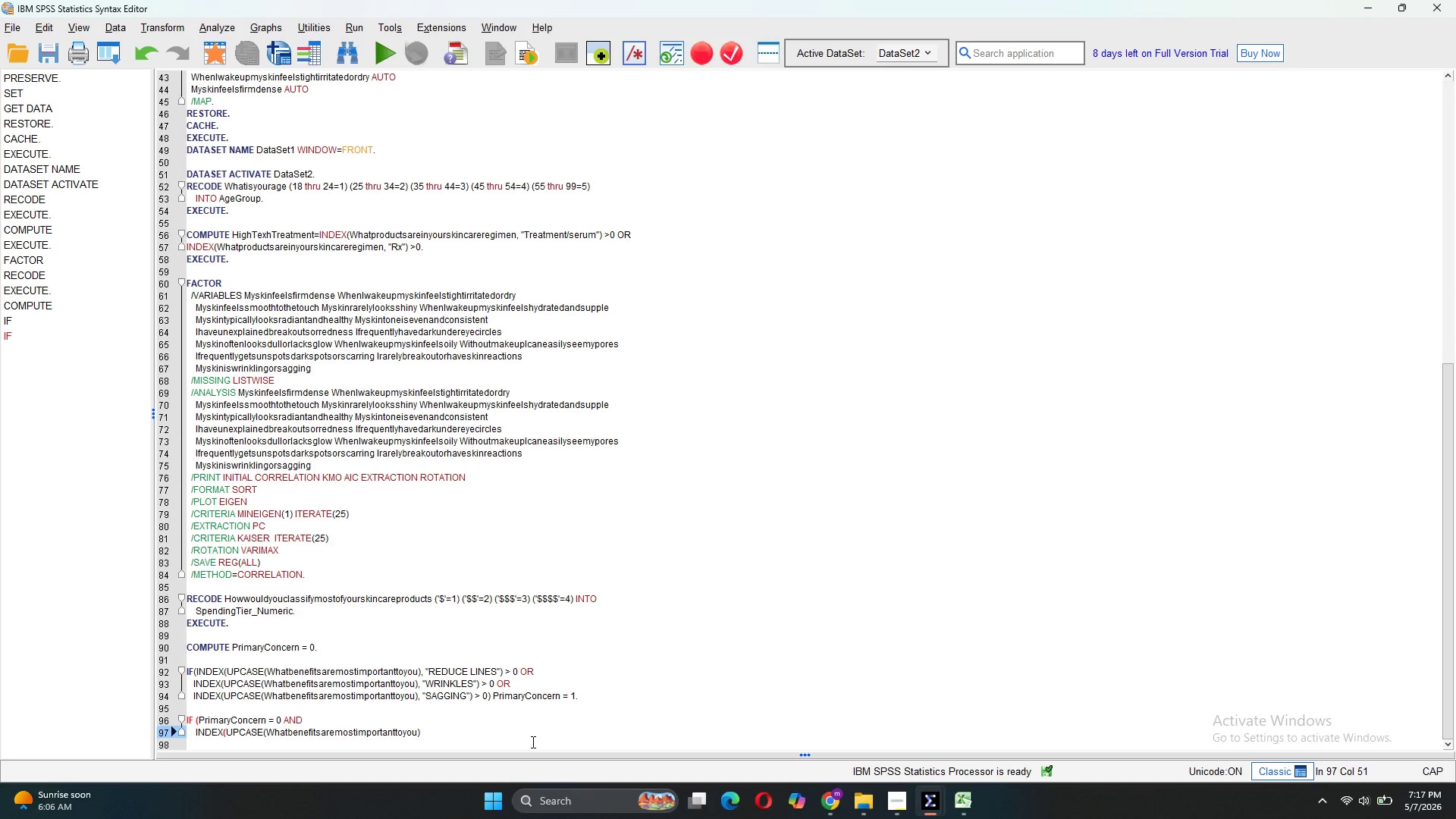 
type(, "EVEN SKIN TONE)
 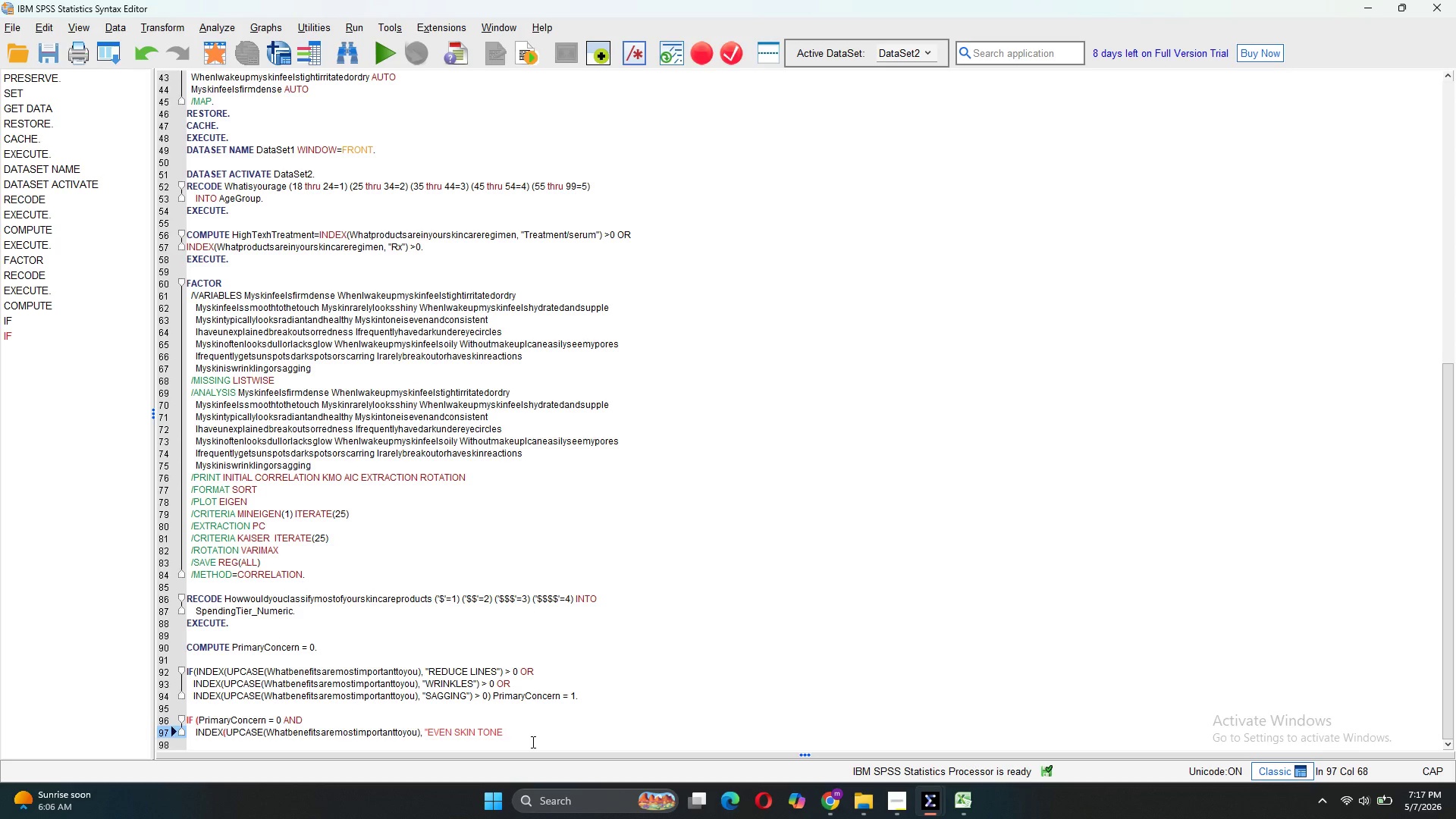 
key(Control+Quote)
 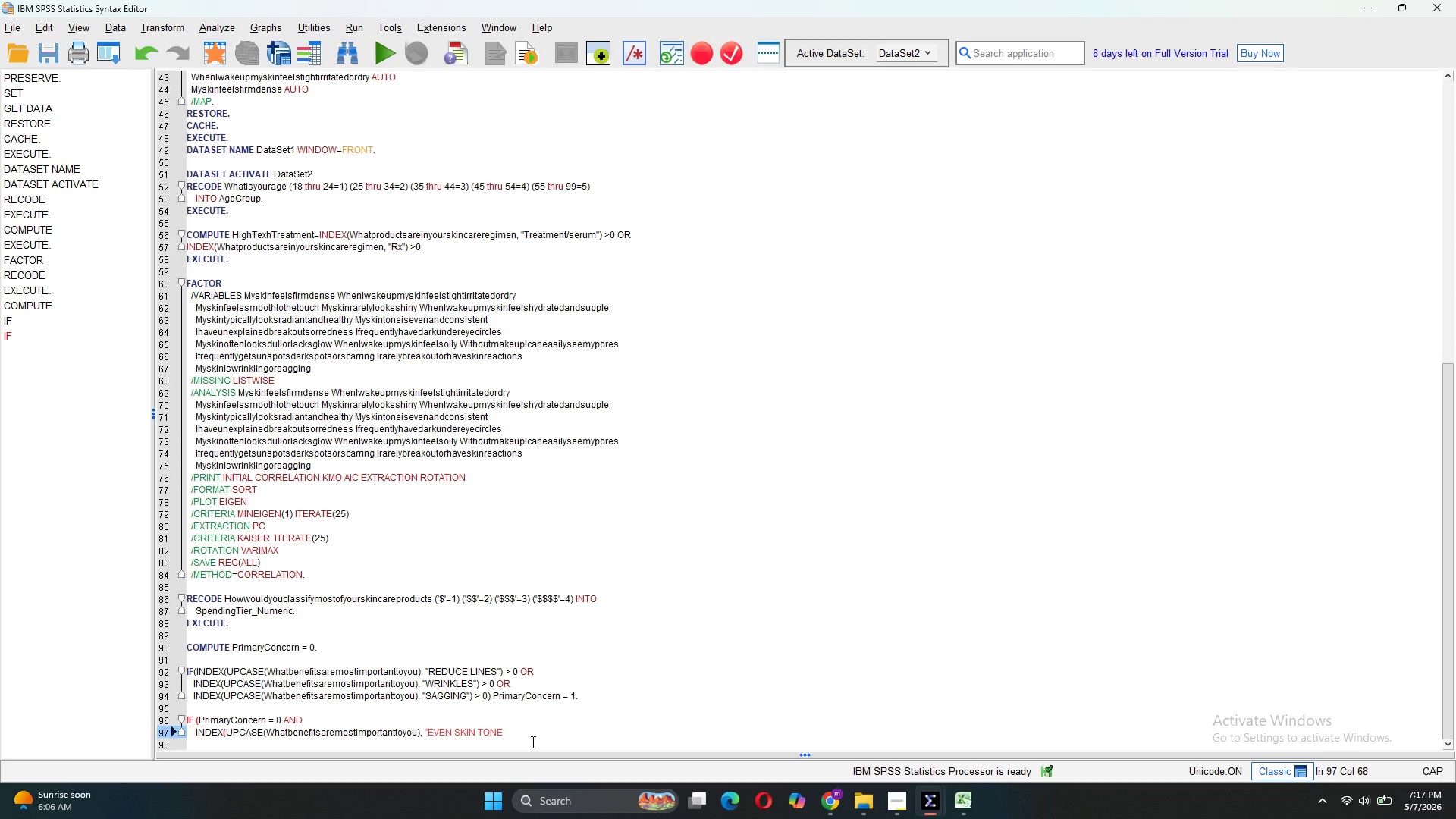 
key(Shift+Quote)
 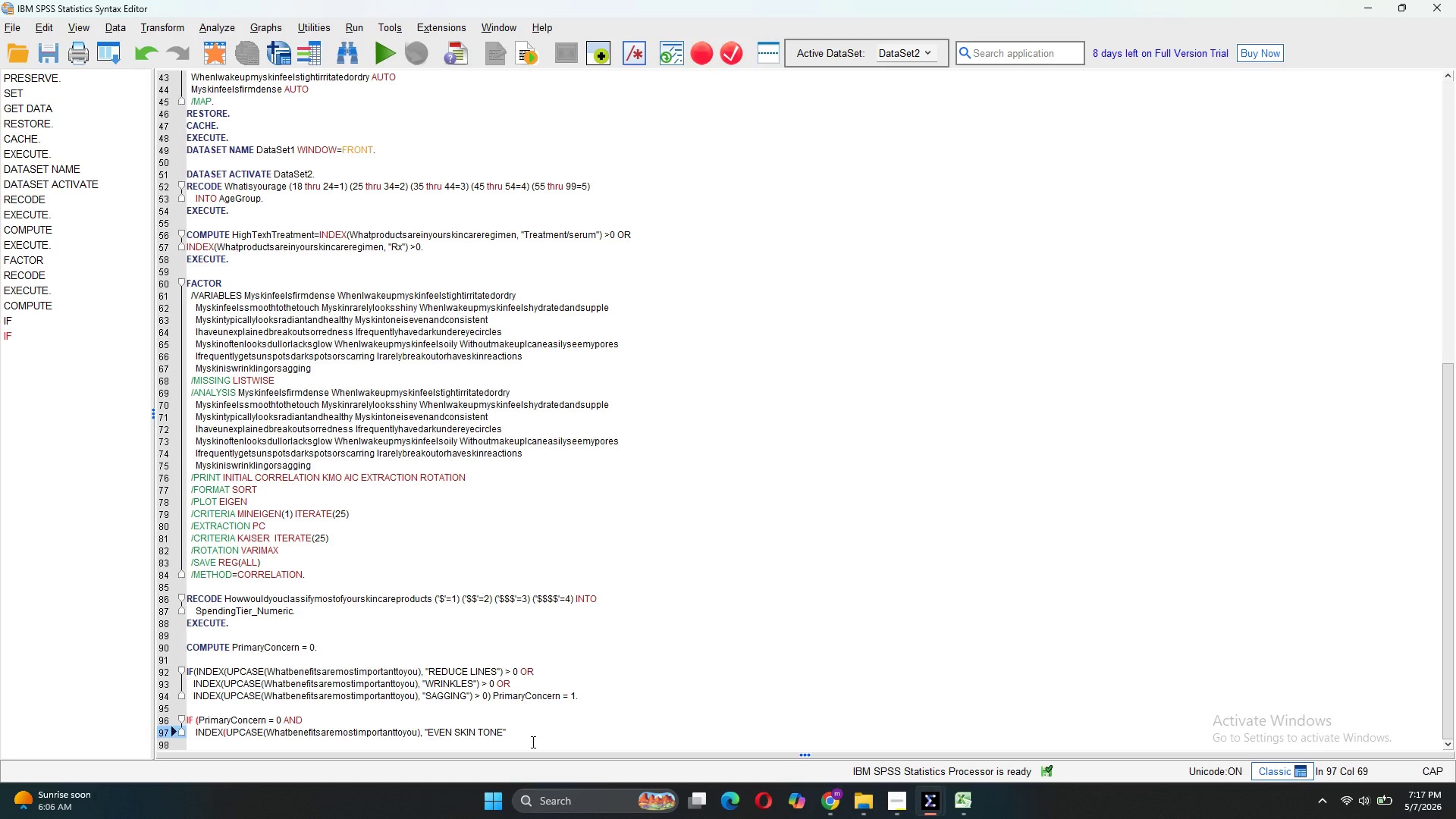 
type() > 0 PrimaryConcern = 2.)
 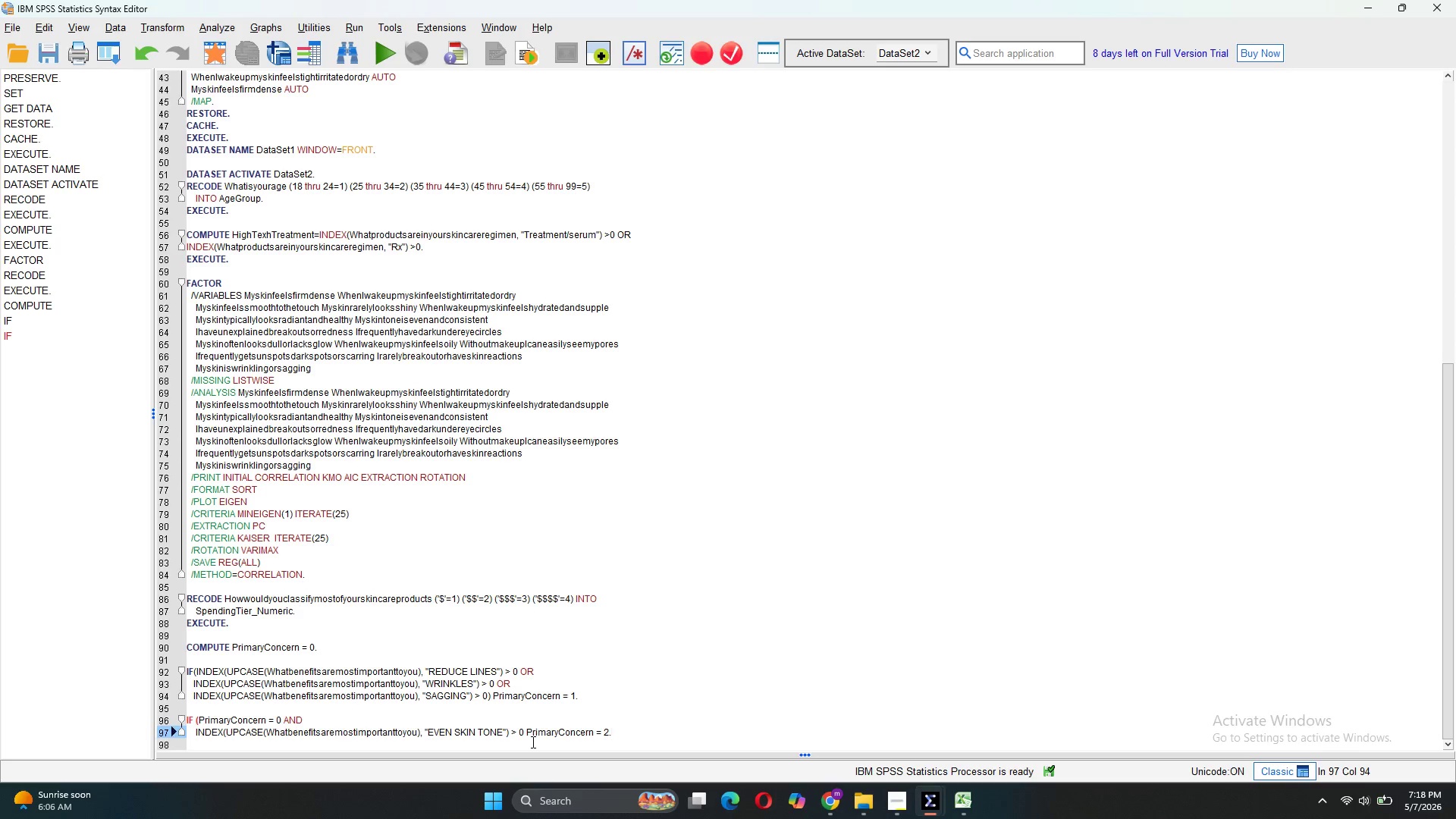 
key(Enter)
 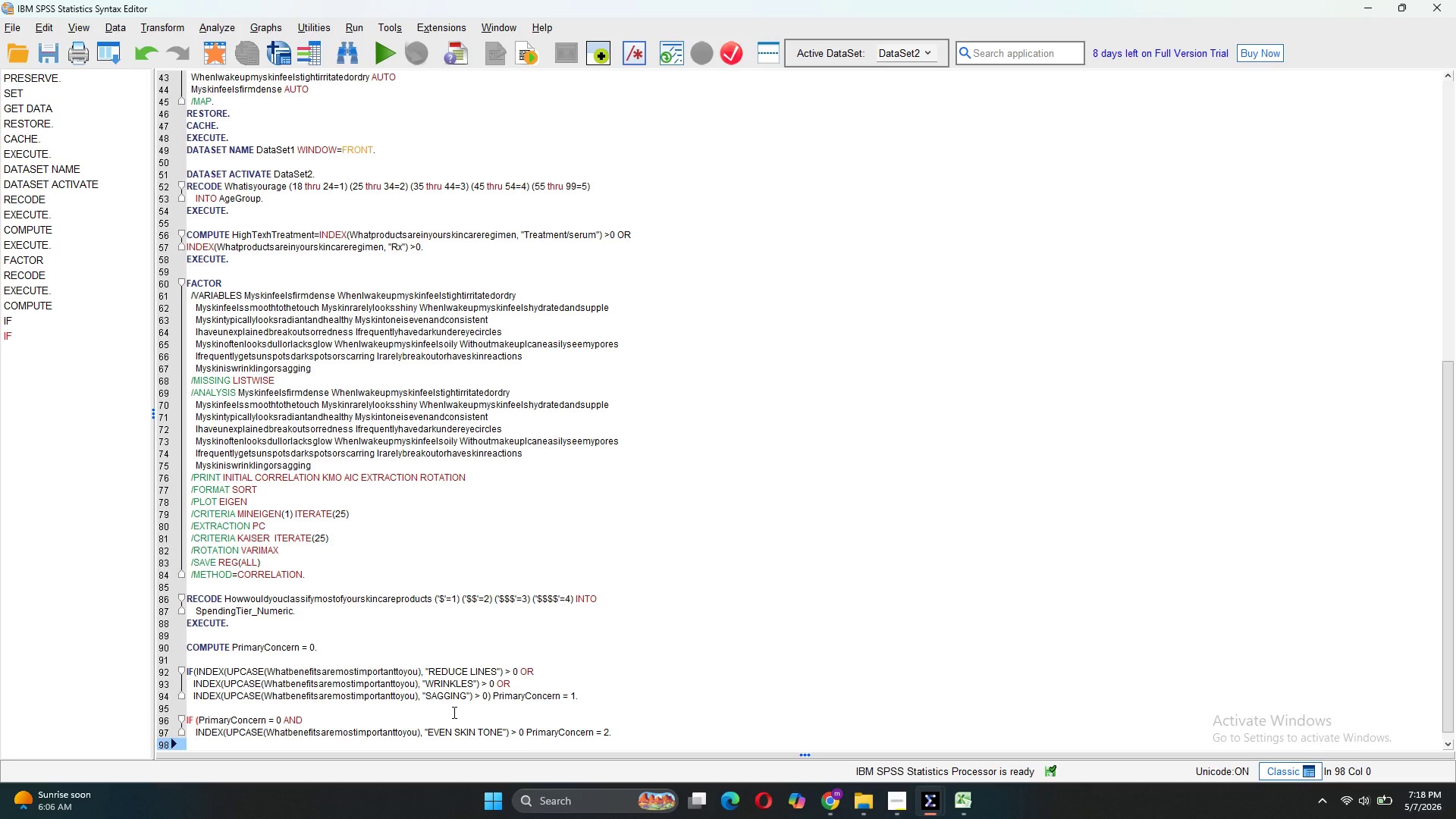 
wait(9.8)
 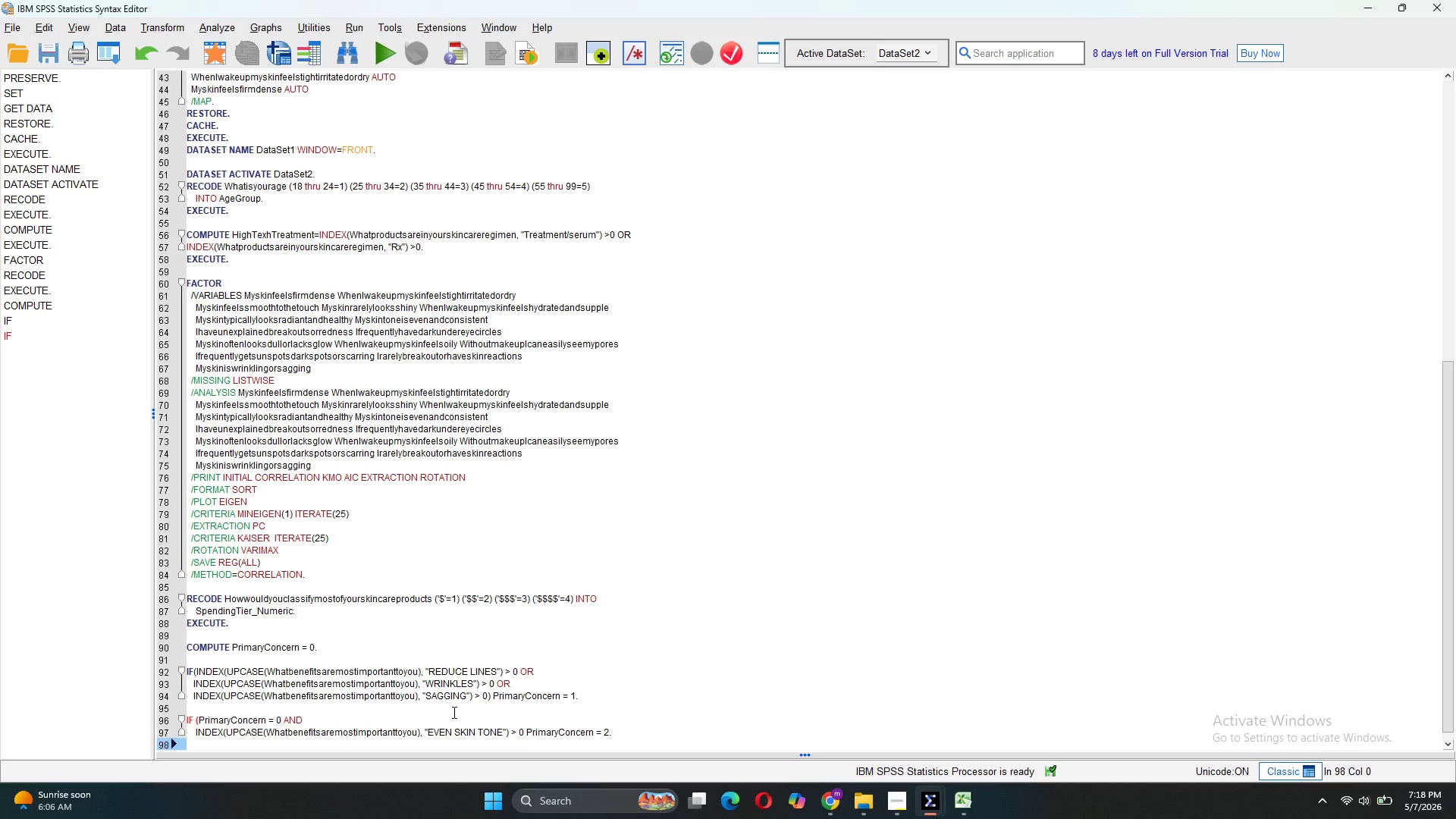 
left_click([525, 730])
 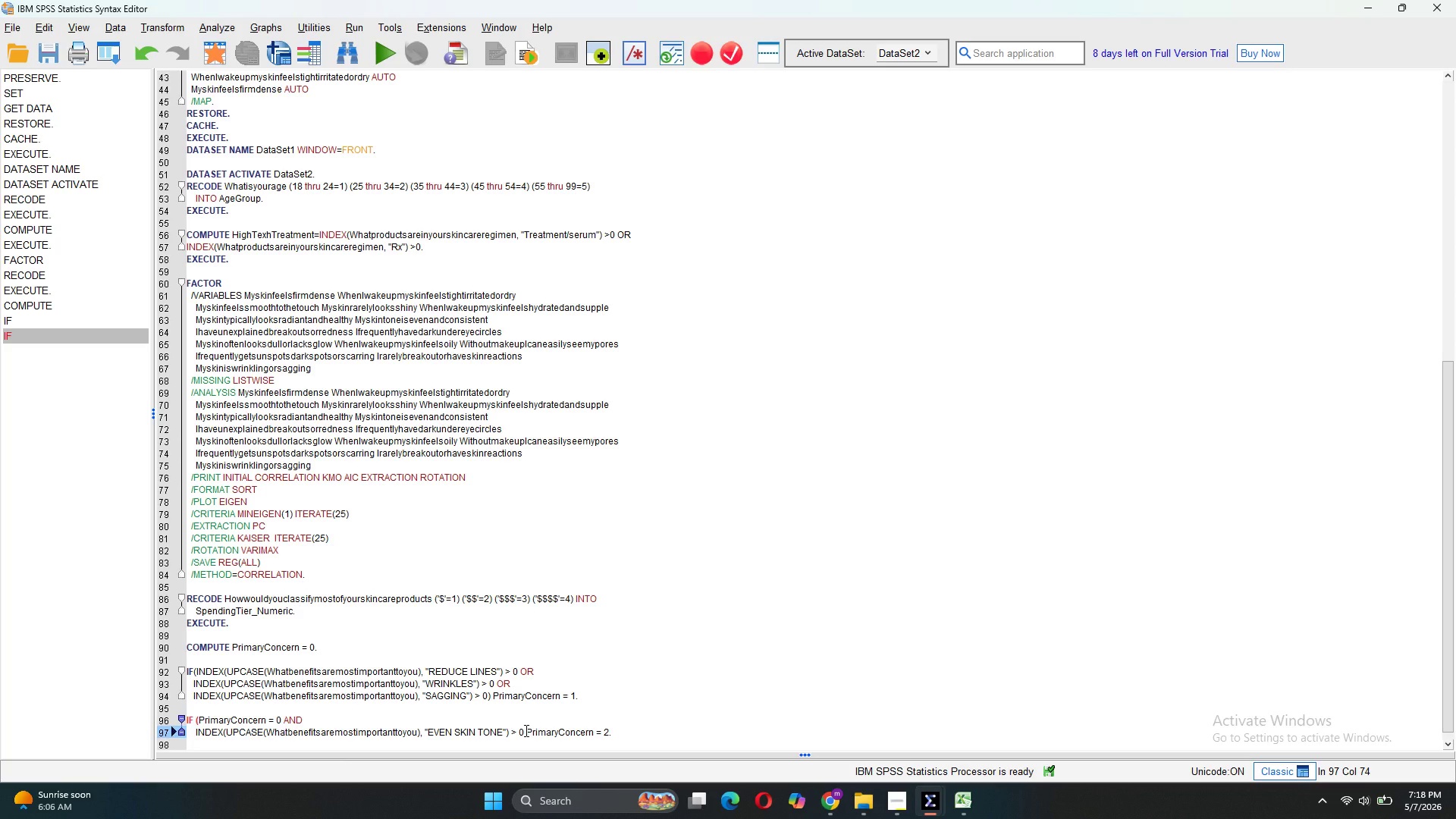 
key(Shift+0)
 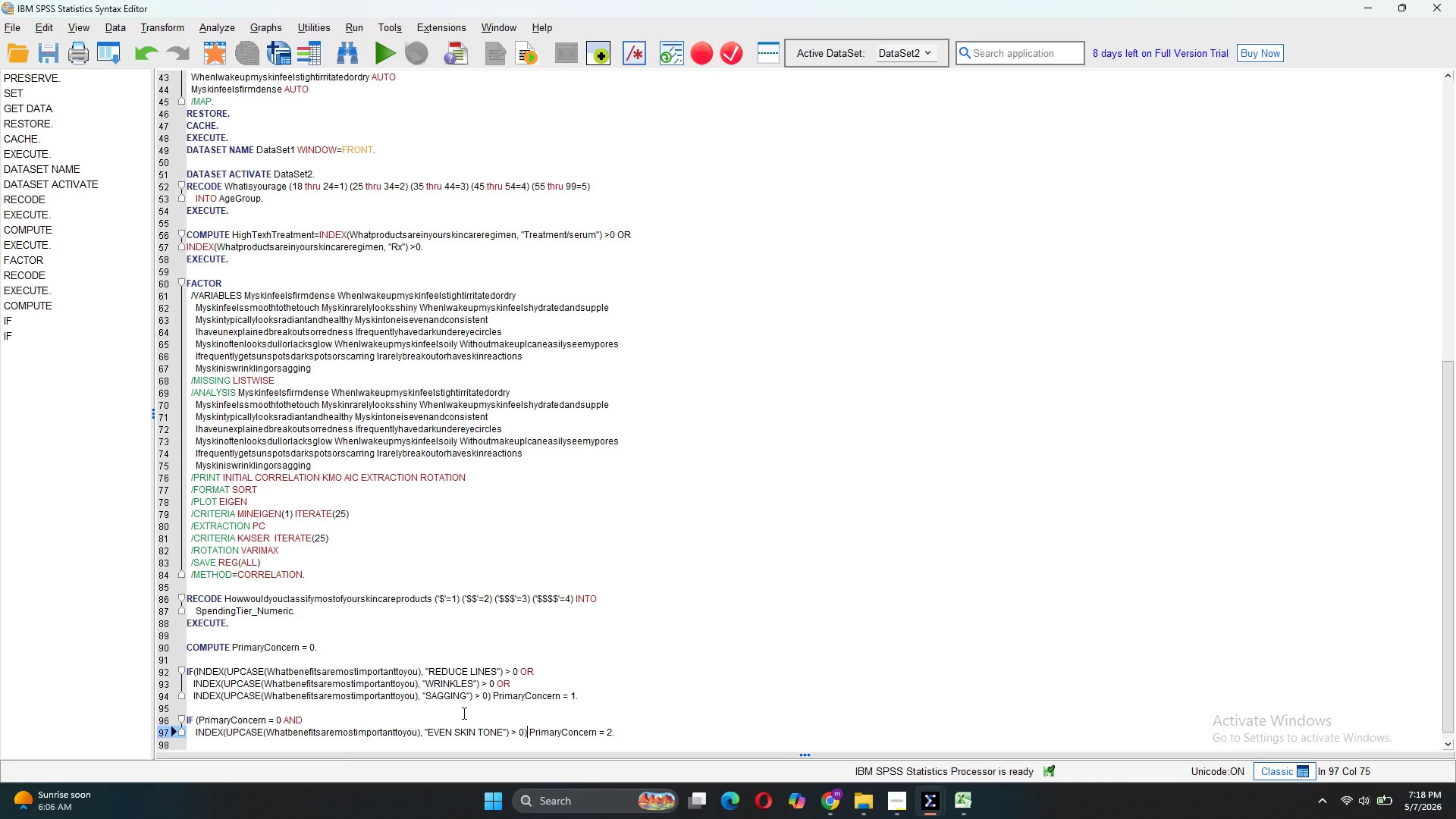 
scroll: coordinate [463, 713], scroll_direction: down, amount: 7.0
 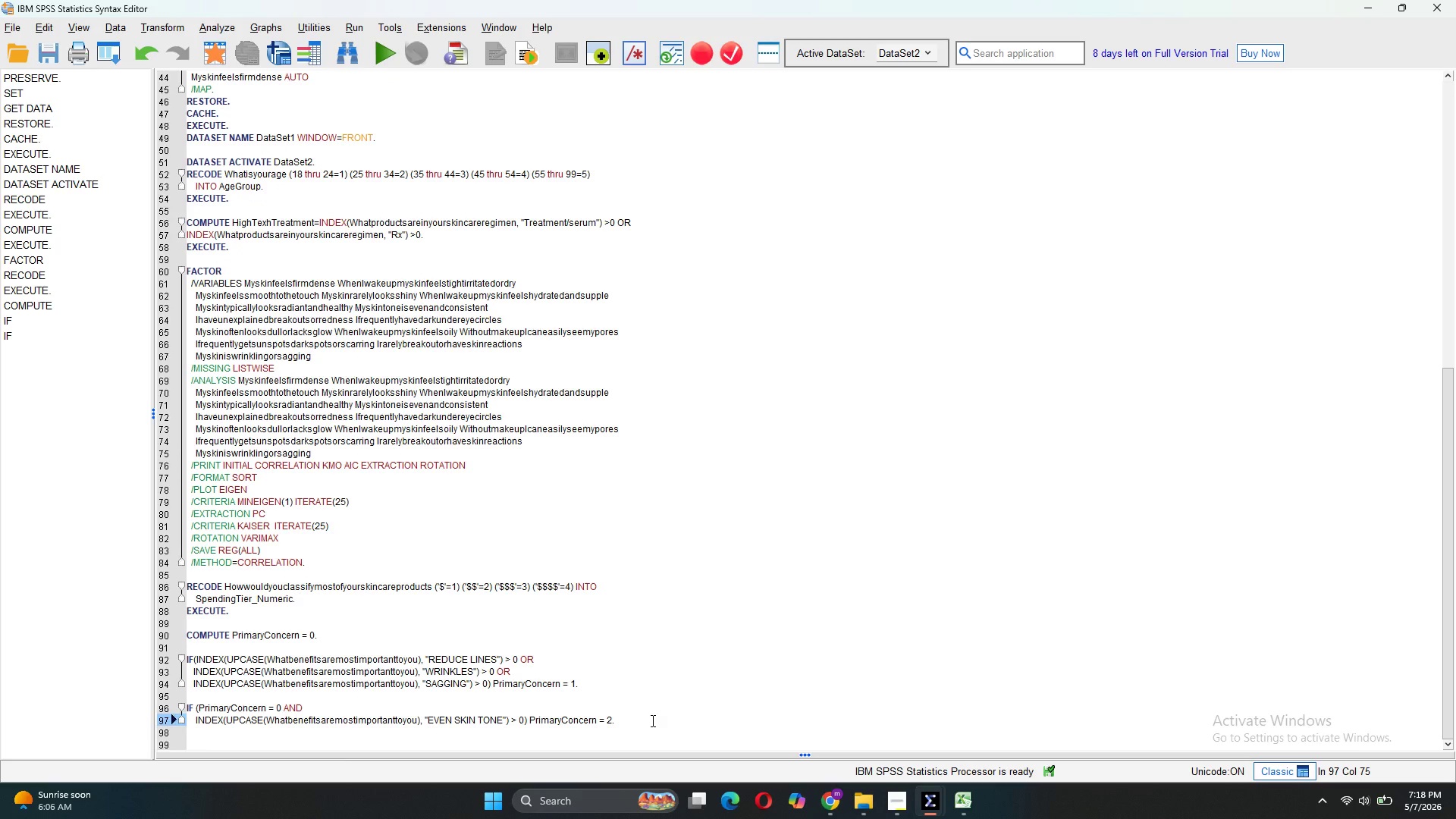 
left_click([651, 720])
 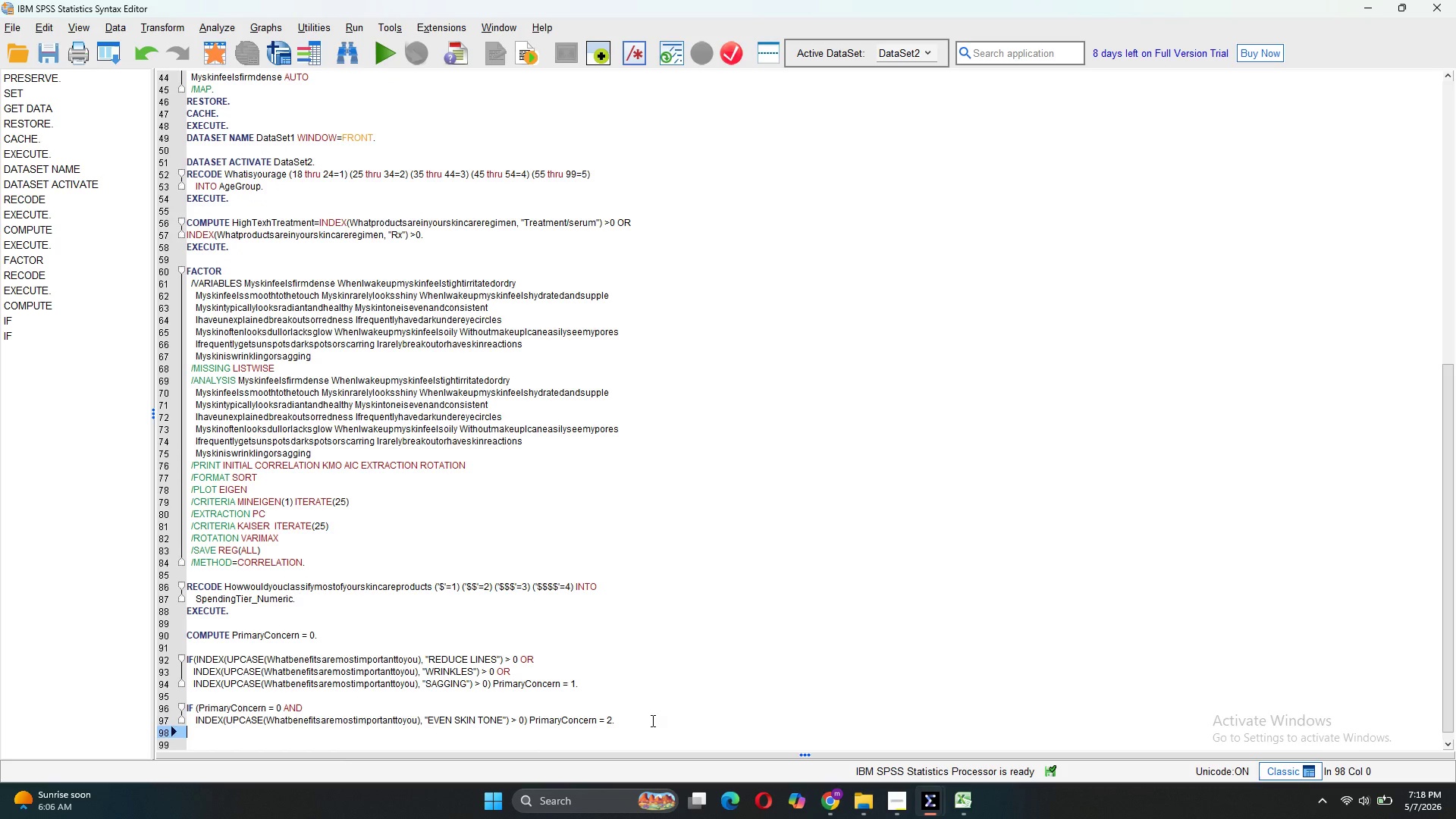 
key(Enter)
 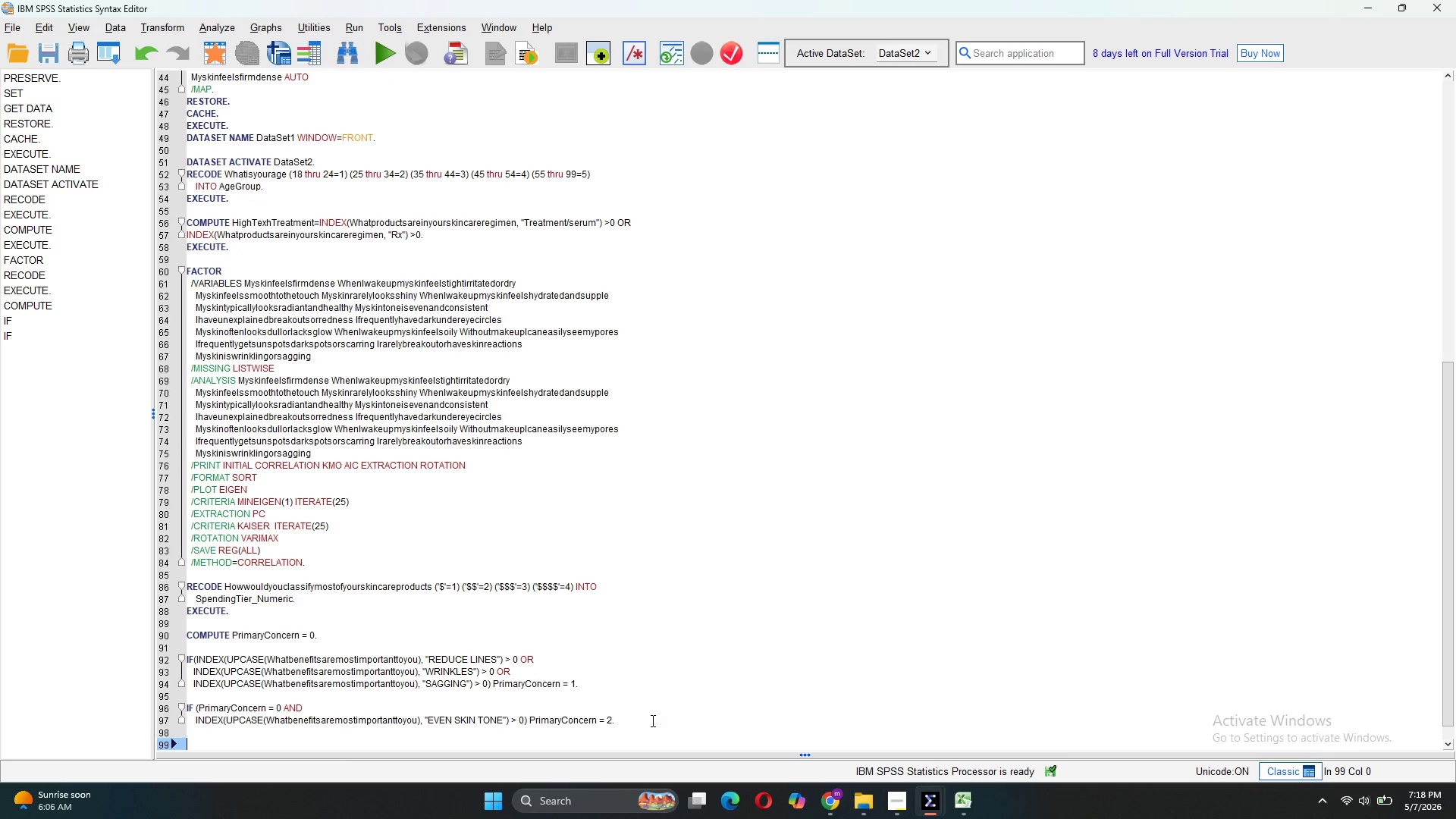 
key(Enter)
 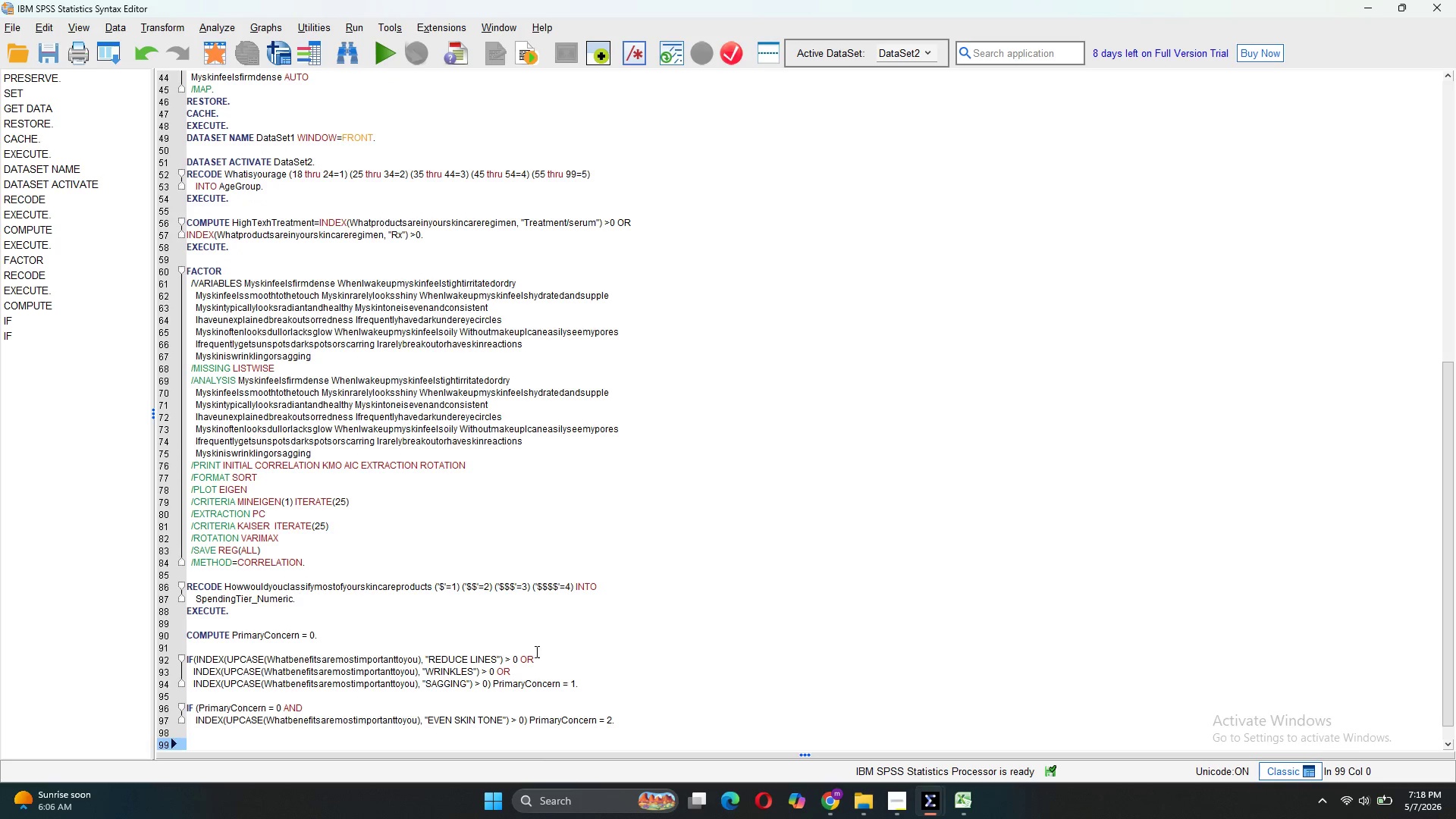 
left_click_drag(start_coordinate=[625, 717], to_coordinate=[184, 711])
 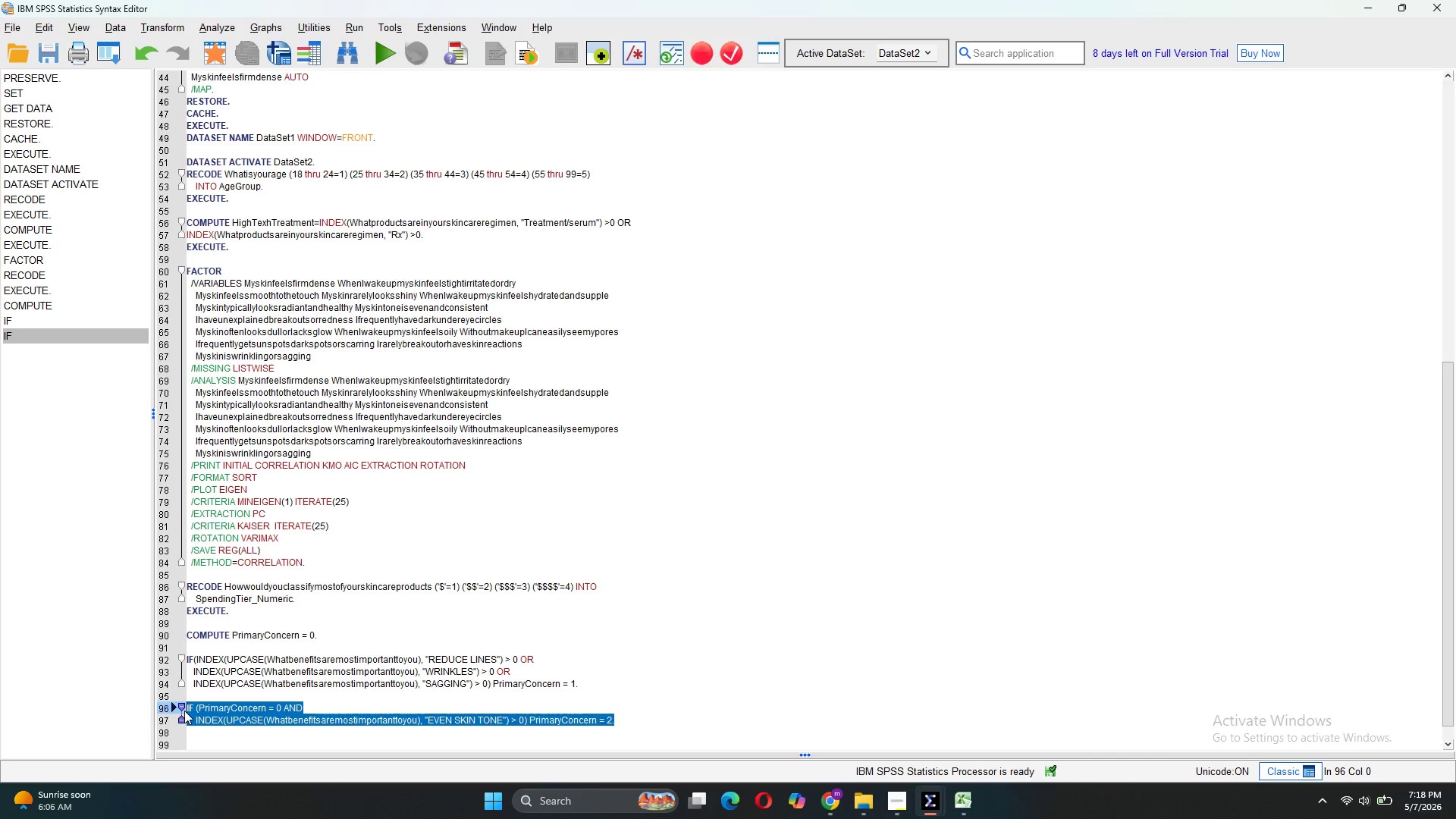 
key(Control+C)
 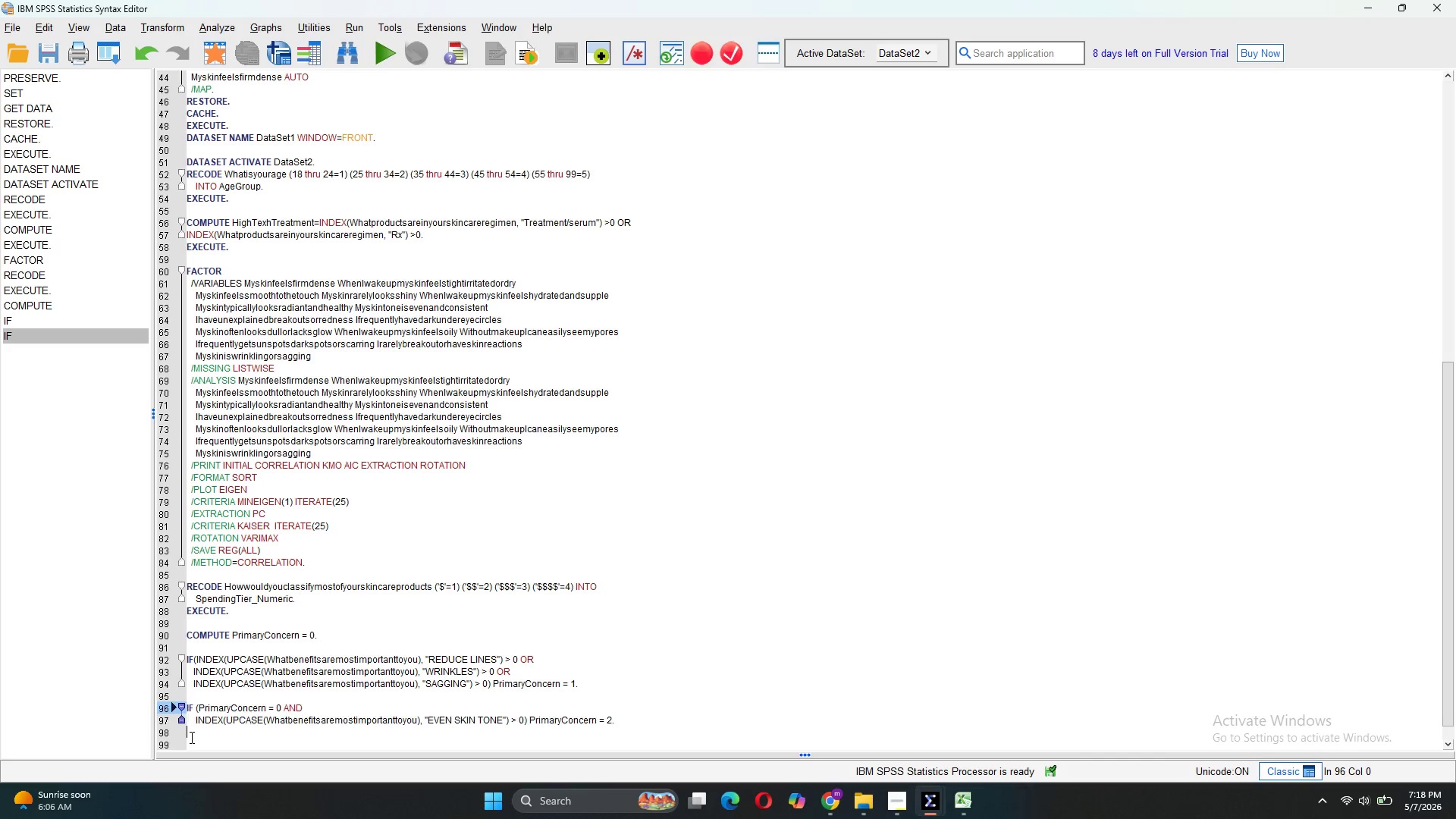 
left_click([190, 737])
 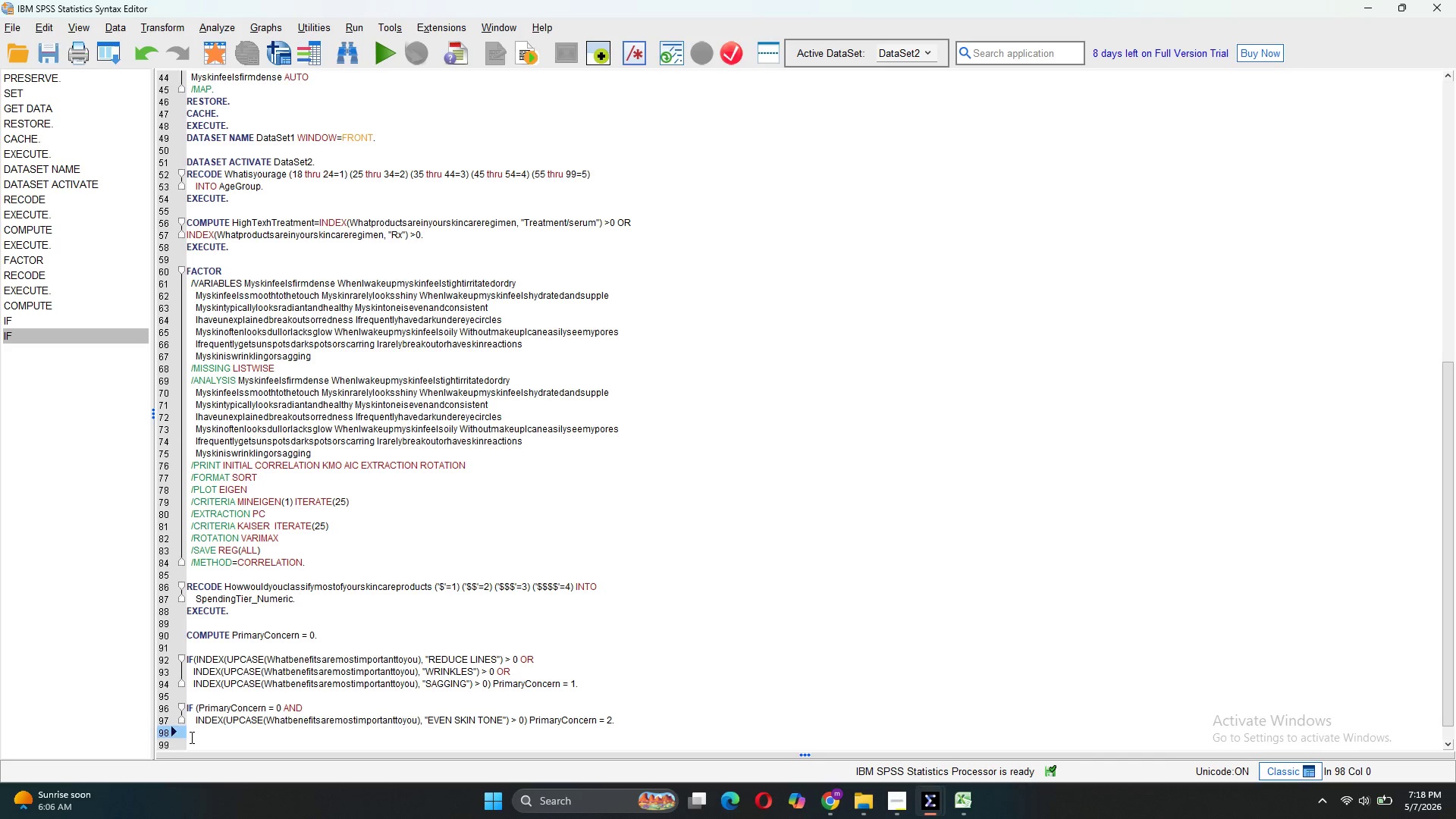 
key(Enter)
 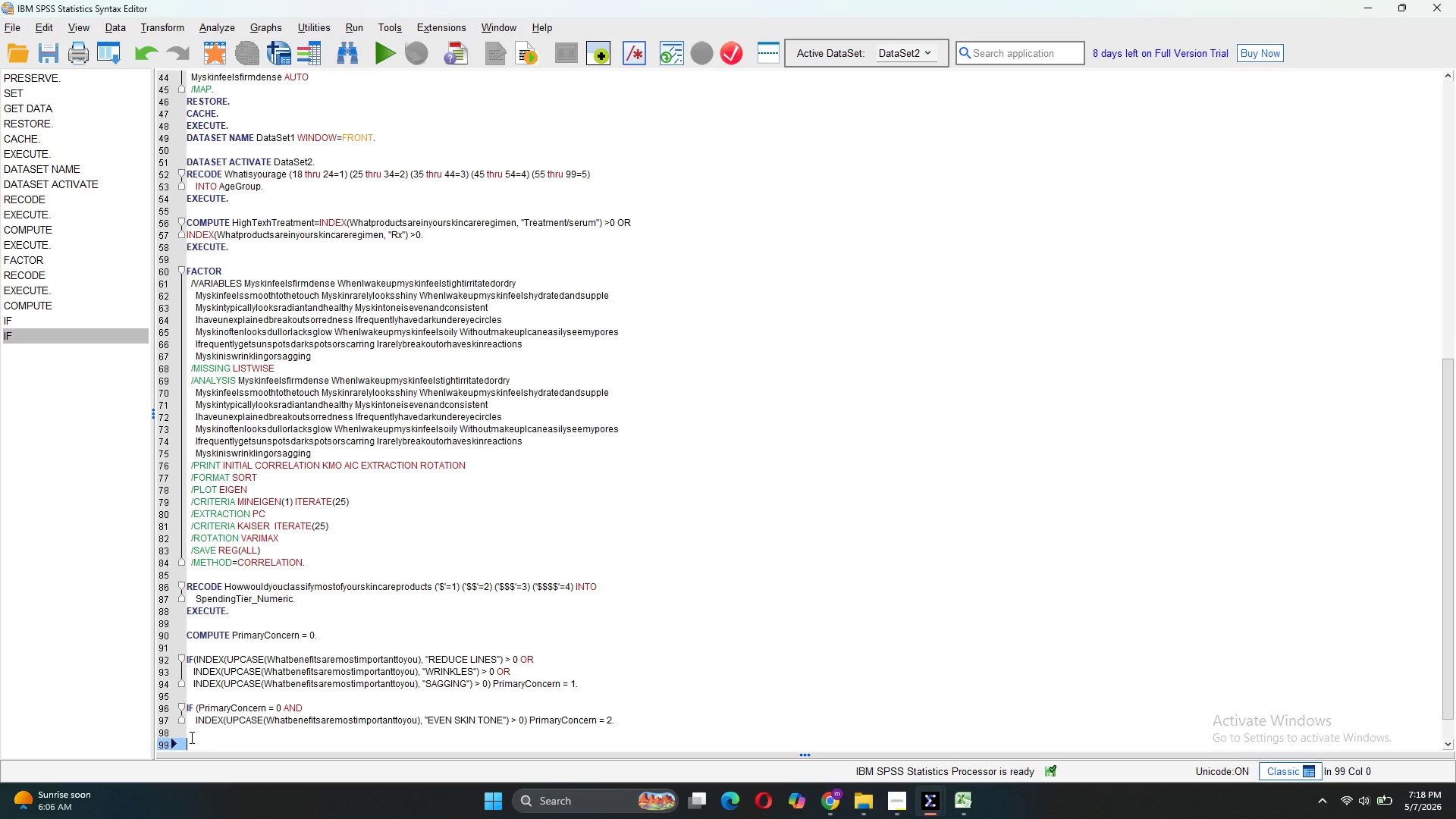 
key(Control+V)
 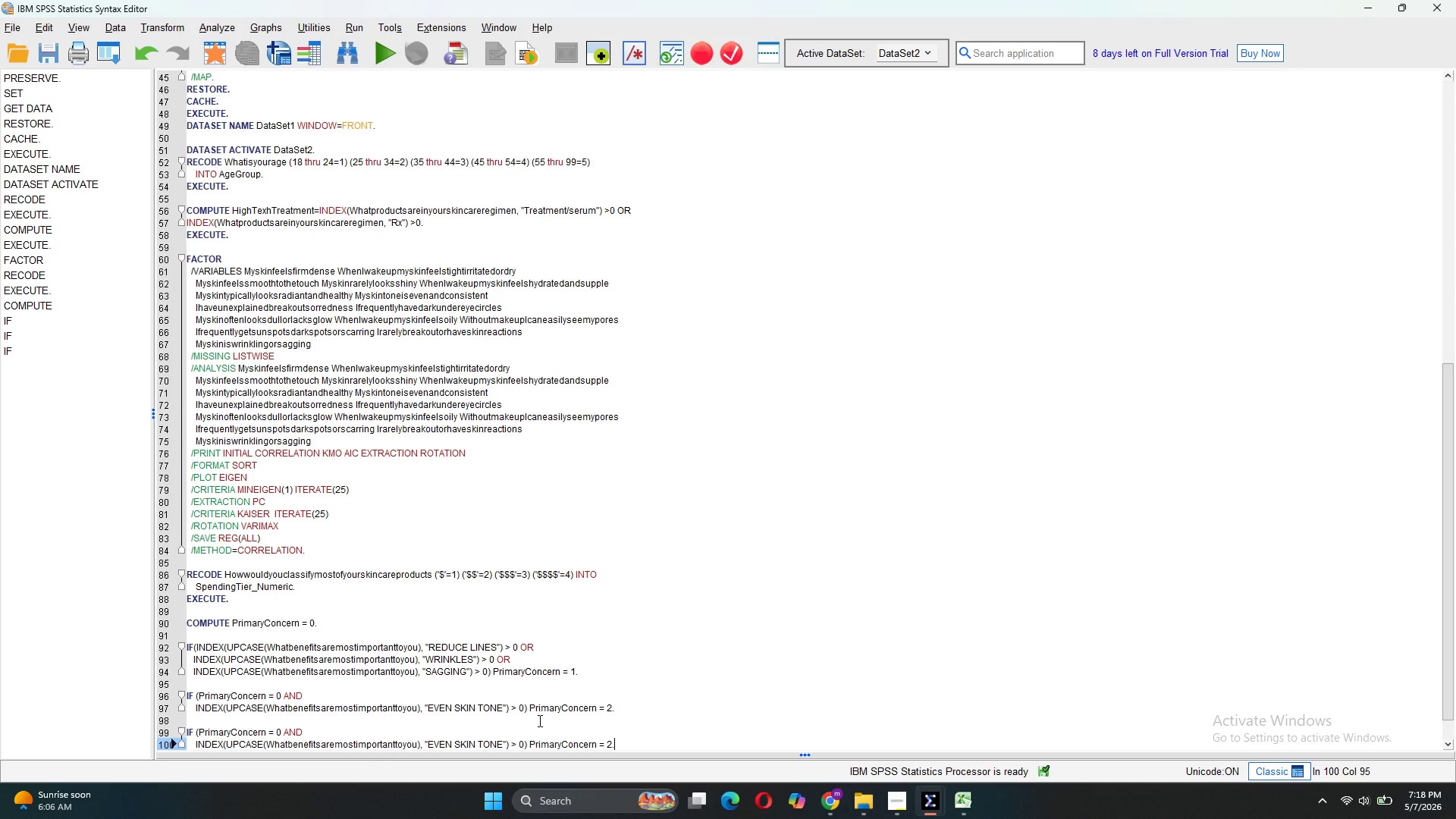 
wait(7.31)
 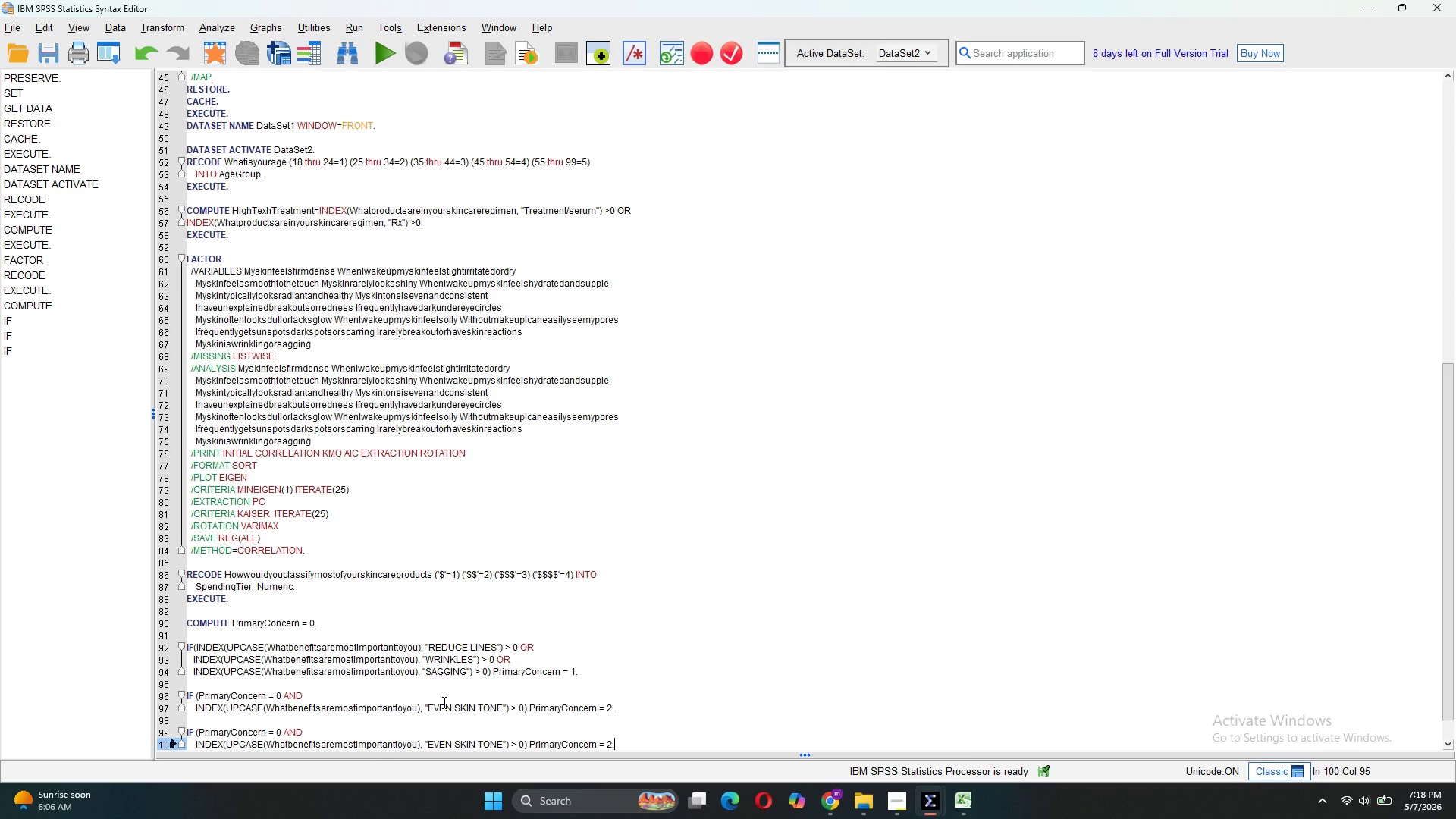 
left_click_drag(start_coordinate=[501, 744], to_coordinate=[425, 742])
 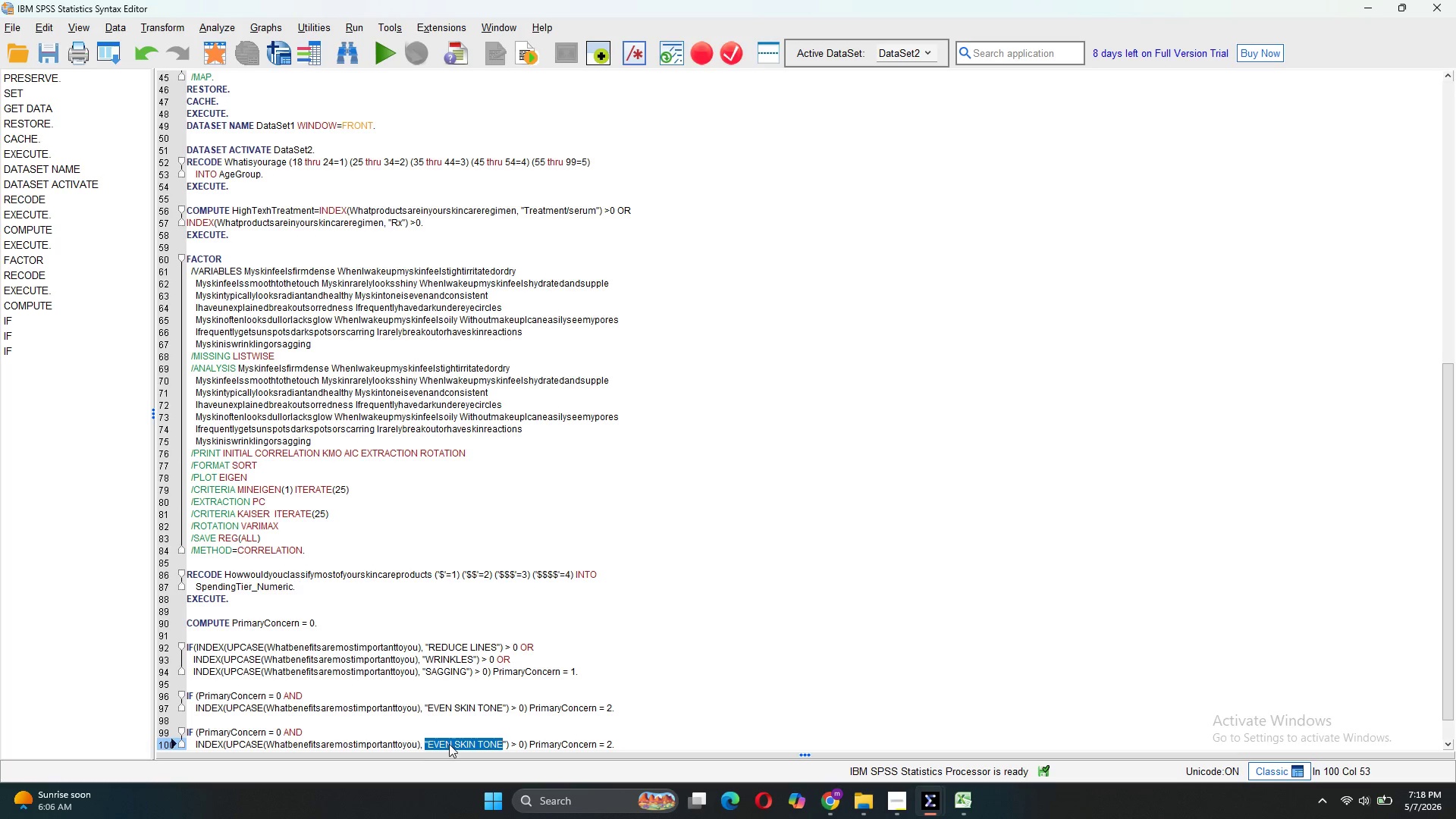 
left_click([451, 746])
 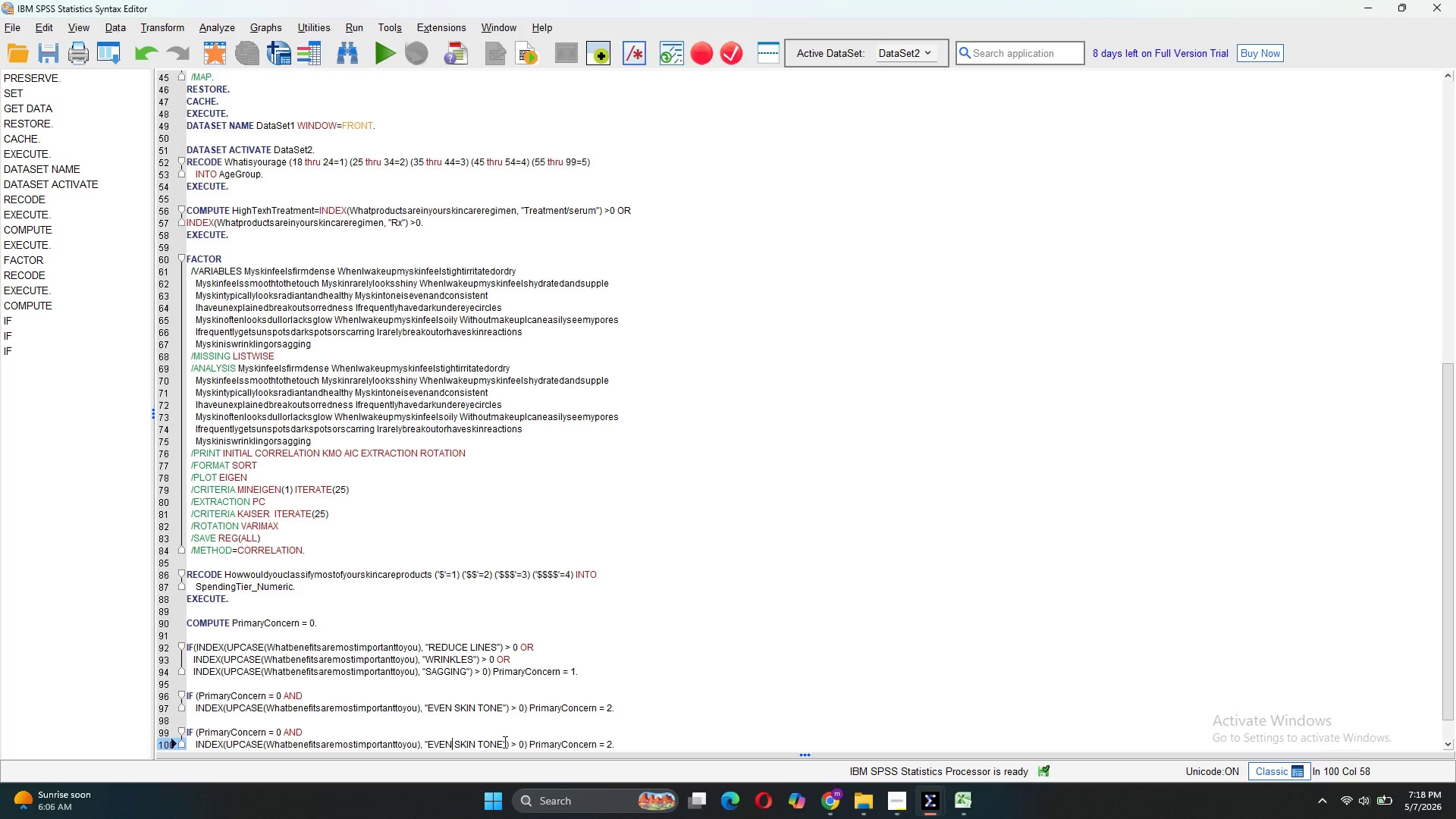 
left_click_drag(start_coordinate=[503, 743], to_coordinate=[428, 746])
 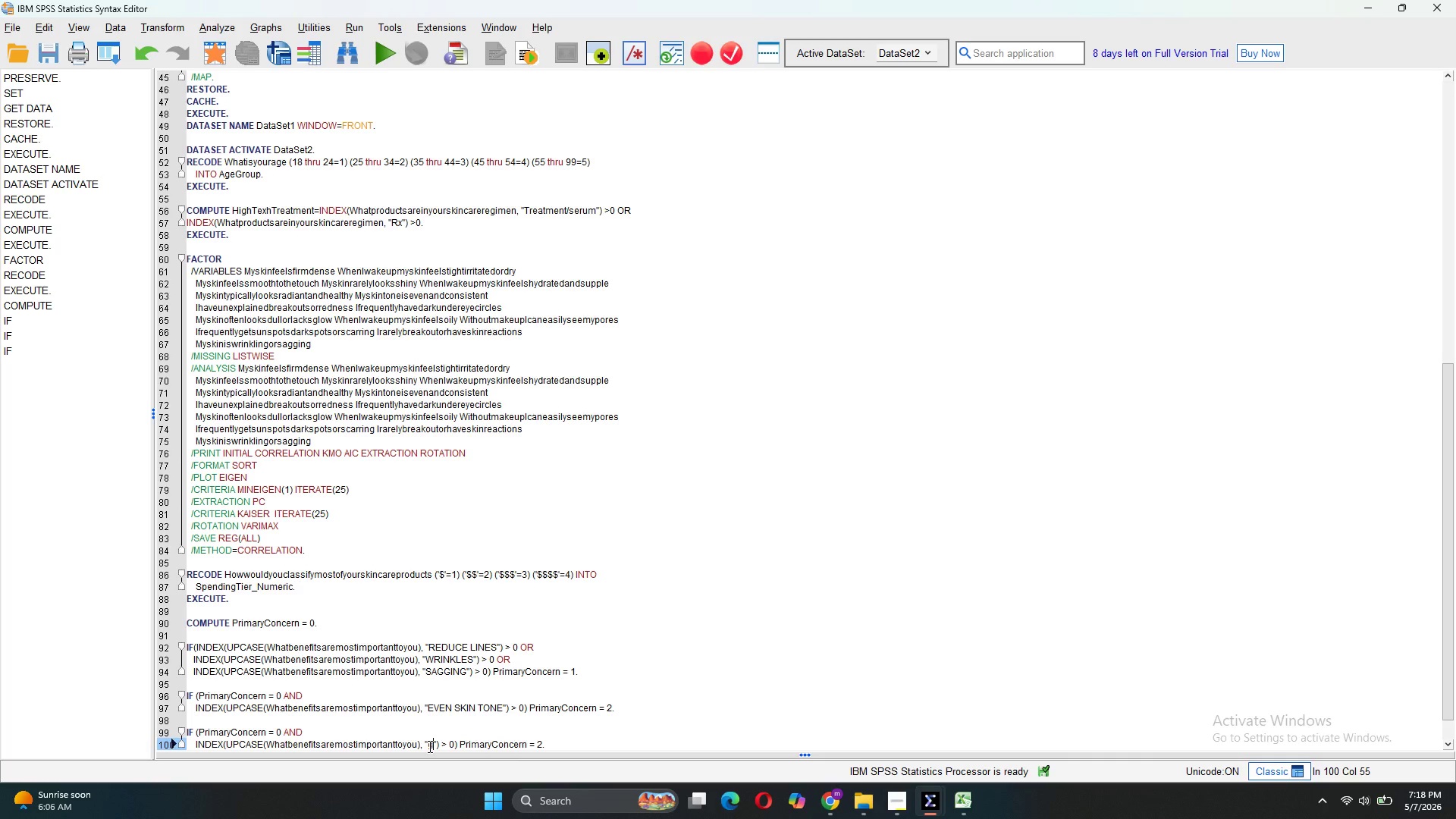 
type(glow)
 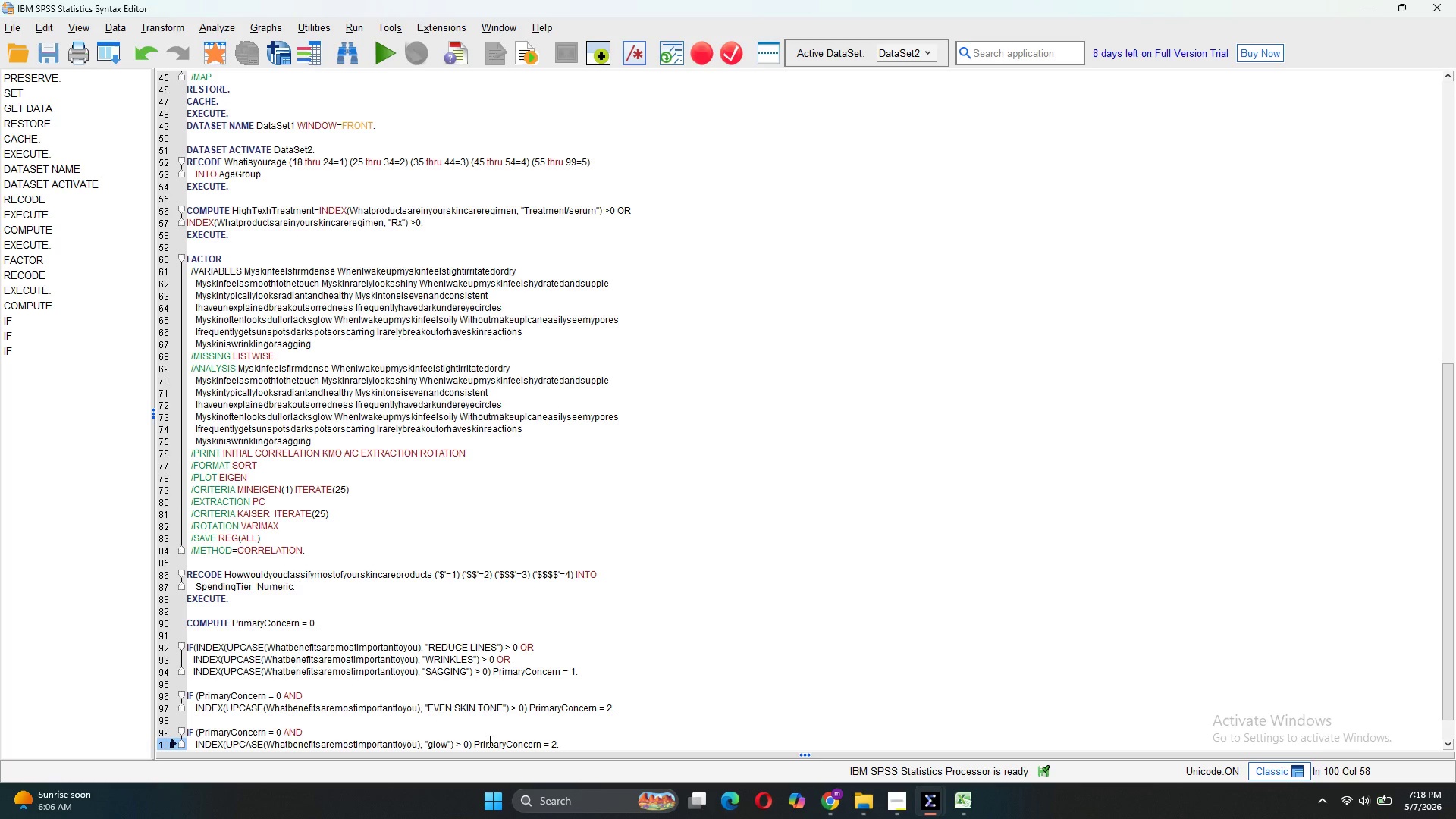 
key(Backspace)
key(Backspace)
key(Backspace)
key(Backspace)
type(GLOW)
 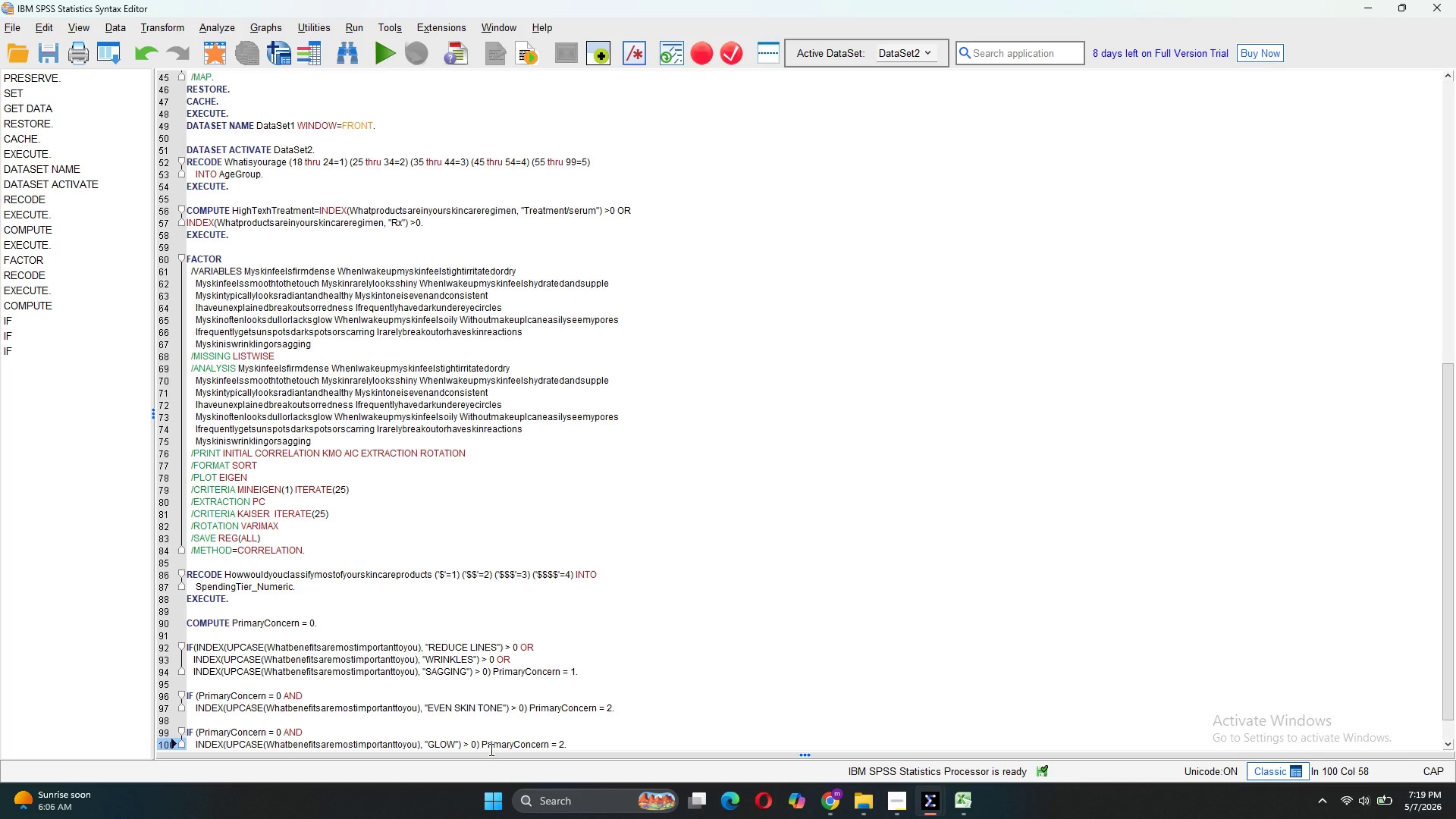 
left_click([475, 747])
 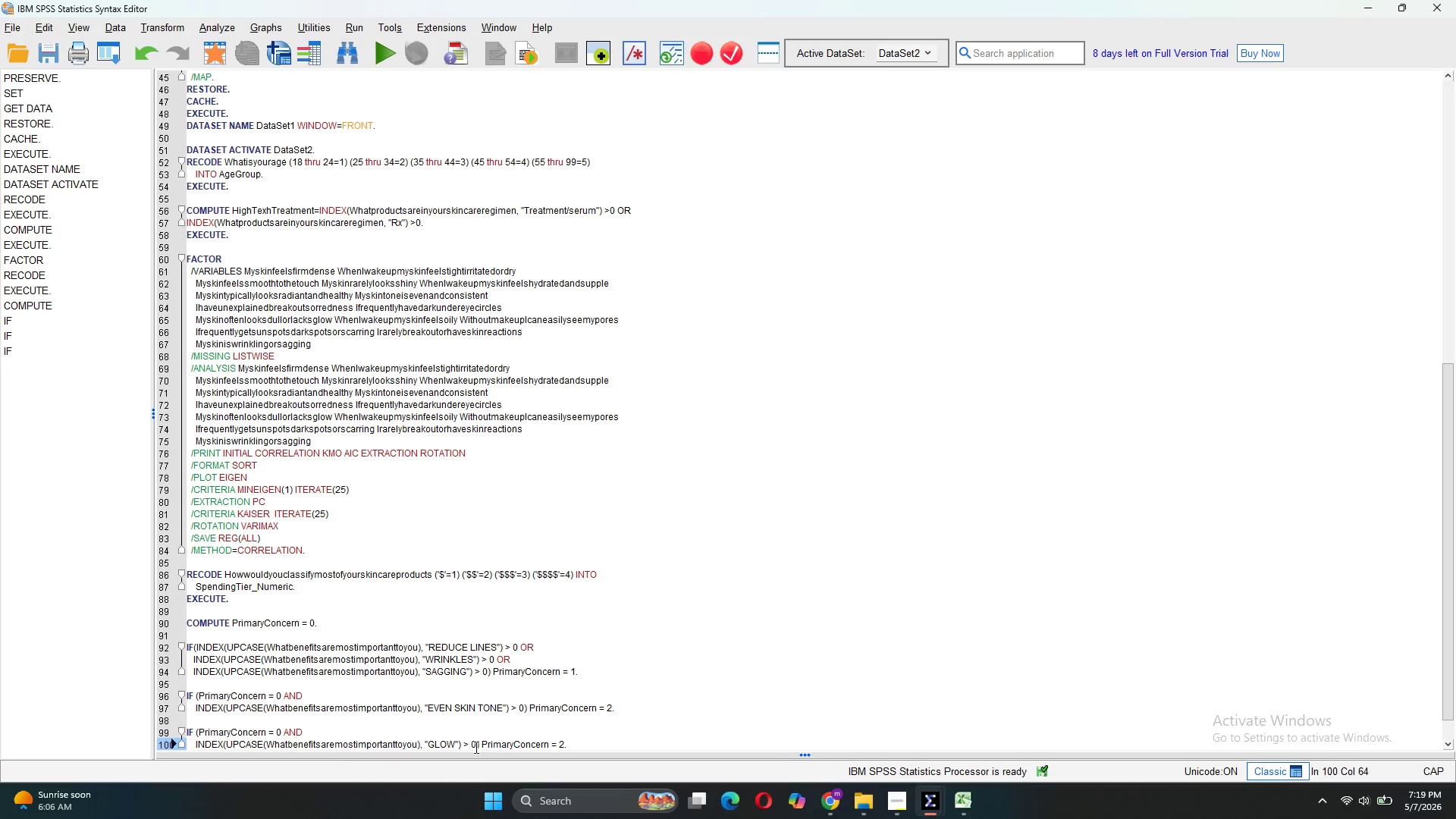 
type( OR)
 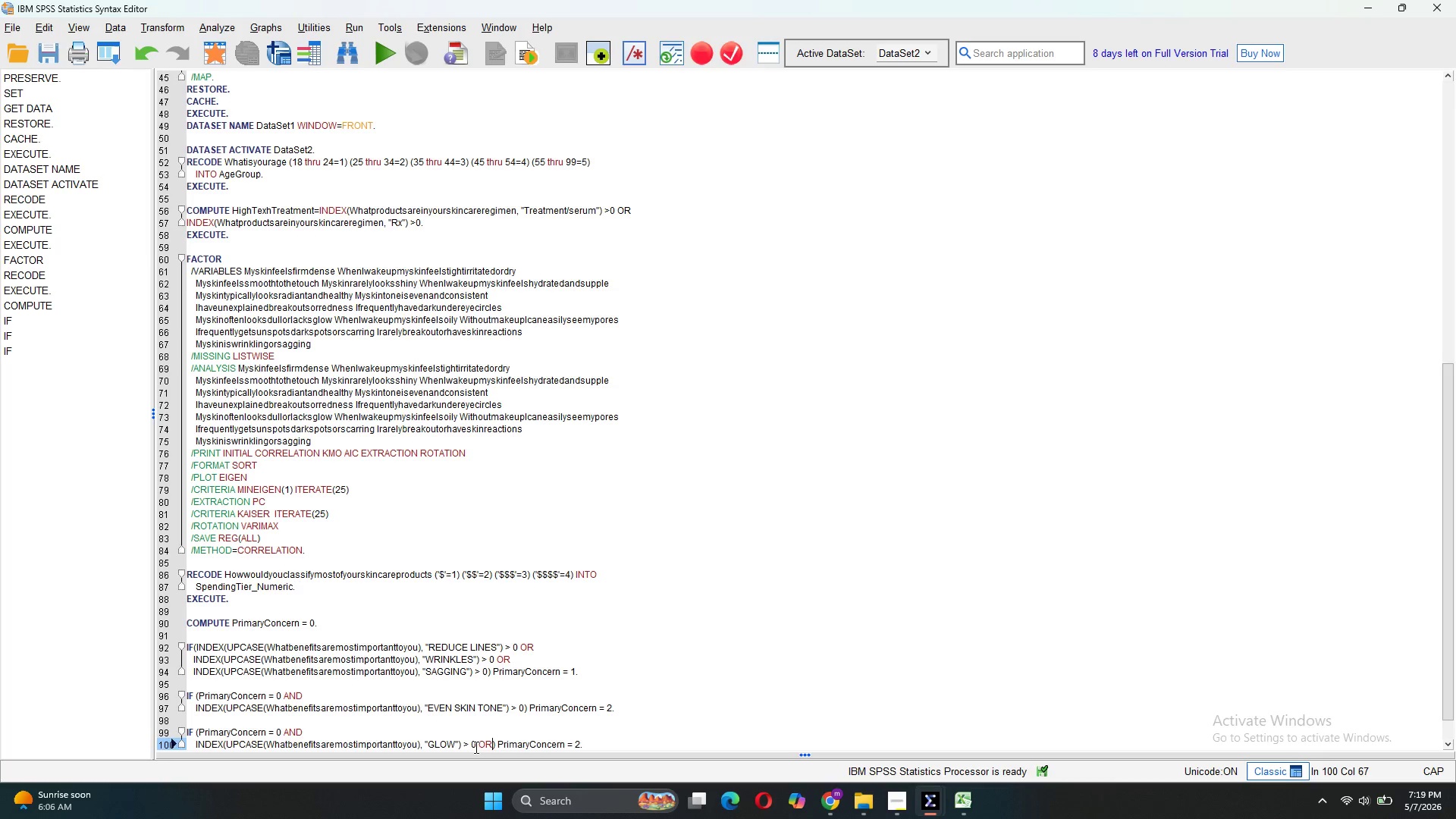 
key(Enter)
 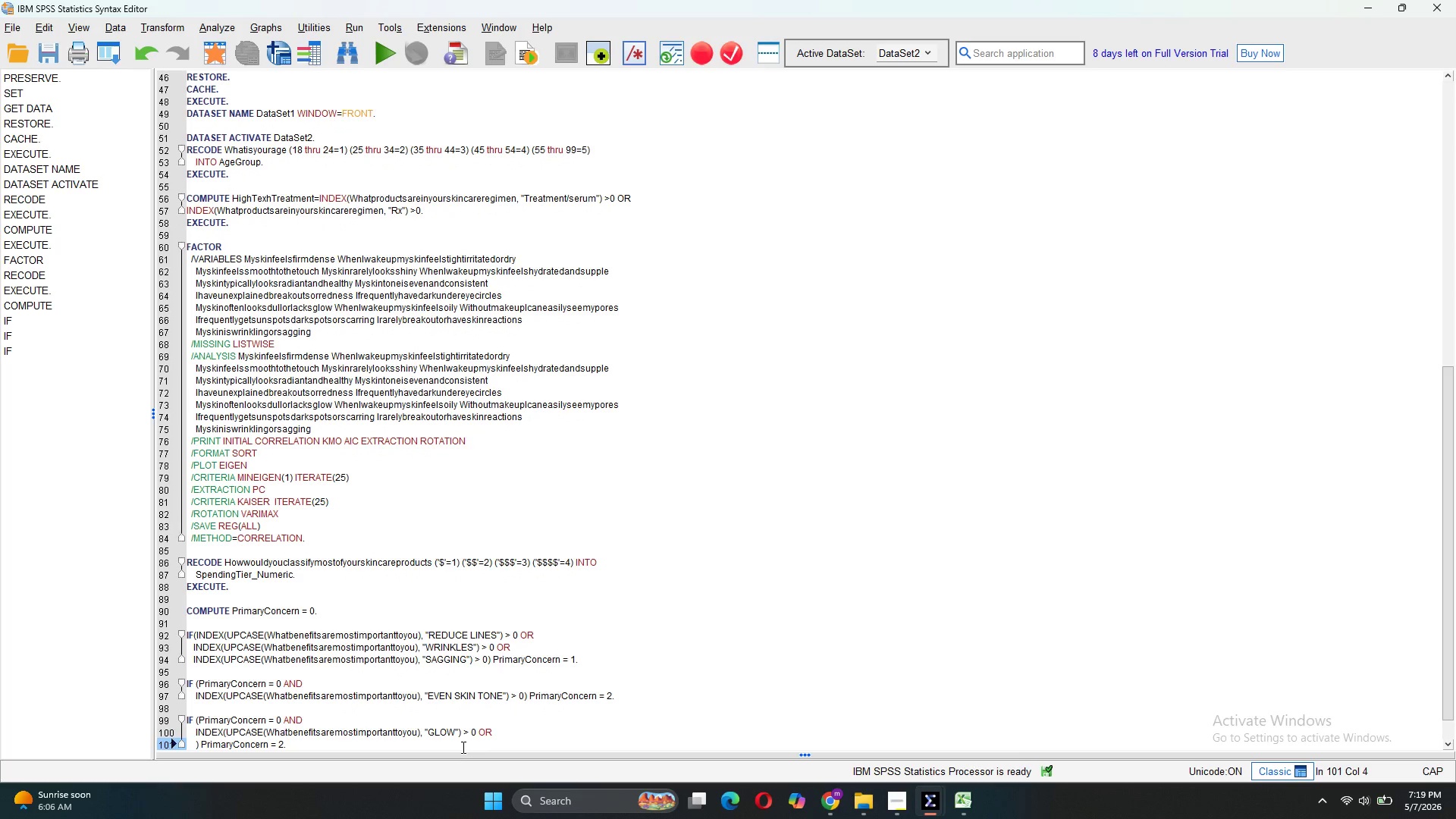 
wait(5.09)
 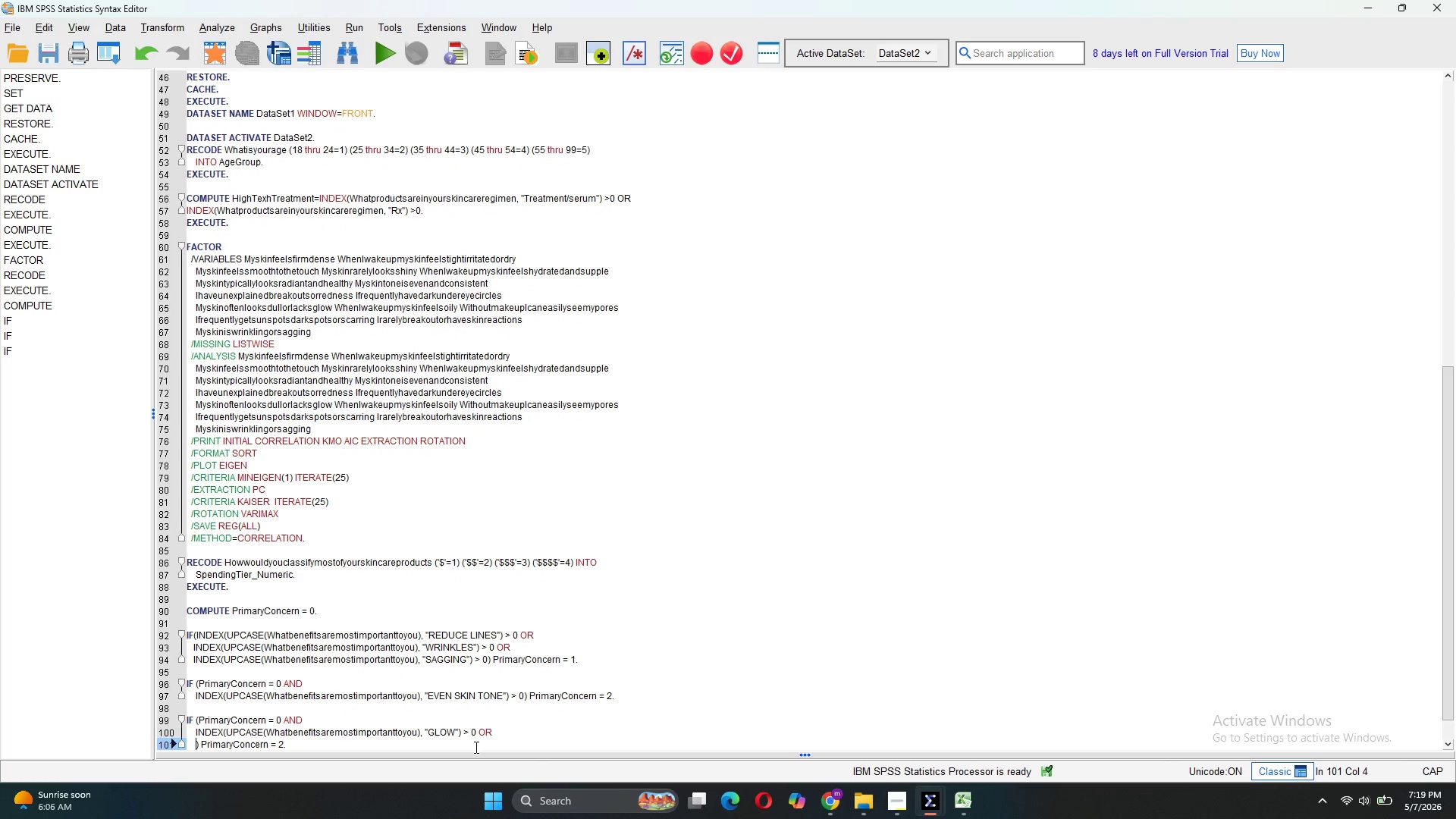 
left_click_drag(start_coordinate=[422, 734], to_coordinate=[195, 736])
 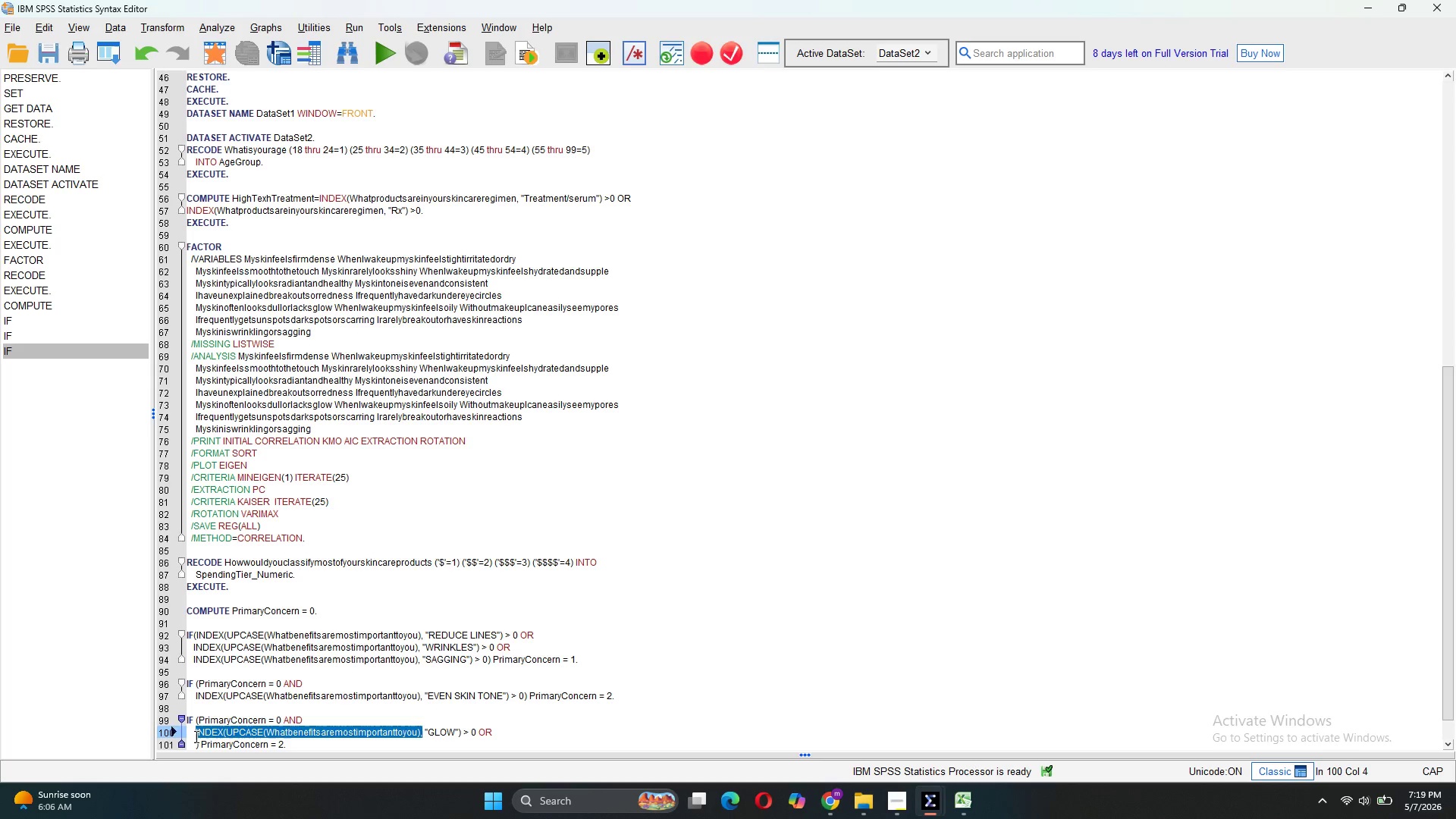 
key(Control+C)
 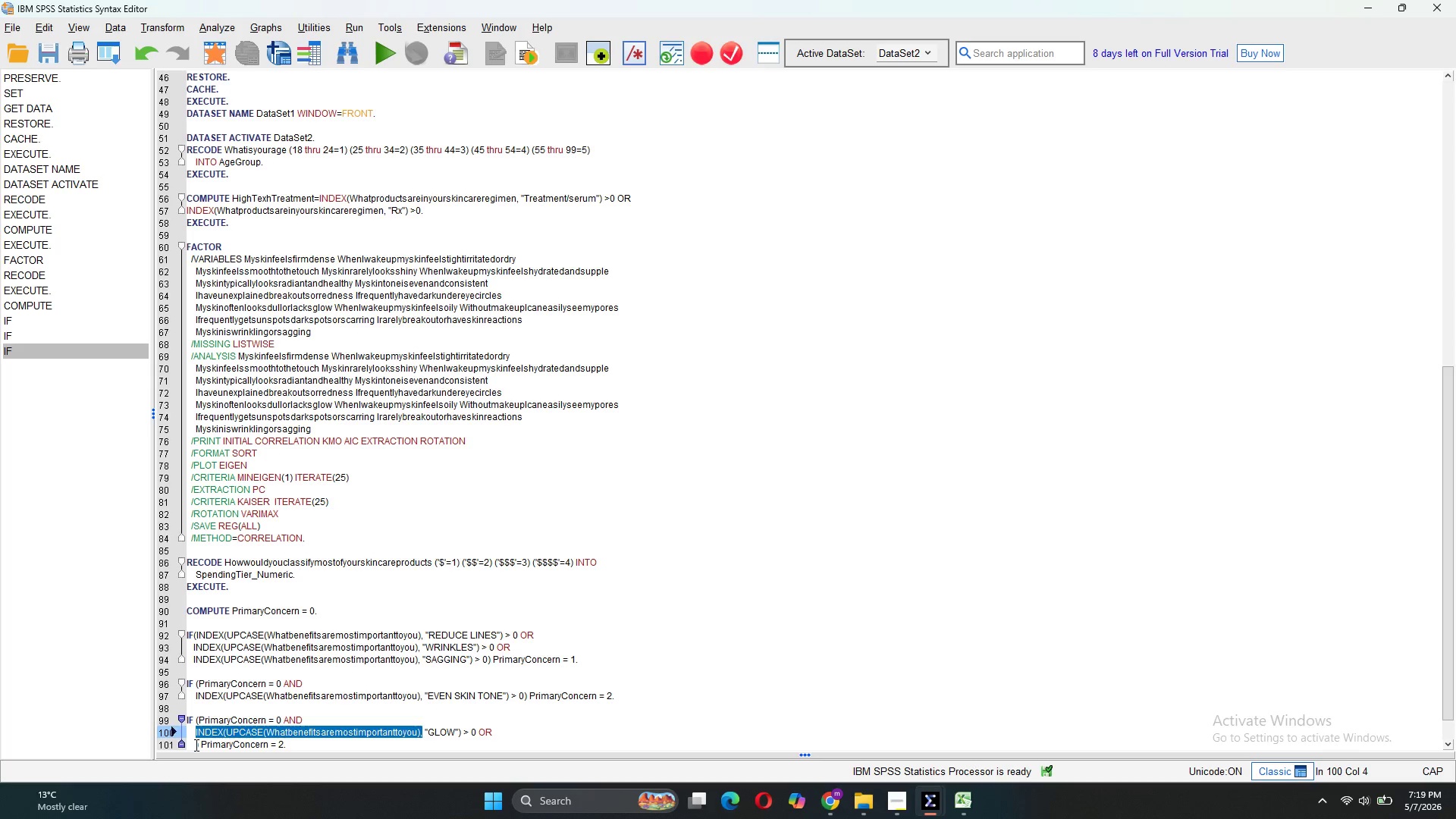 
left_click([195, 745])
 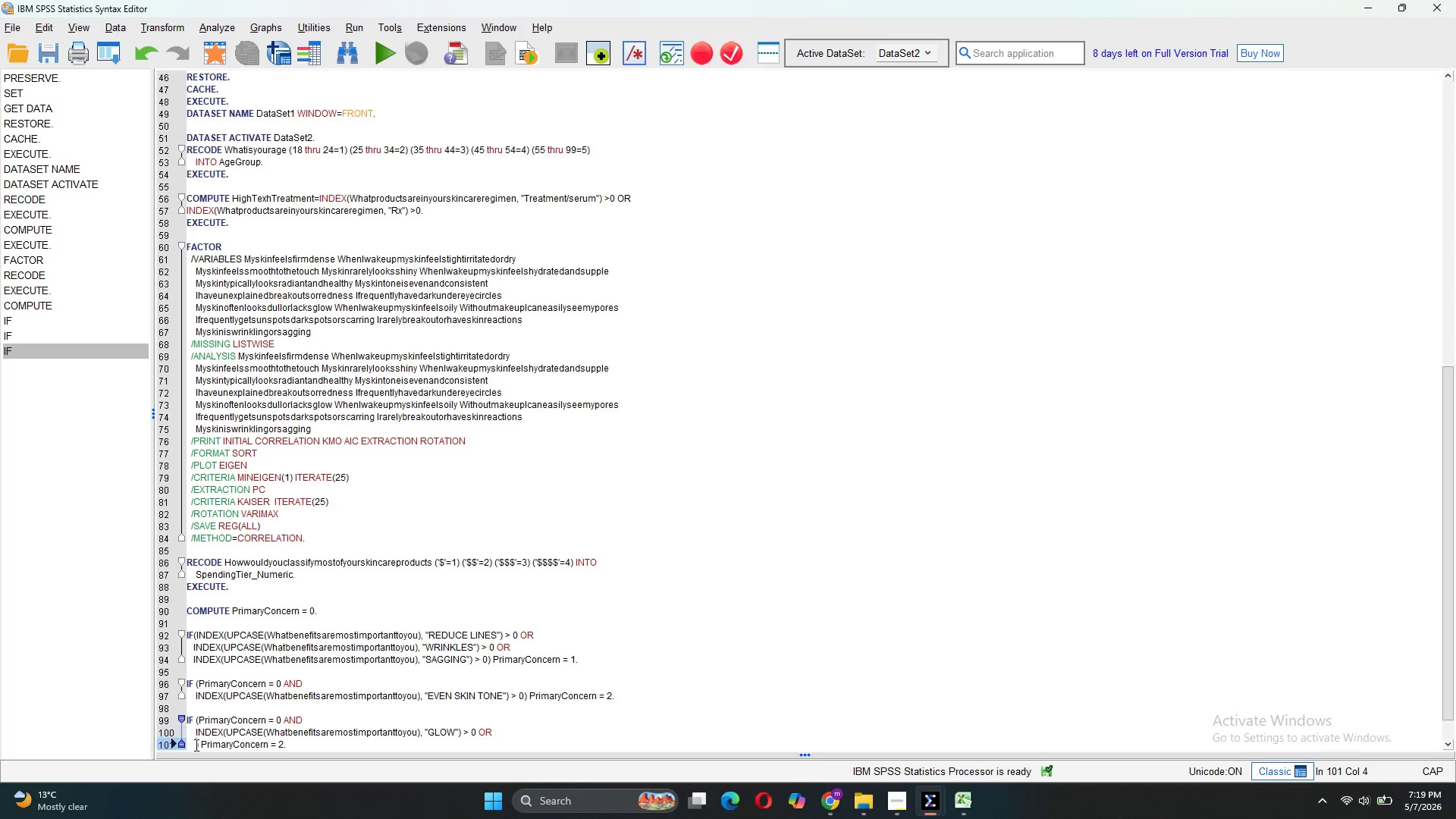 
key(Control+V)
 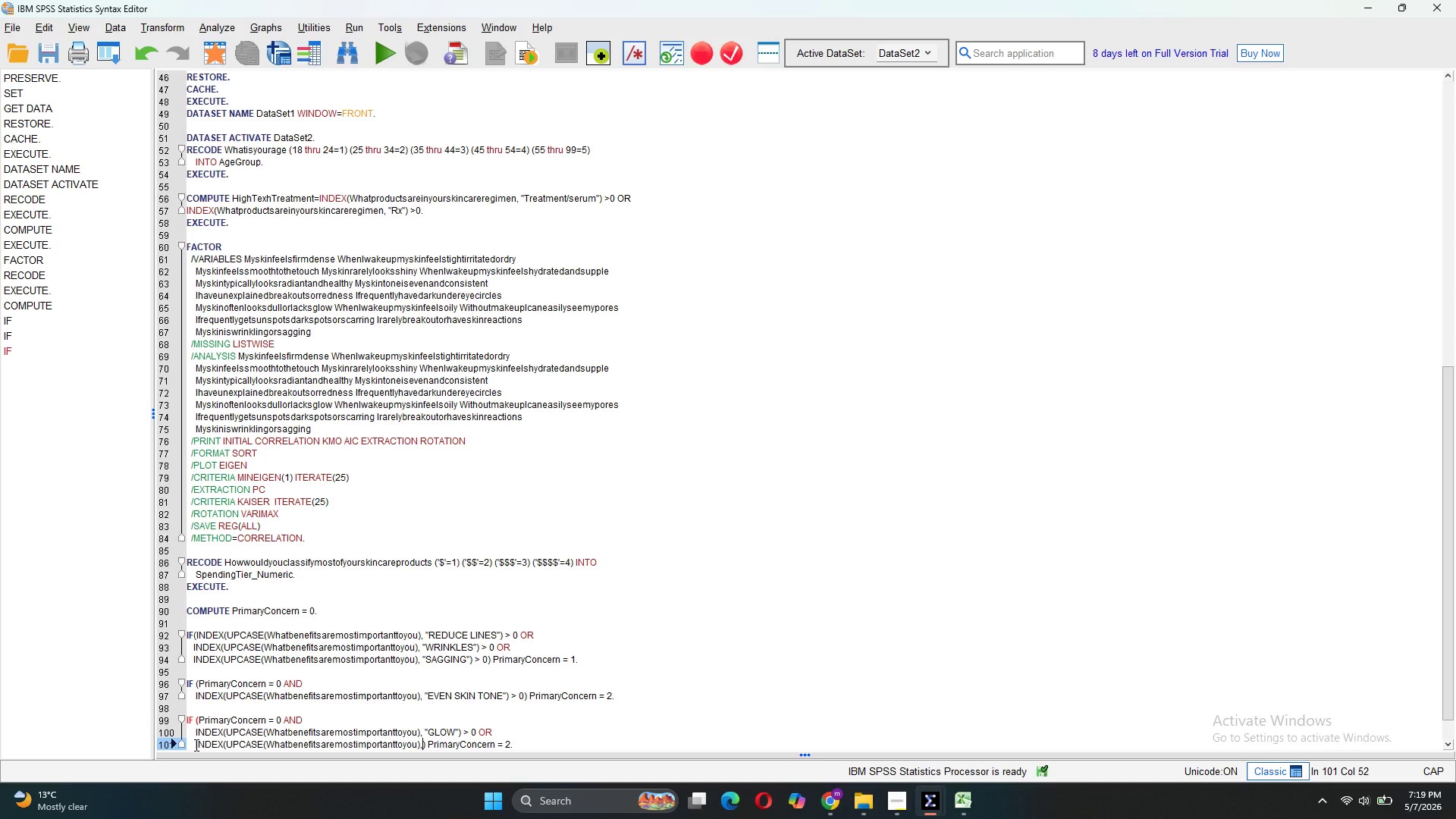 
type( "RADIANCE")
 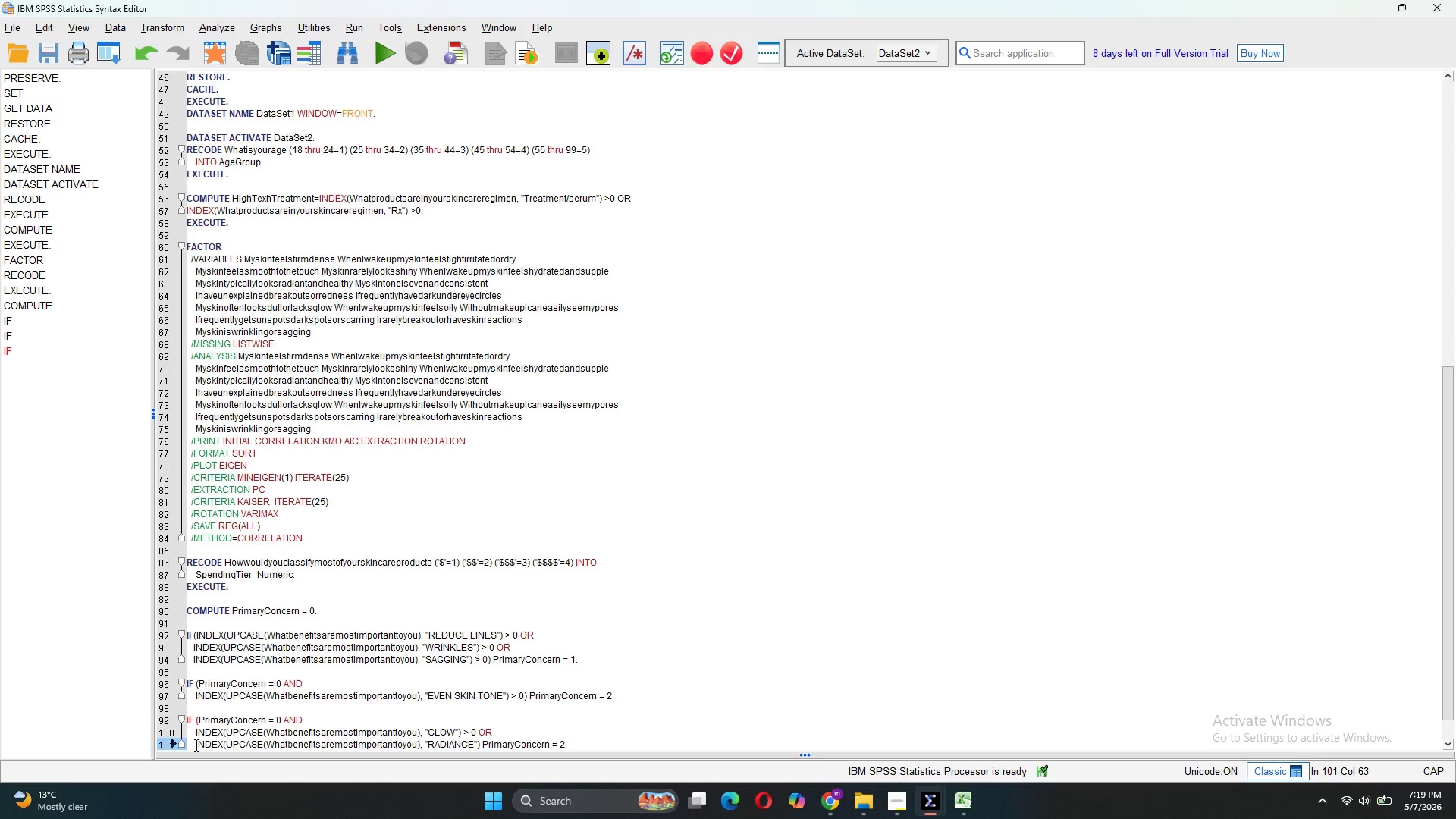 
key(ArrowRight)
 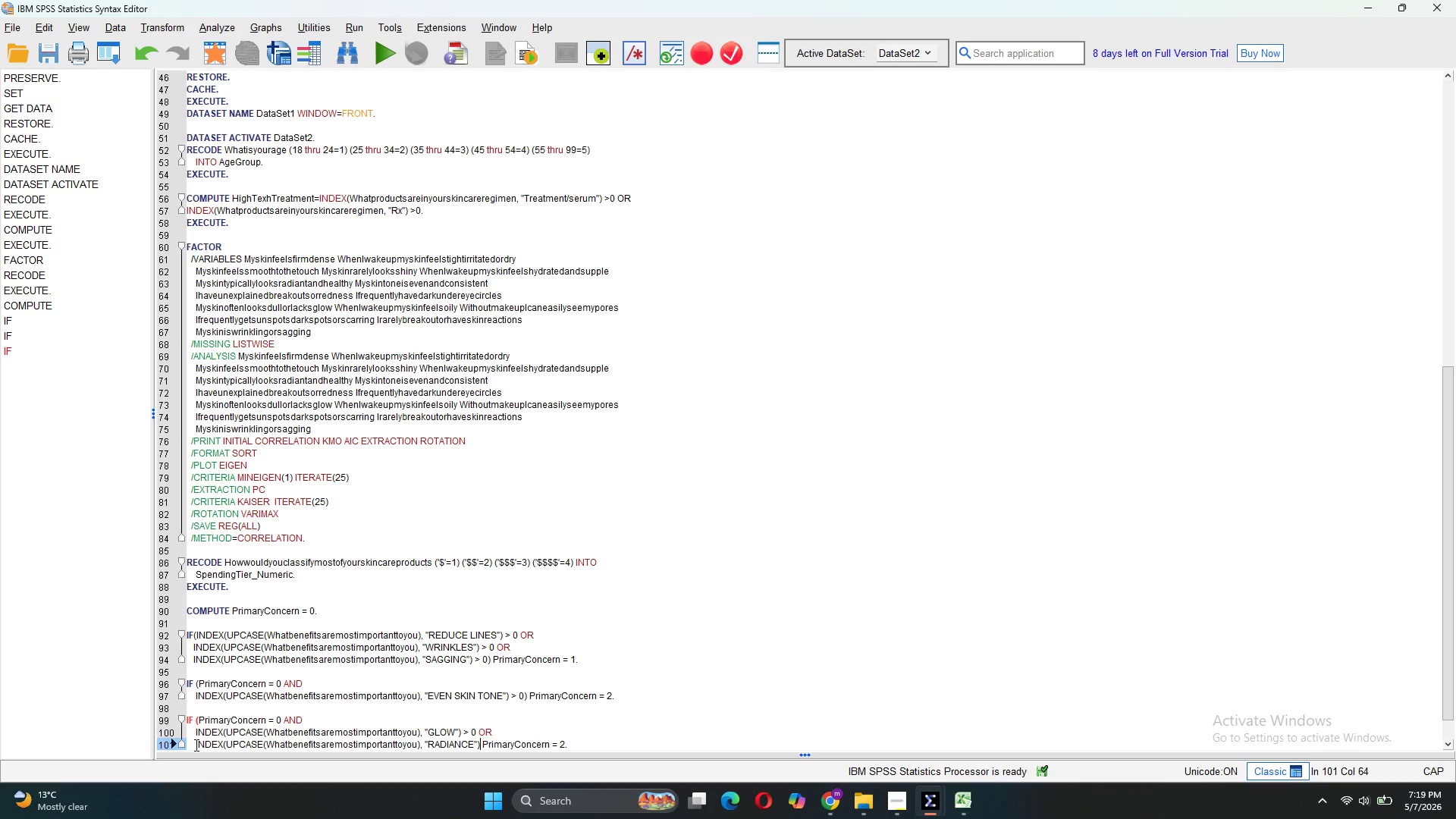 
key(ArrowLeft)
 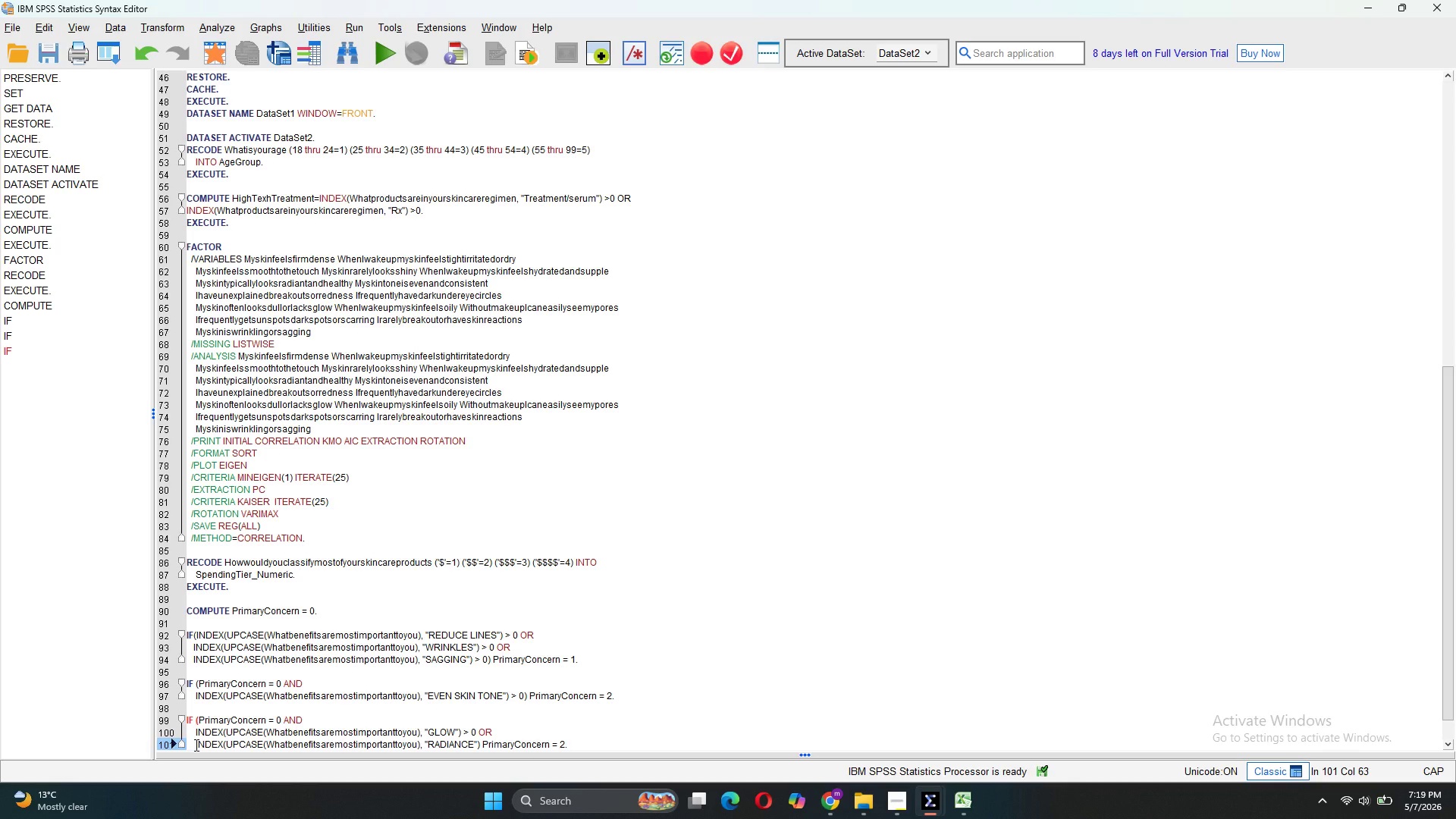 
key(ArrowRight)
 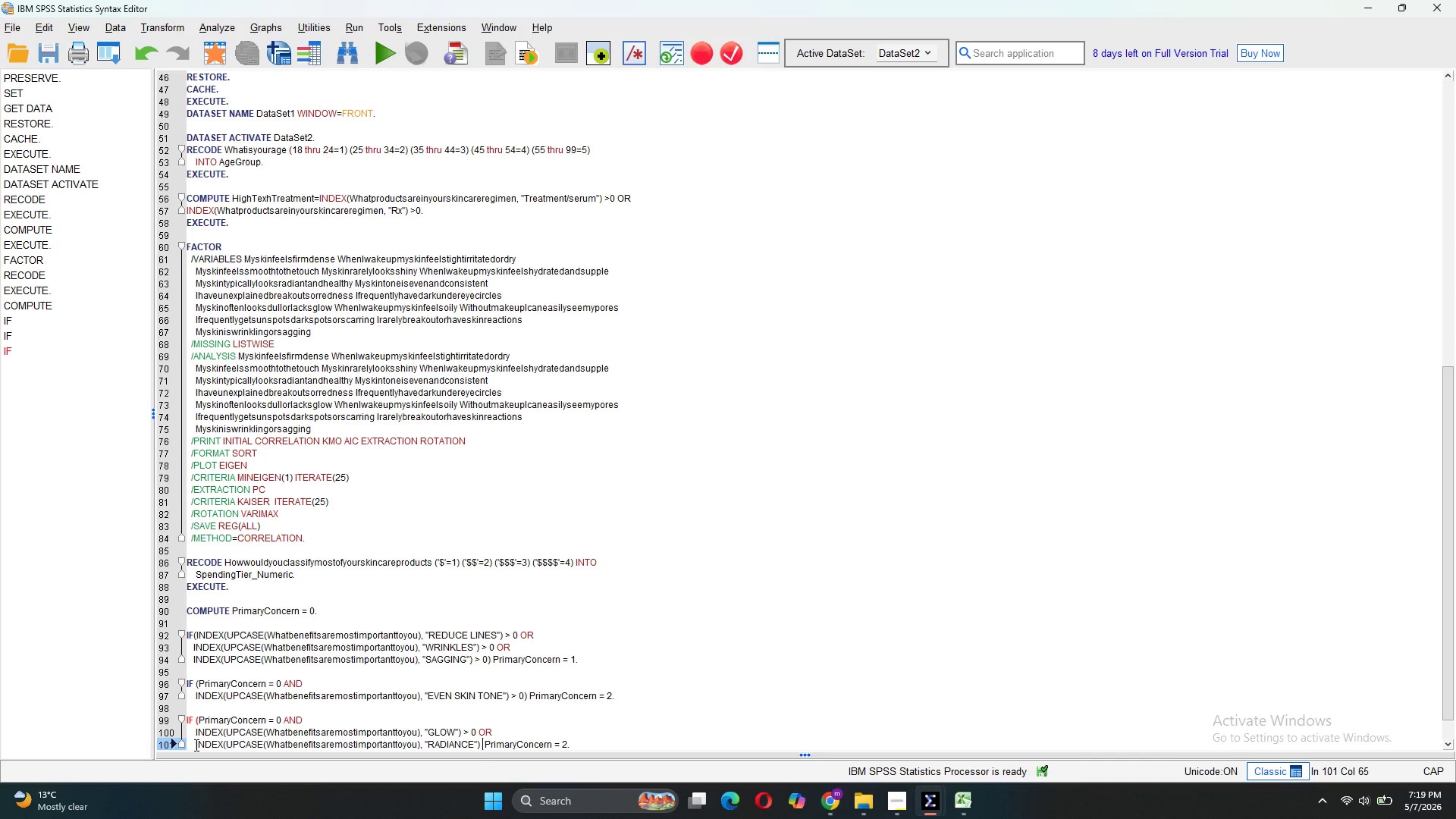 
type( > 0))
 